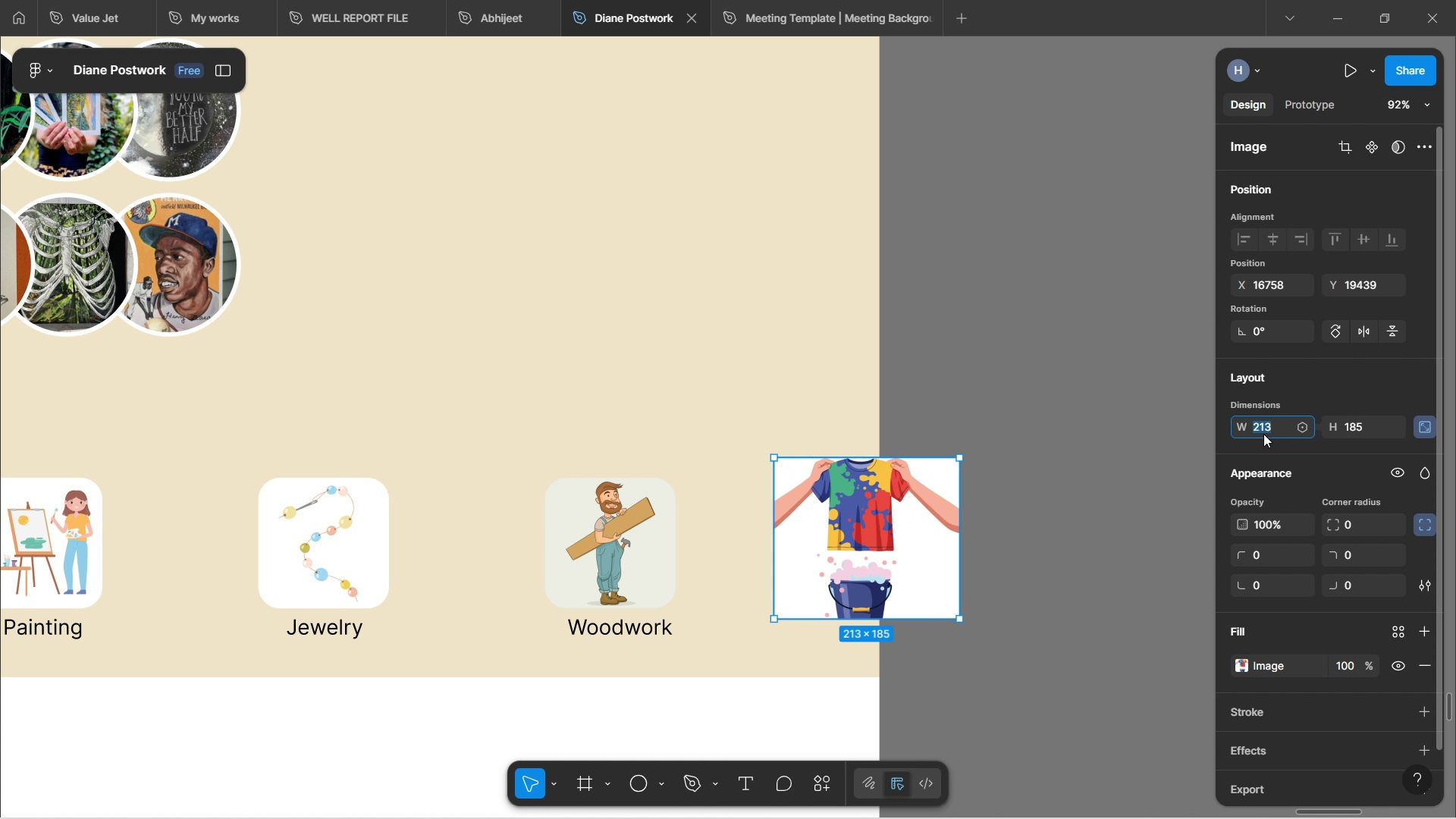 
type(150)
 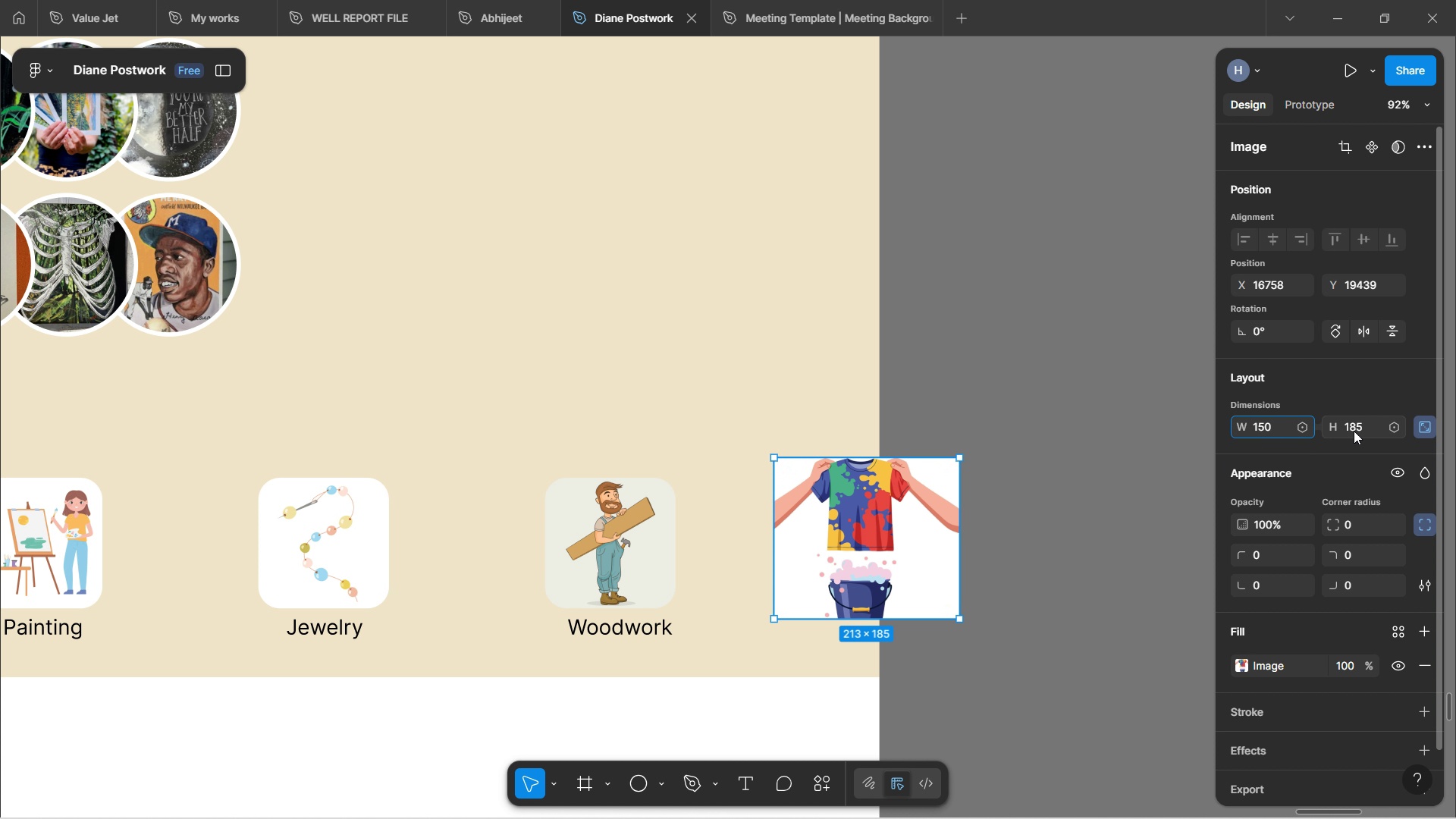 
left_click([1354, 422])
 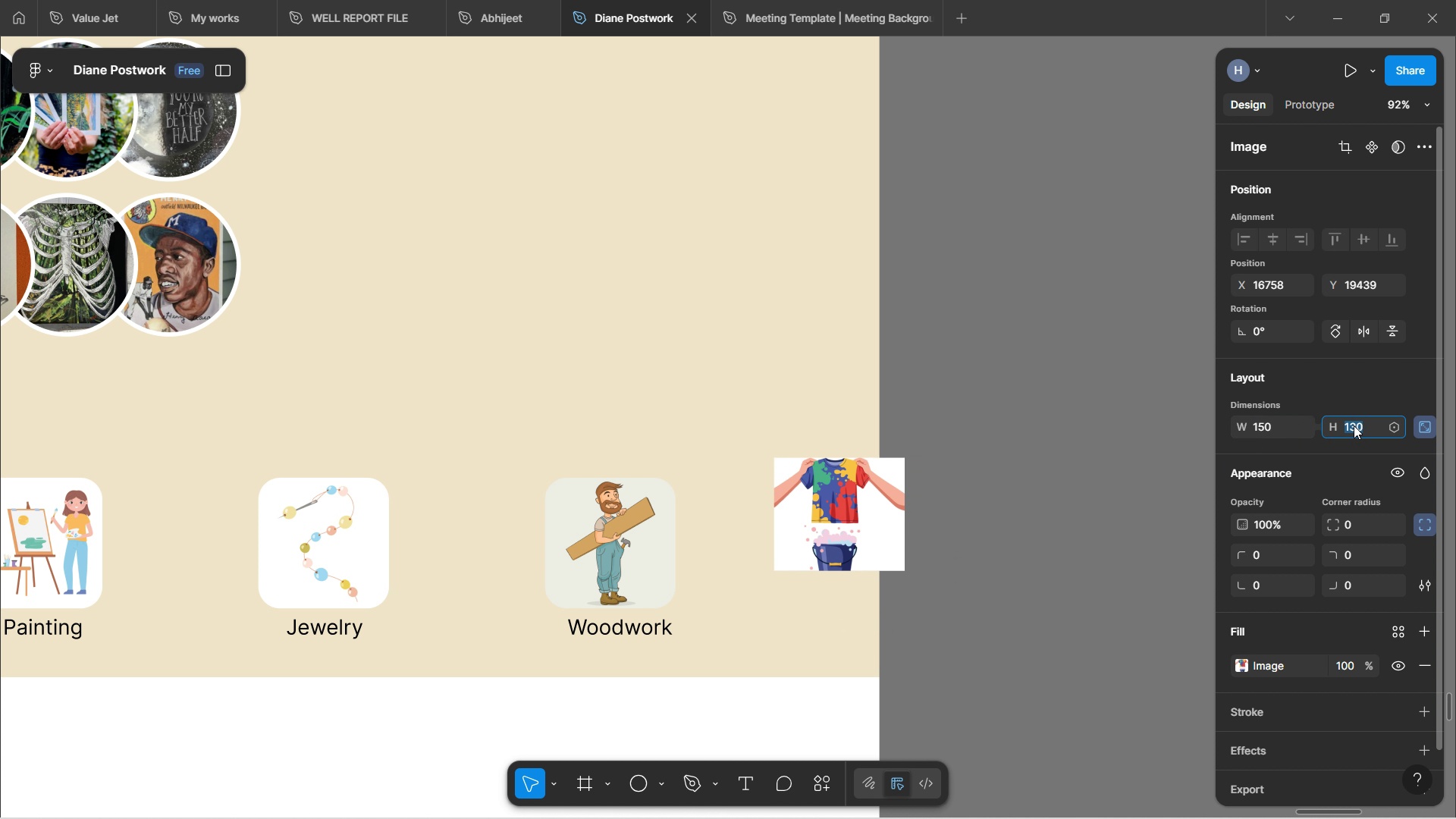 
type(150)
 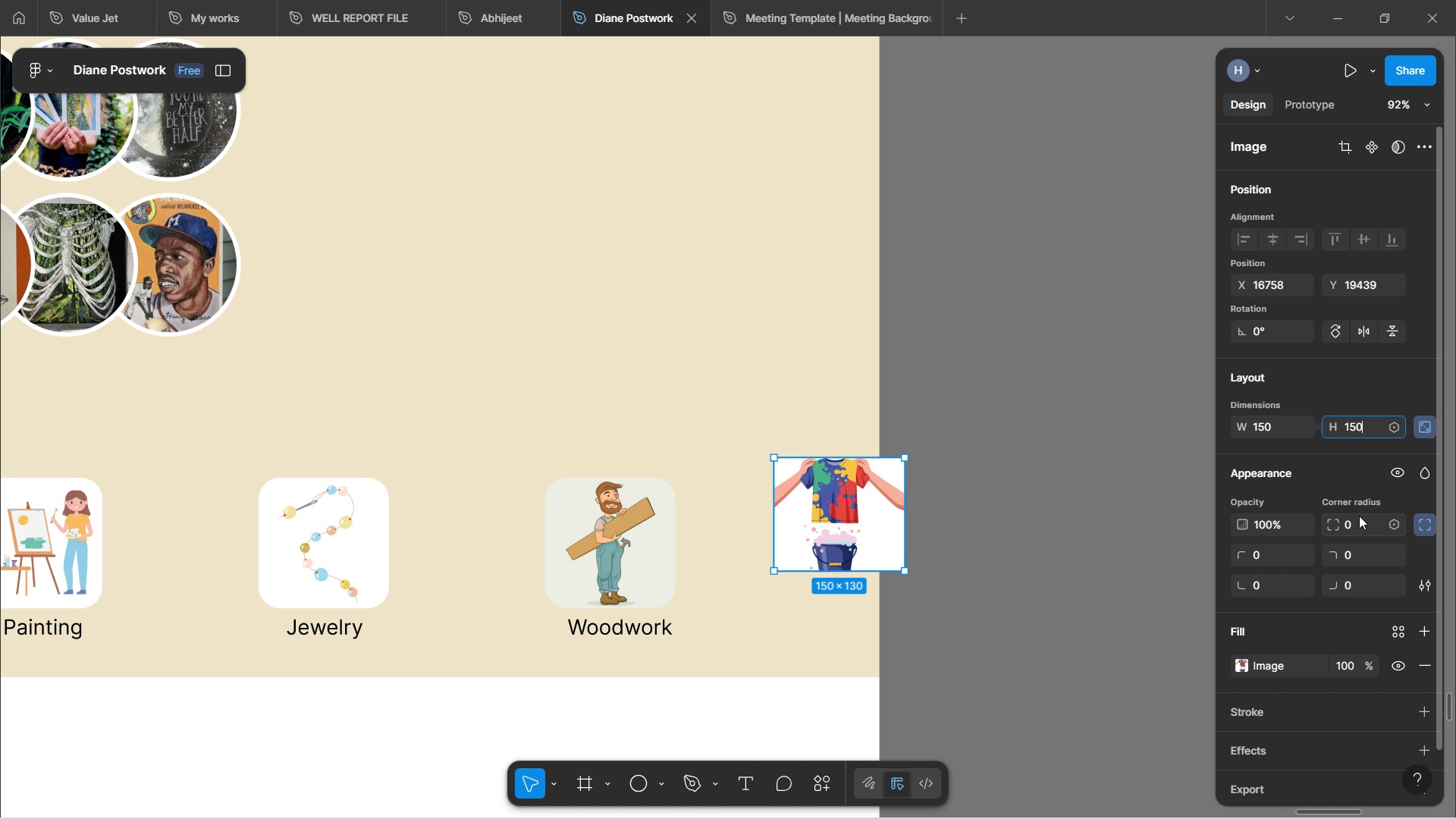 
left_click([1359, 523])
 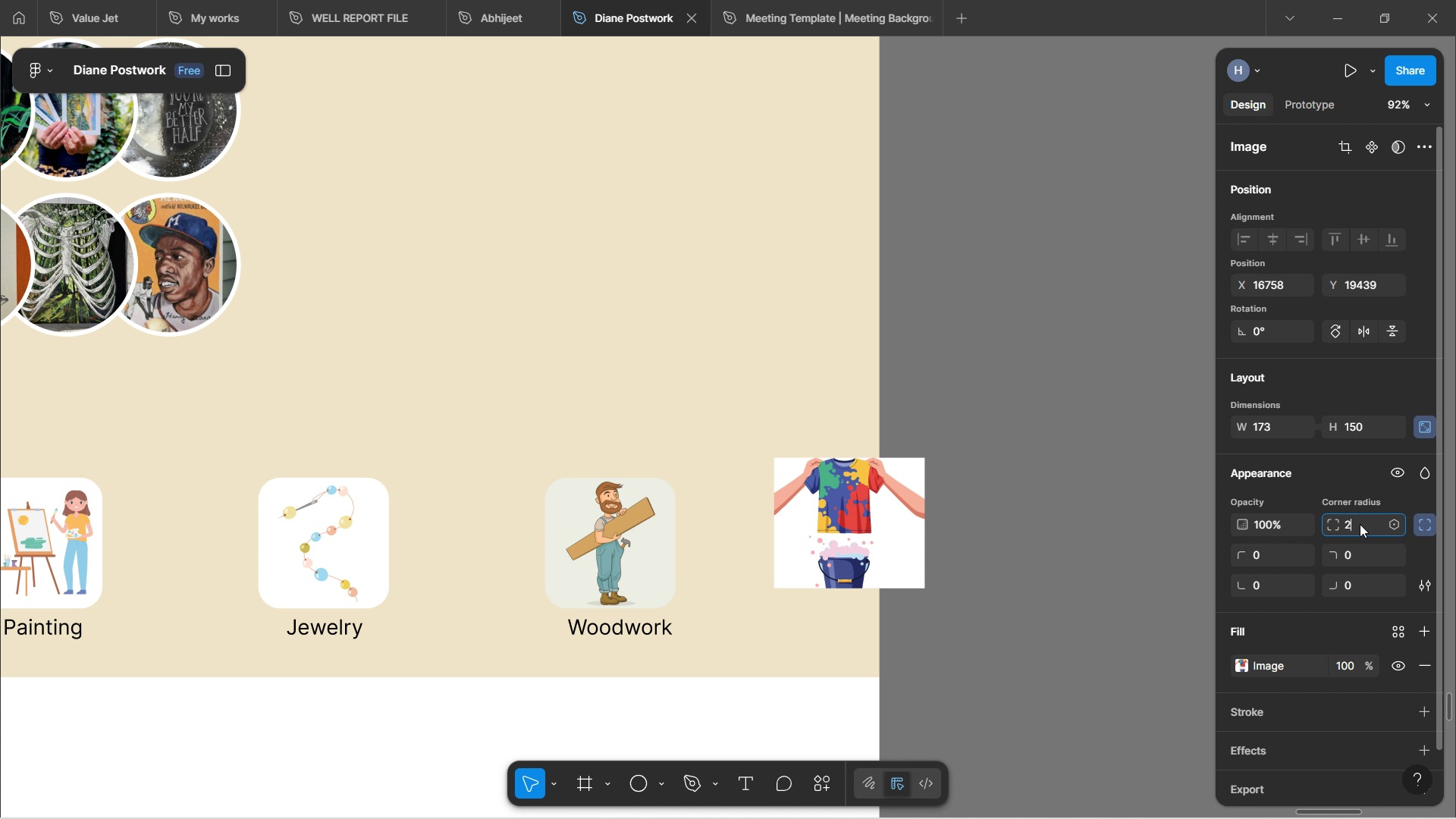 
type(25)
 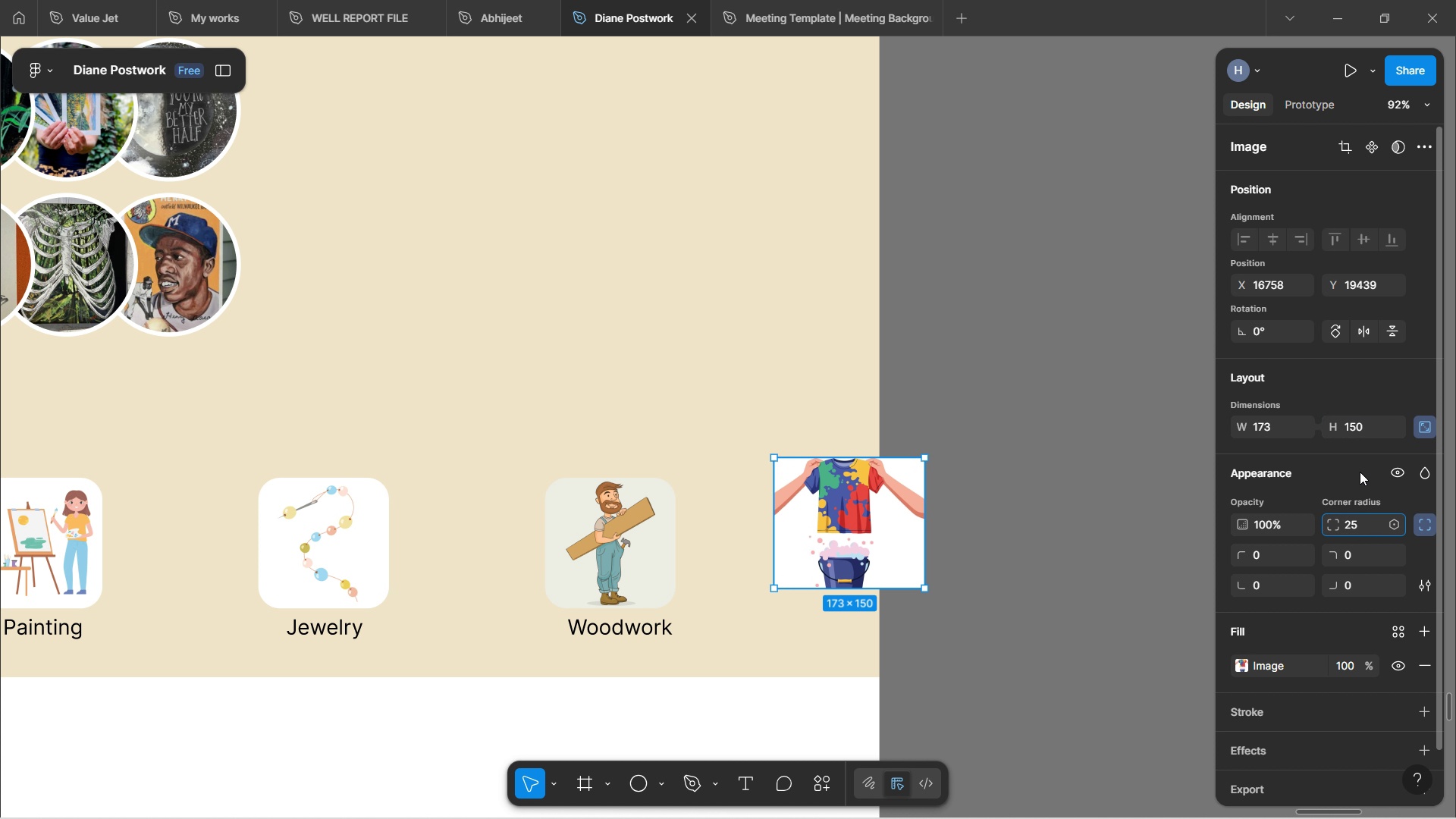 
left_click([1360, 472])
 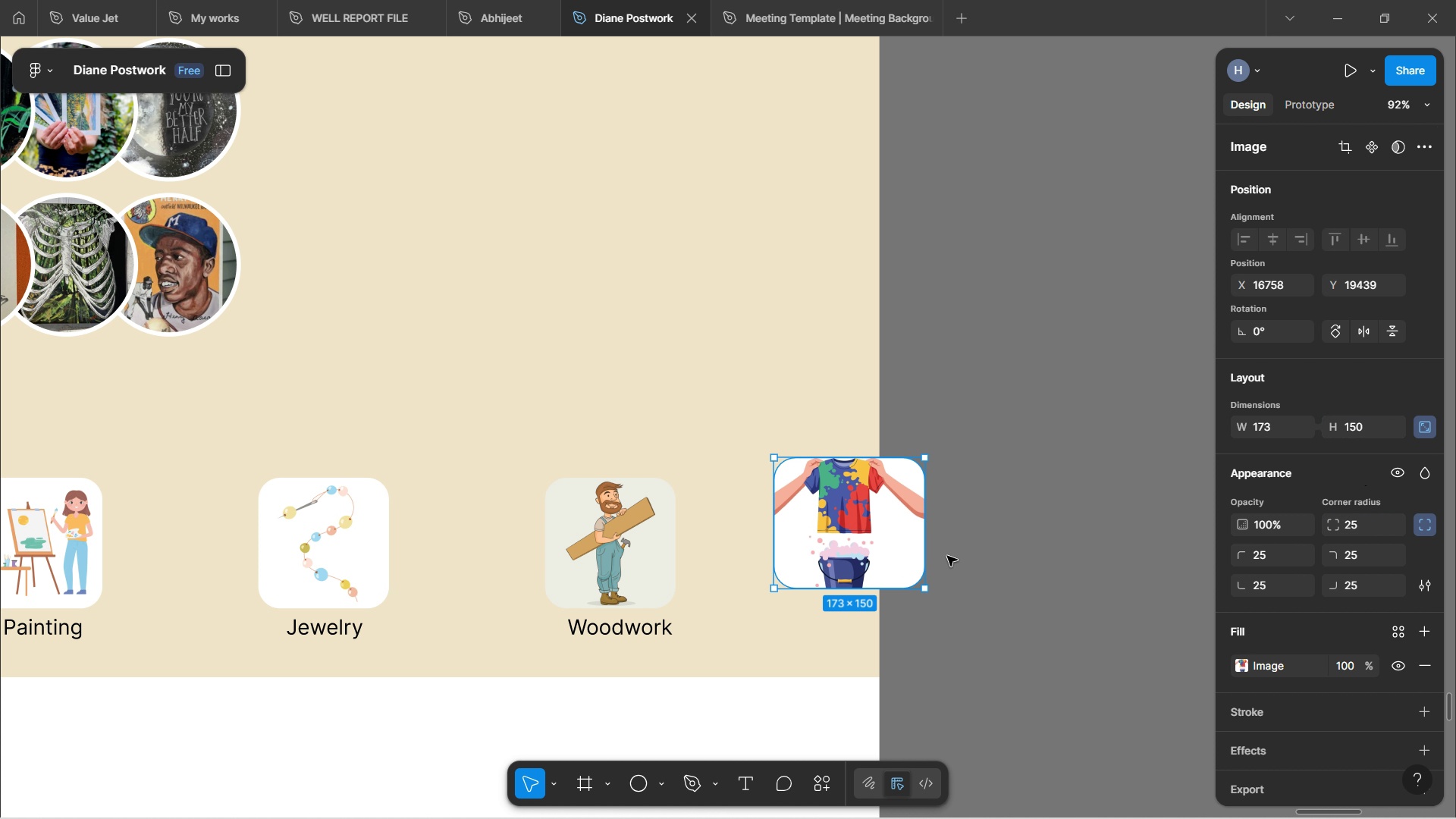 
left_click([959, 559])
 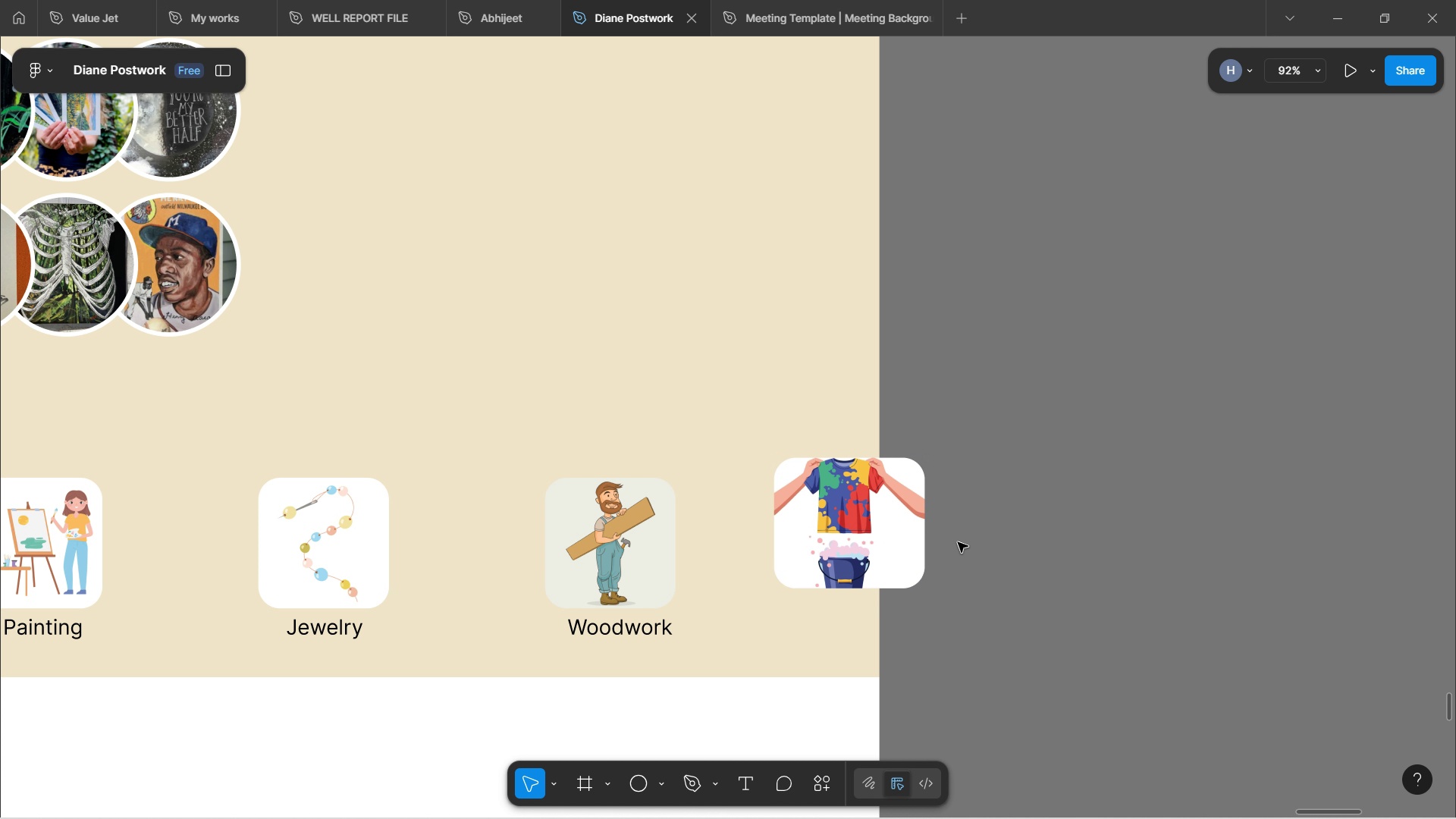 
hold_key(key=ShiftLeft, duration=0.51)
scroll: coordinate [955, 536], scroll_direction: down, amount: 3.0
 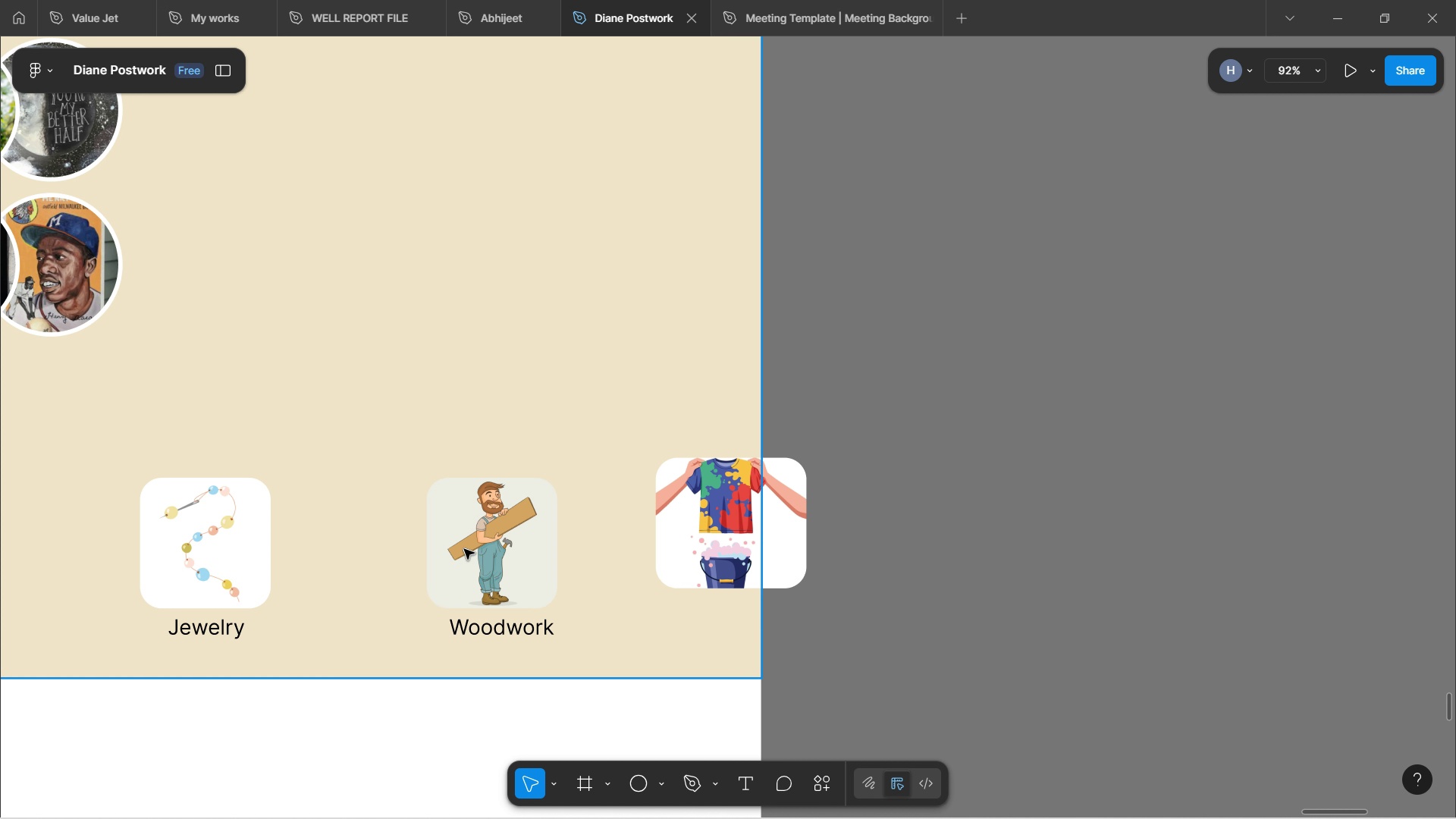 
double_click([464, 549])
 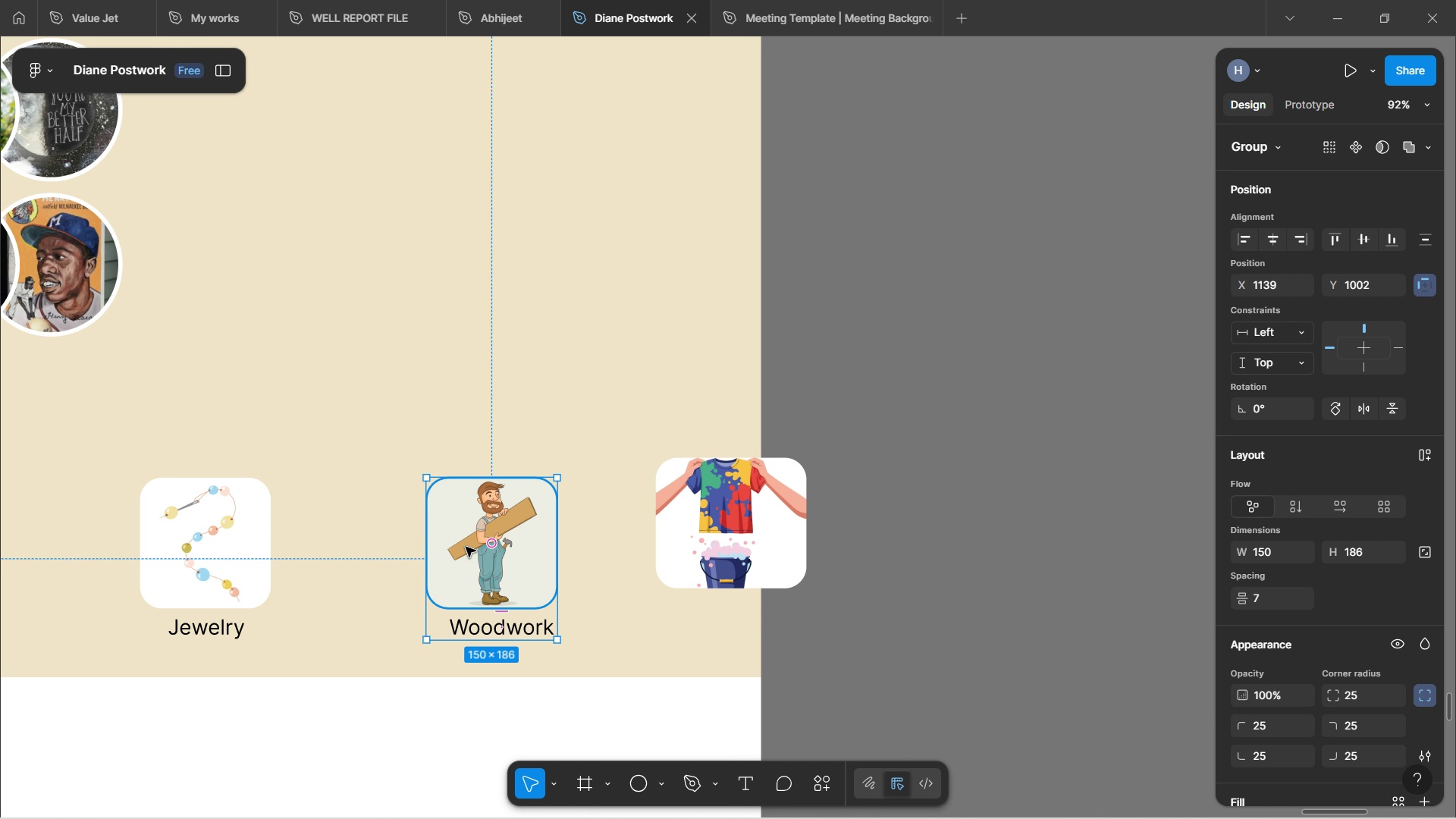 
key(Control+D)
 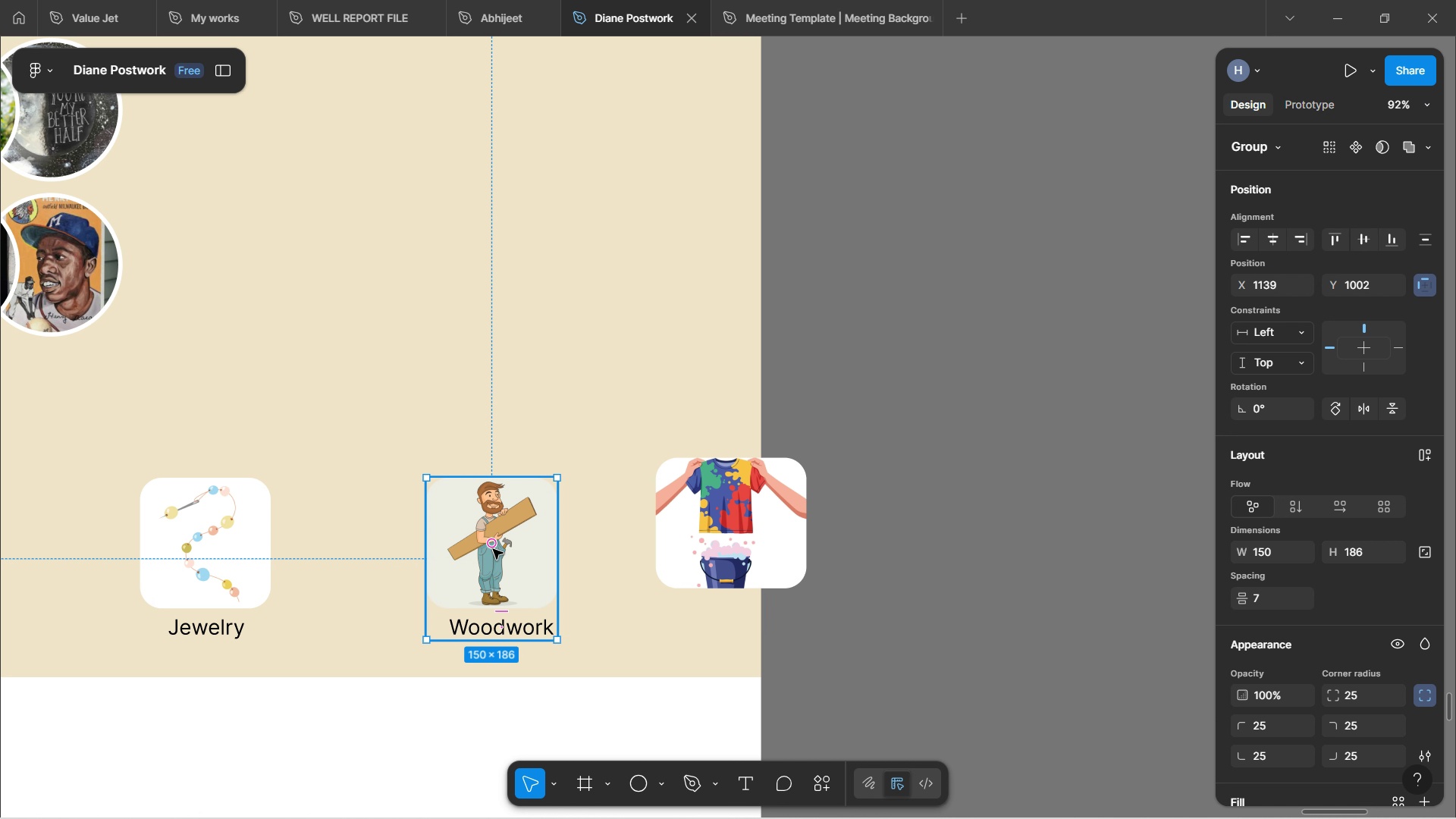 
left_click_drag(start_coordinate=[502, 573], to_coordinate=[667, 585])
 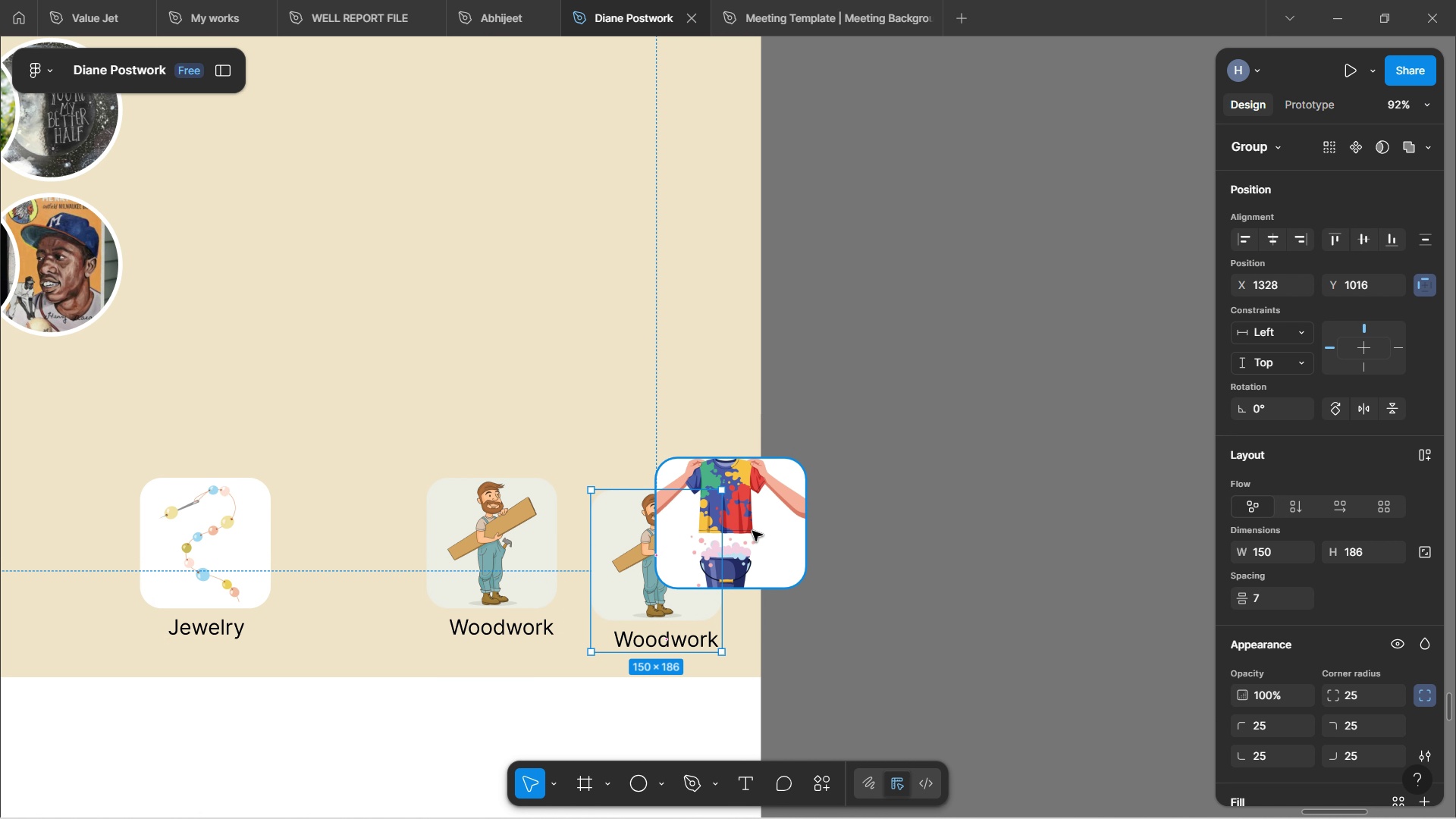 
left_click([753, 531])
 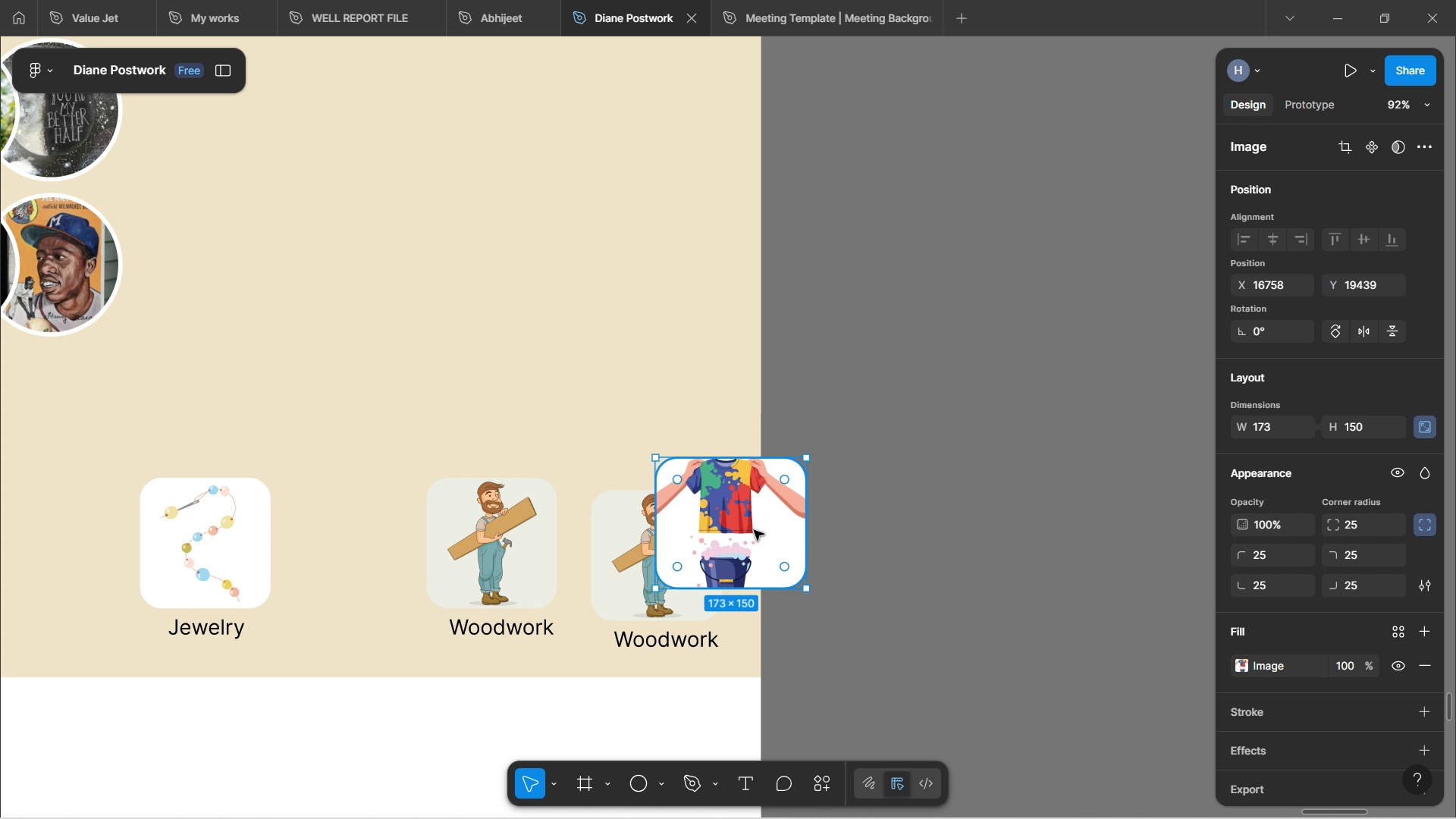 
key(Control+C)
 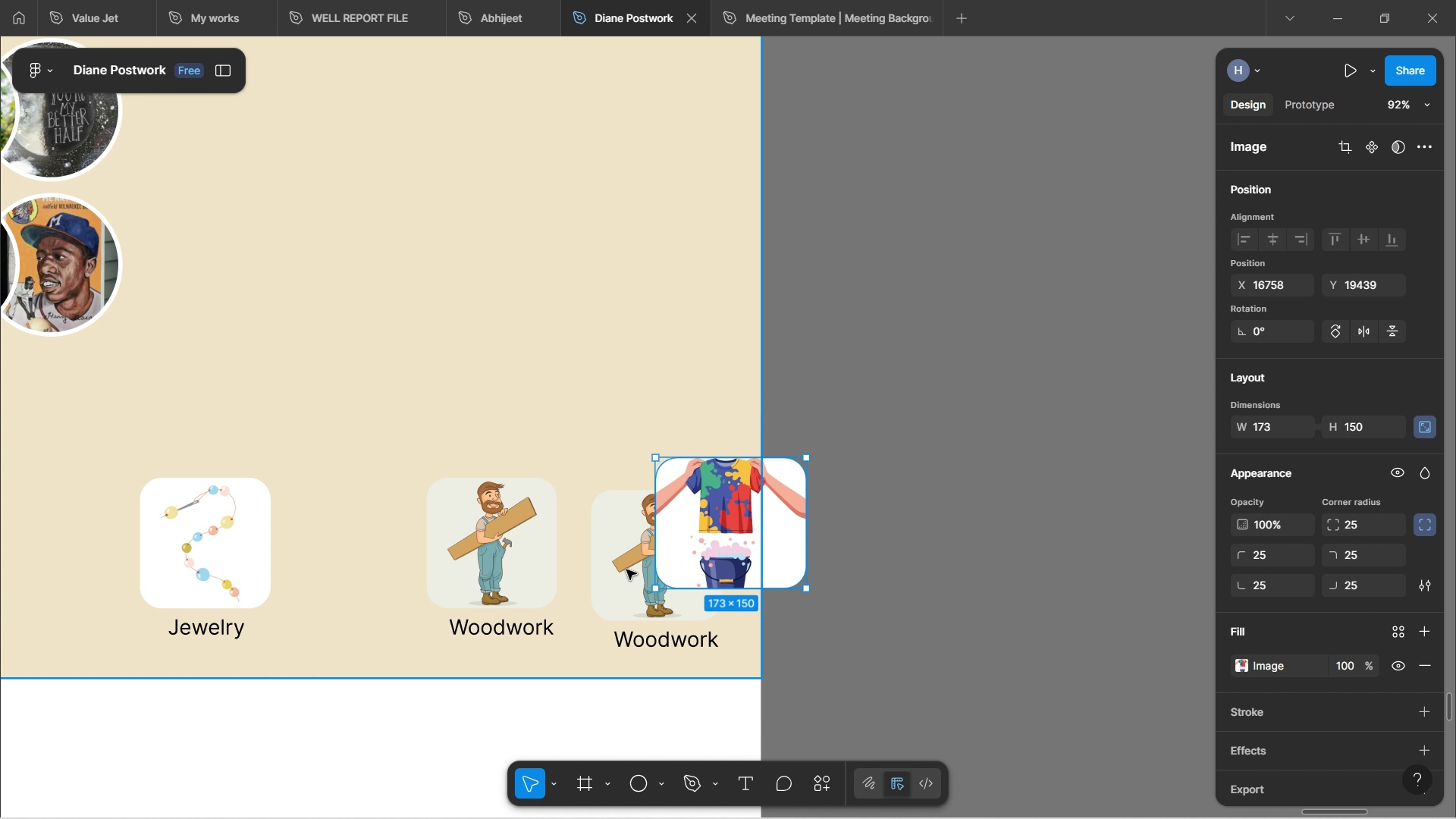 
double_click([626, 570])
 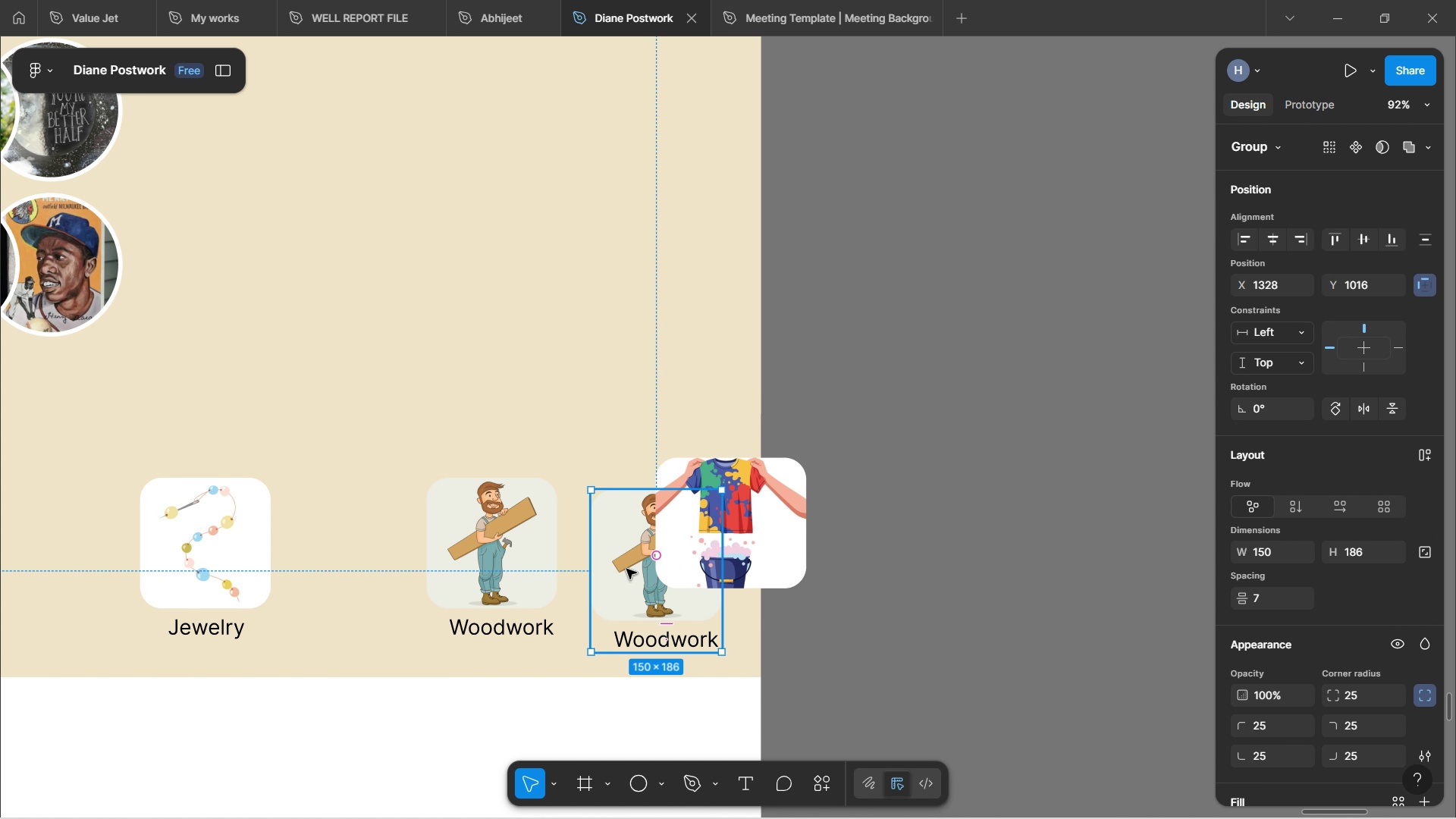 
double_click([626, 569])
 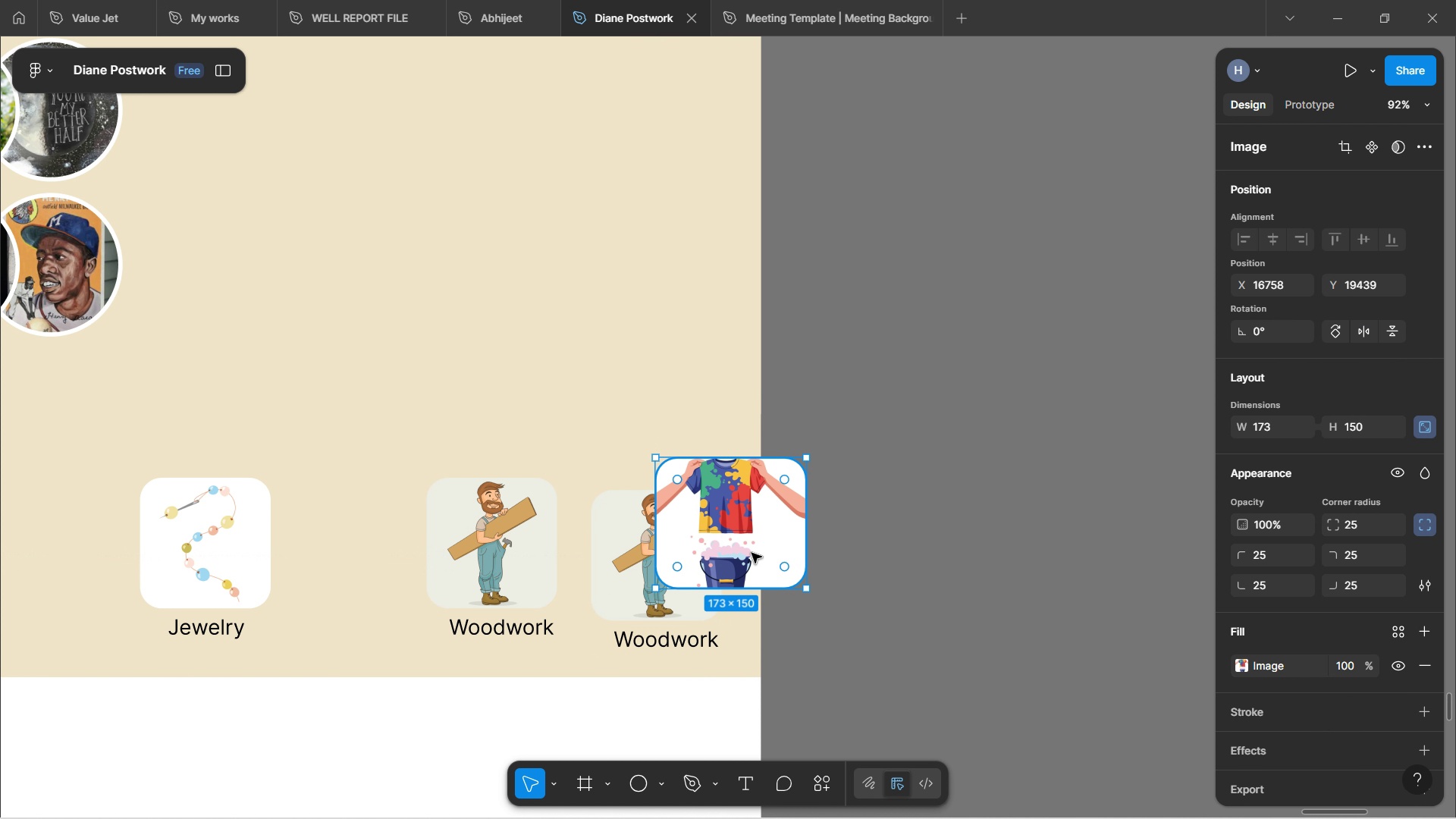 
left_click_drag(start_coordinate=[759, 549], to_coordinate=[918, 538])
 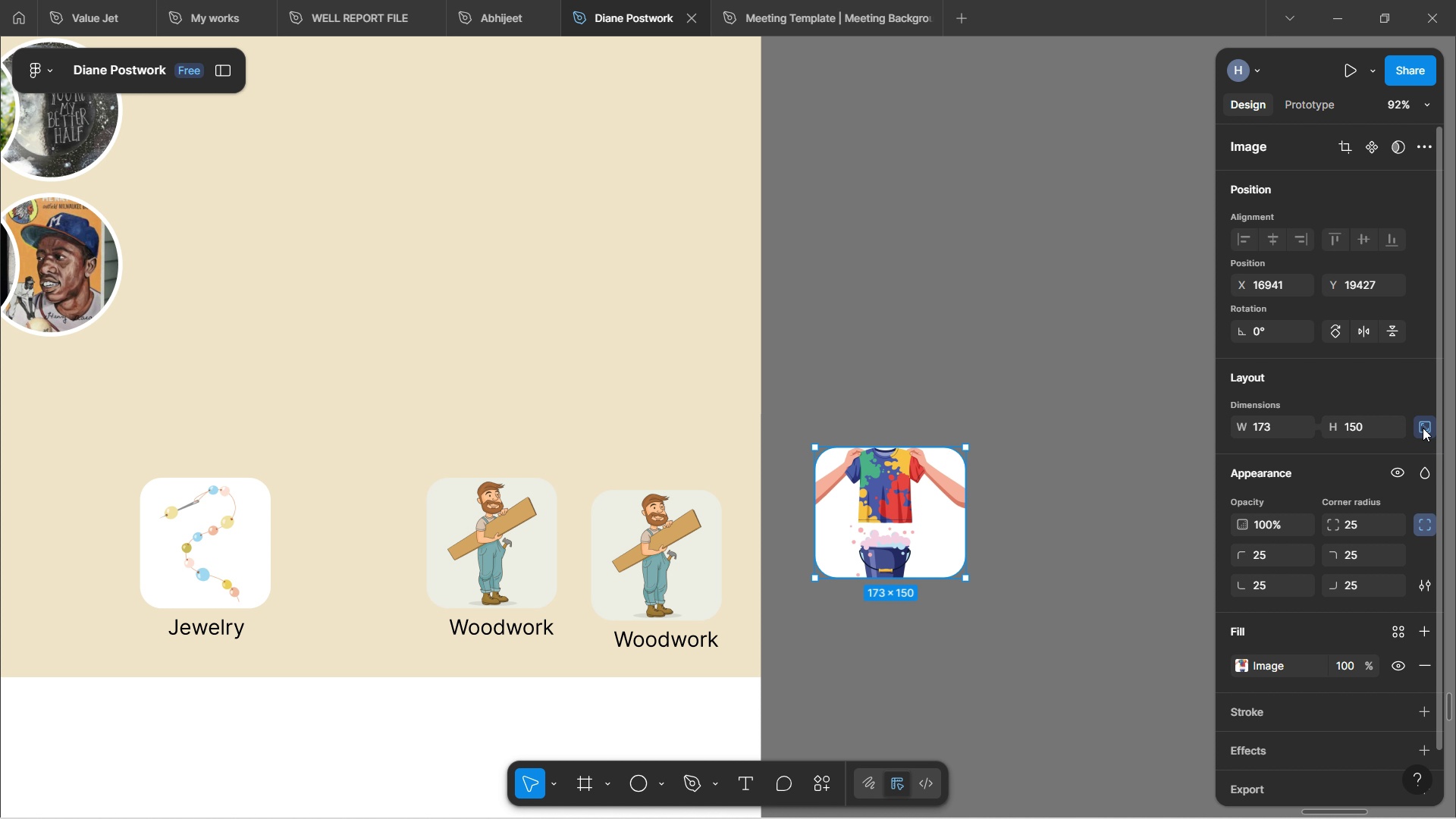 
left_click([1421, 425])
 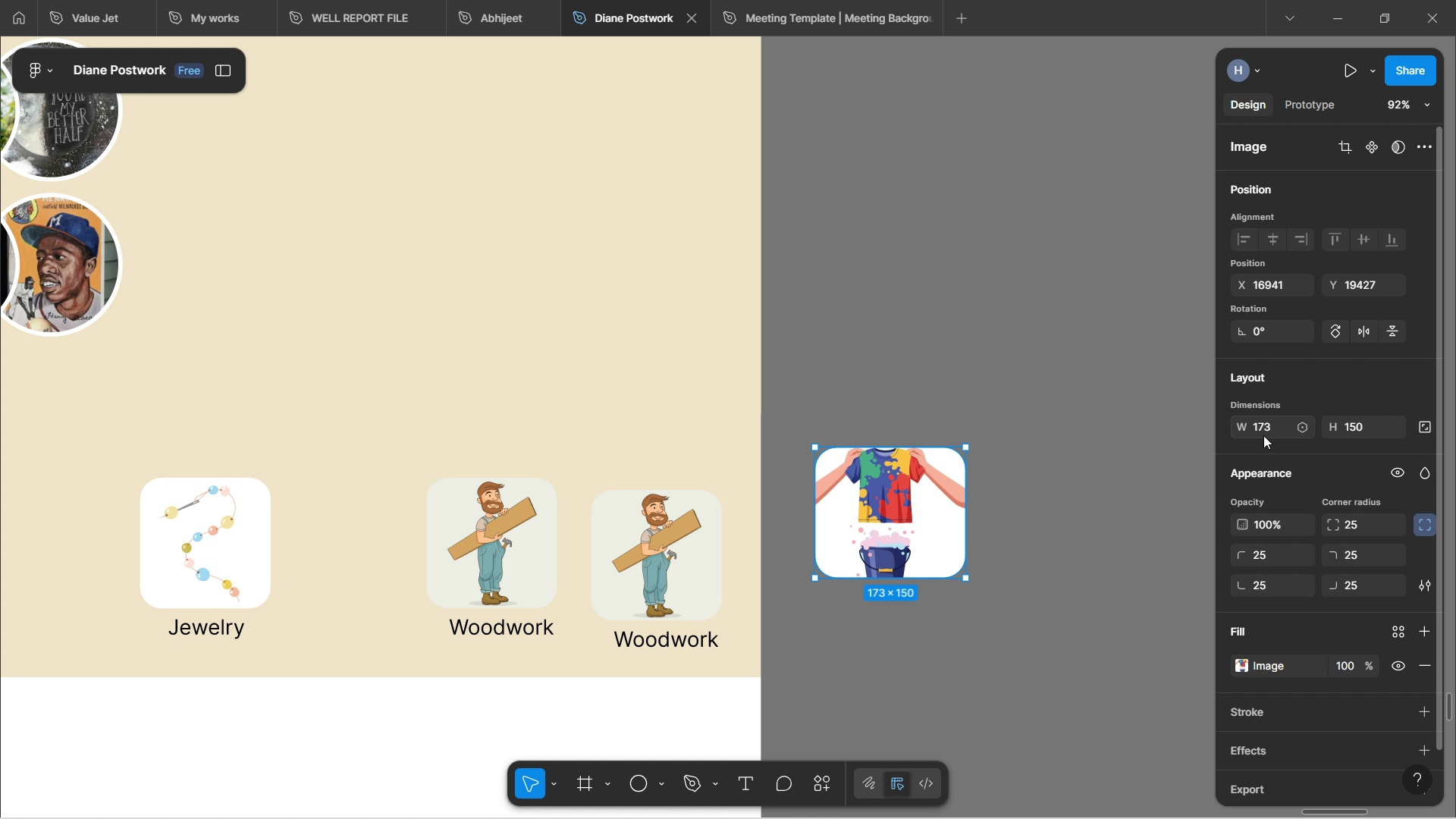 
left_click([1266, 430])
 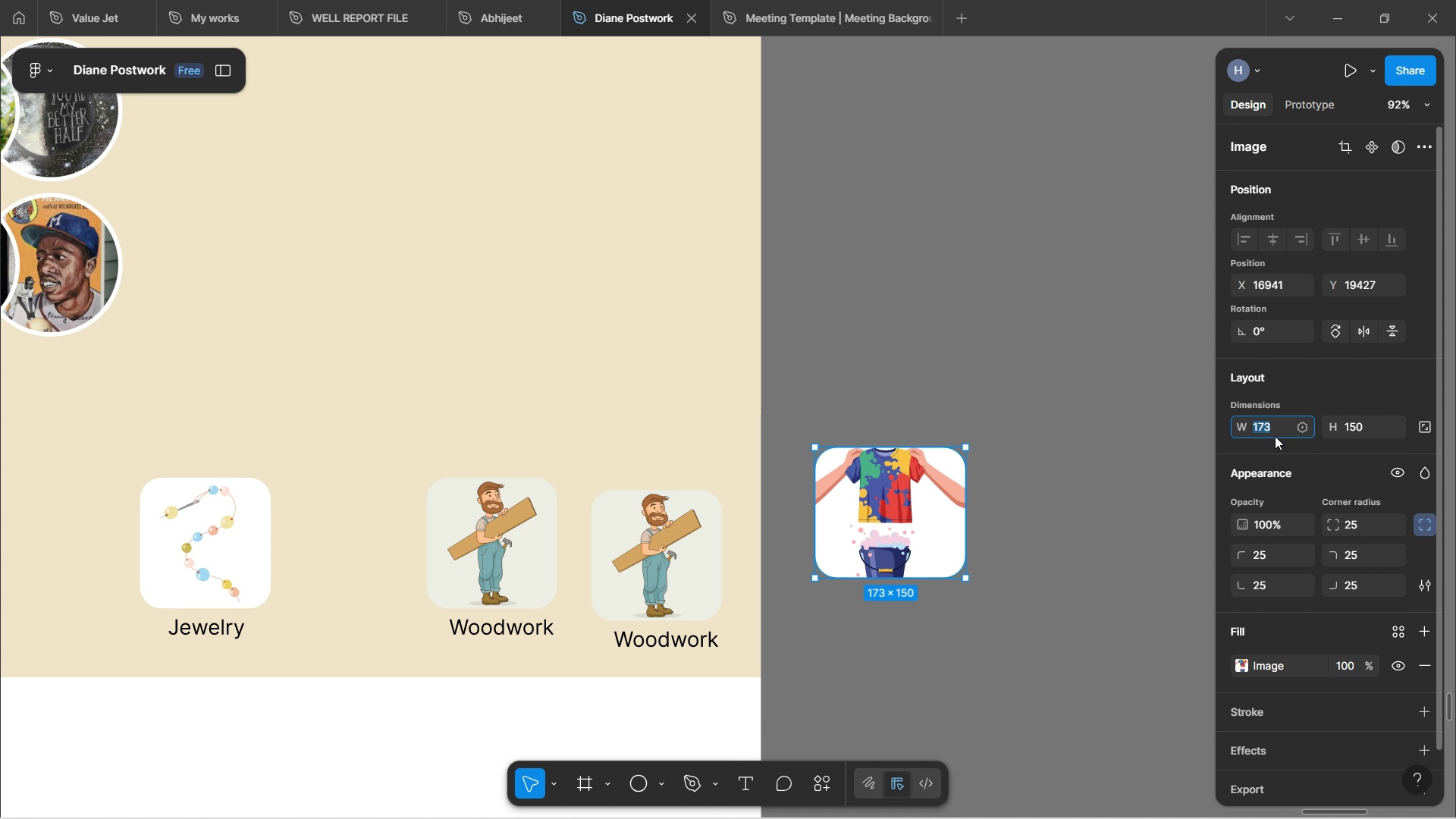 
type(150)
 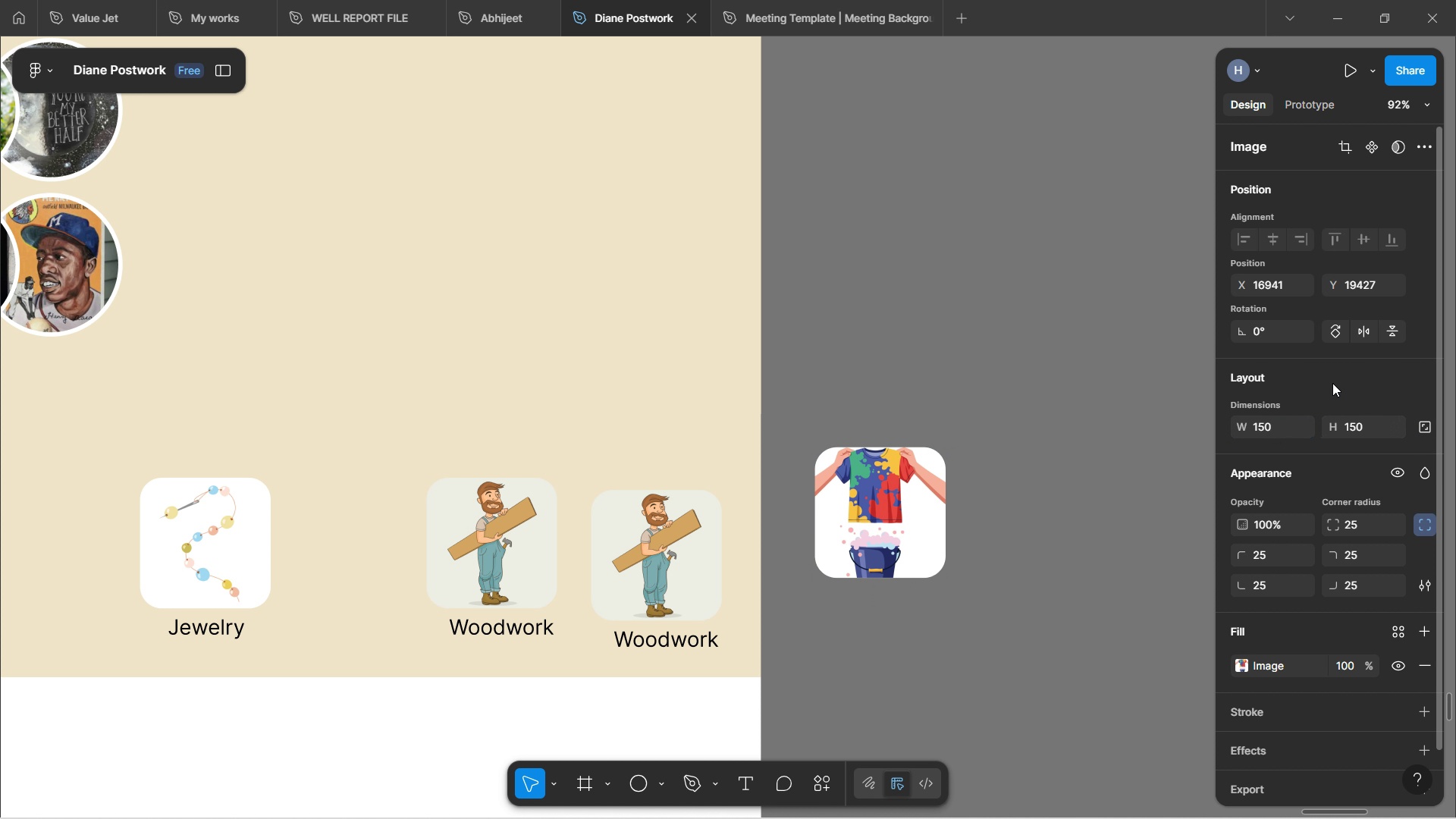 
left_click([1332, 383])
 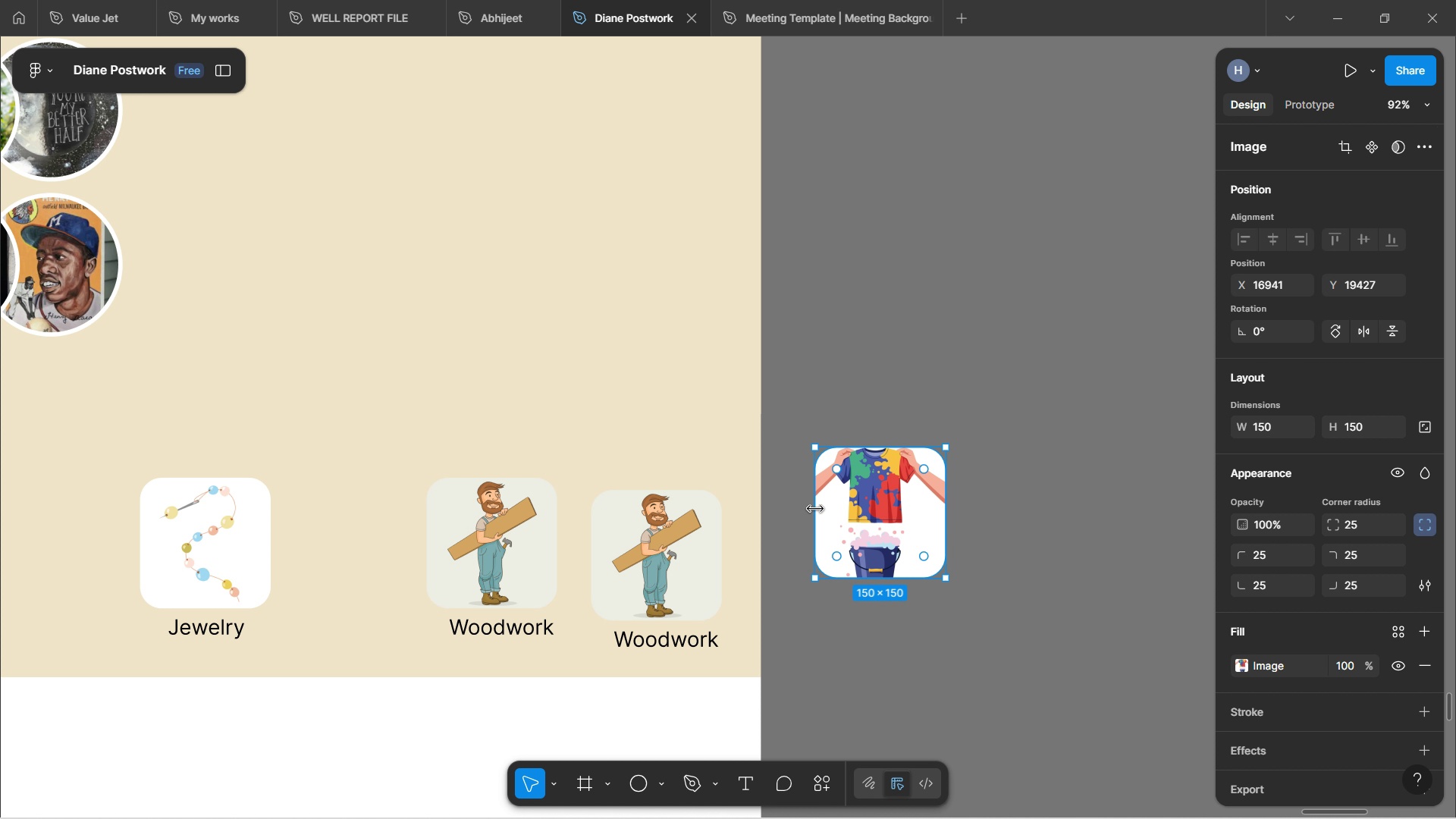 
key(Control+C)
 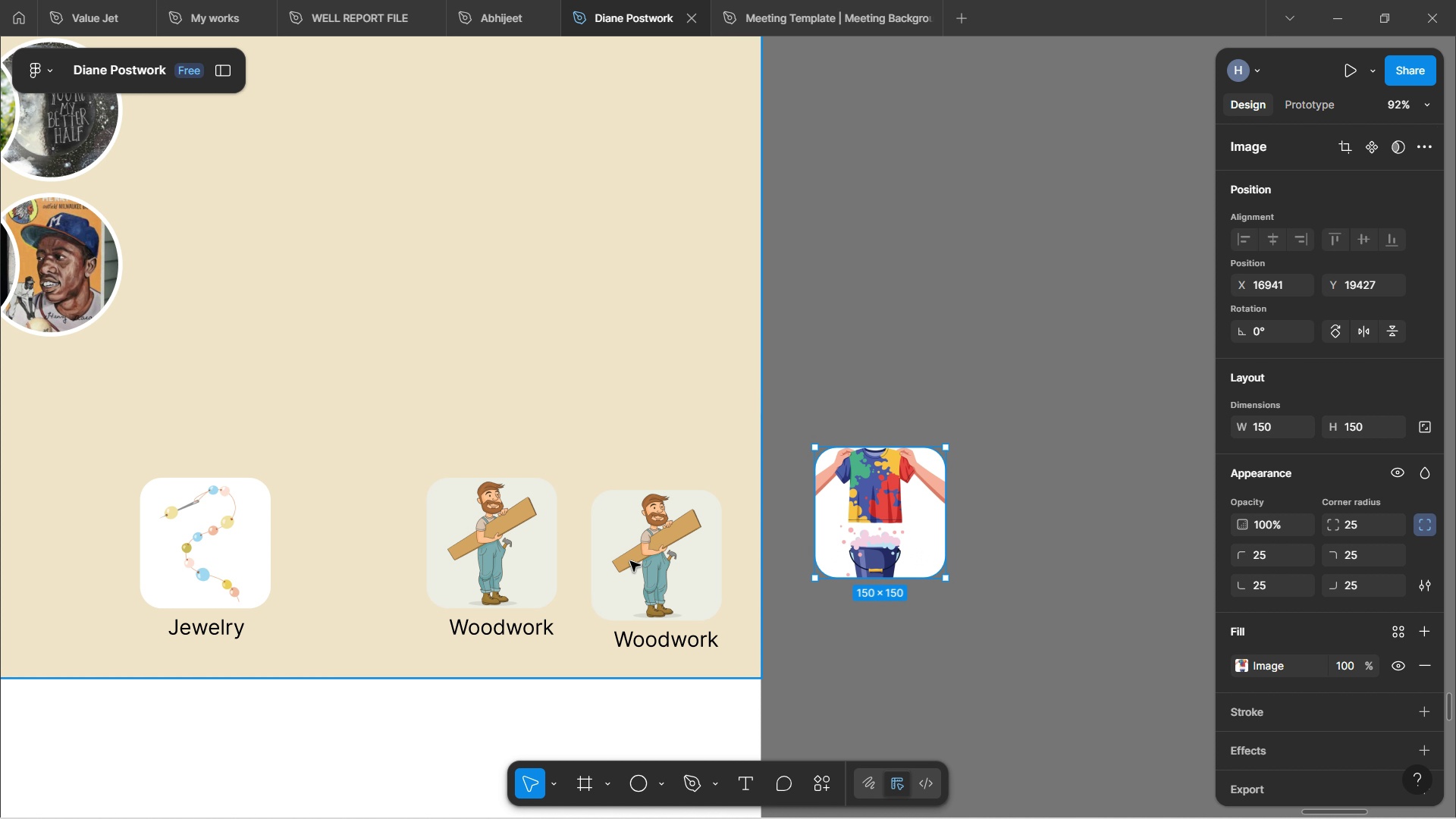 
double_click([630, 560])
 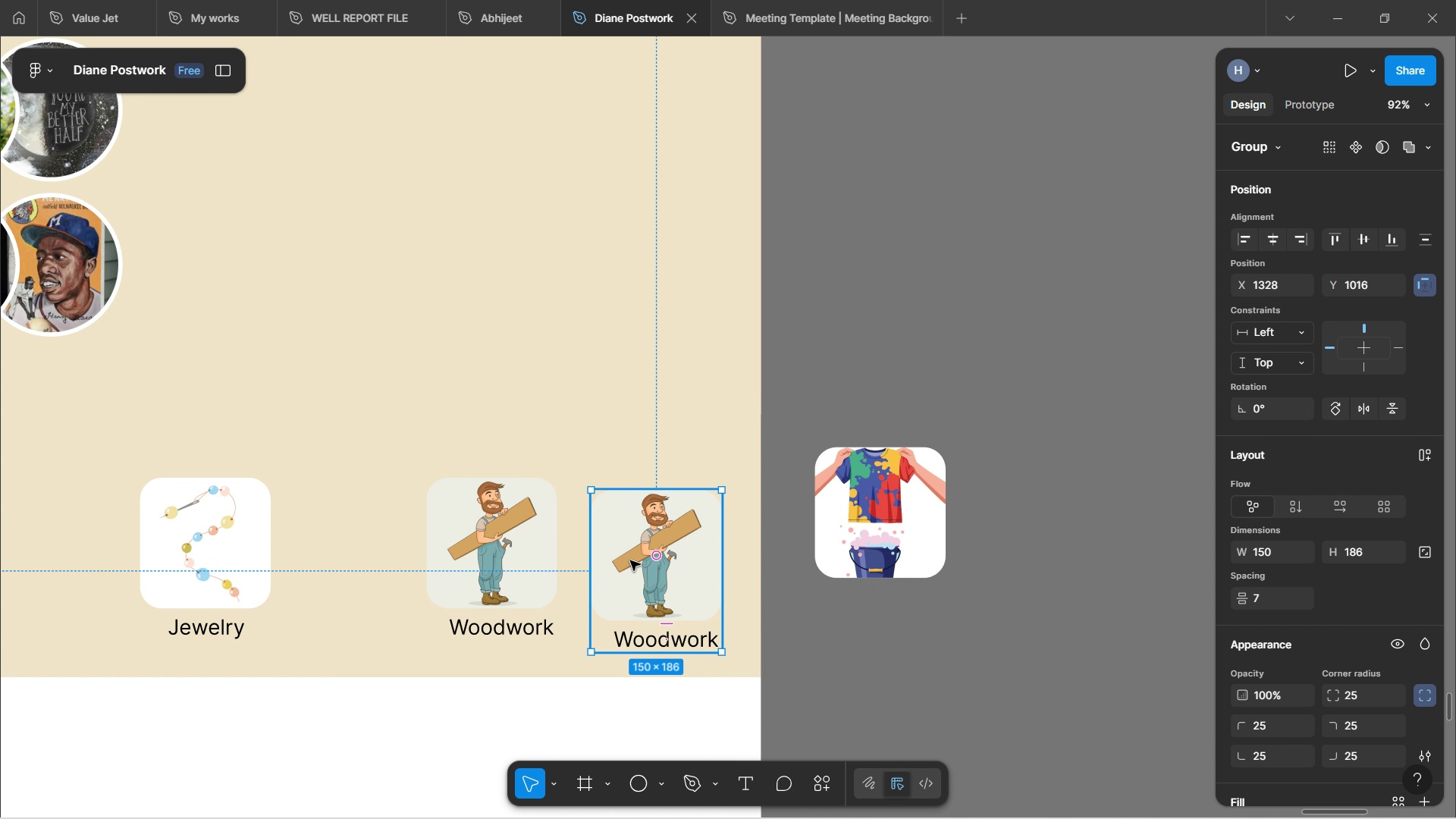 
double_click([630, 559])
 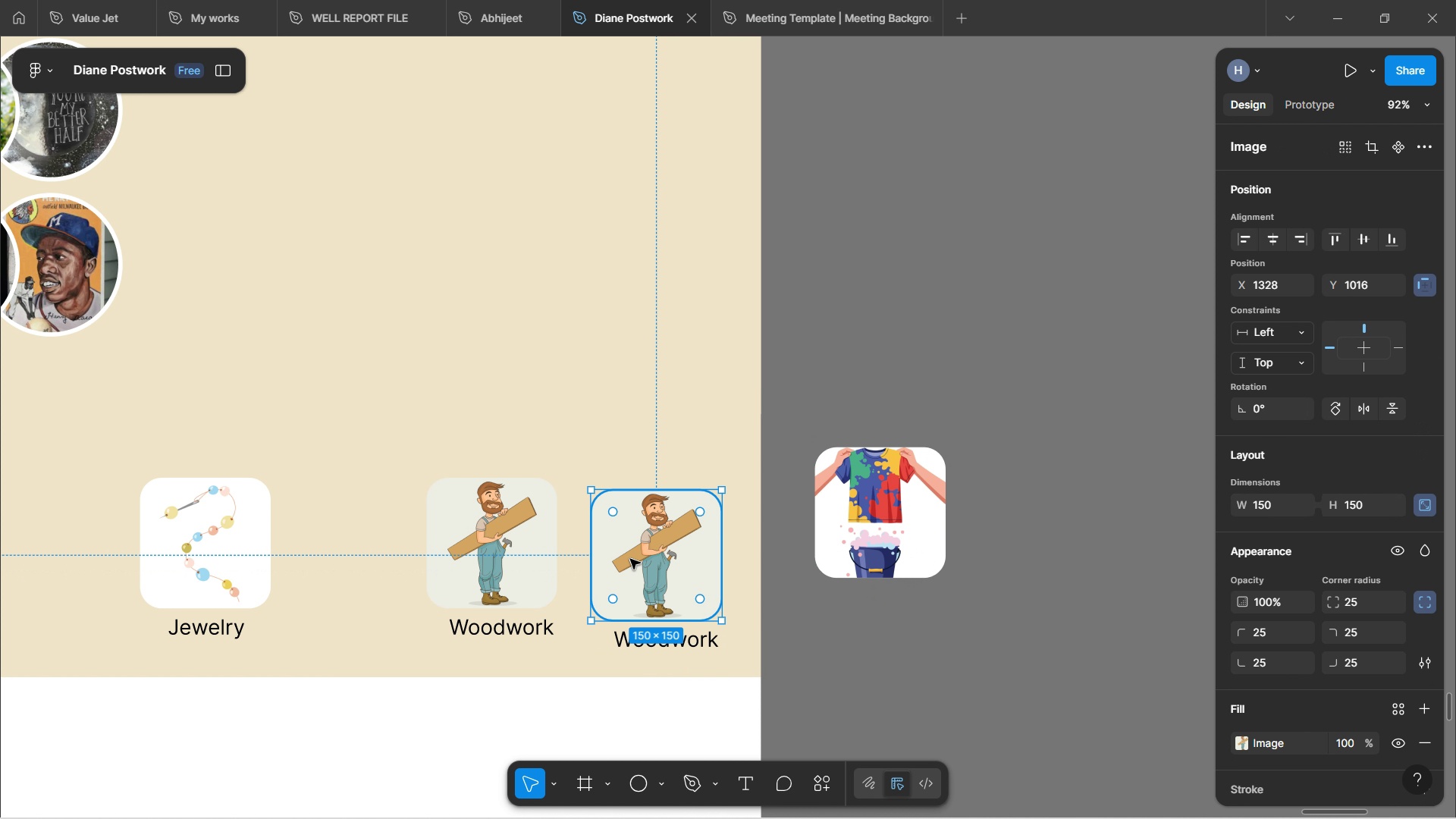 
key(Control+Shift+R)
 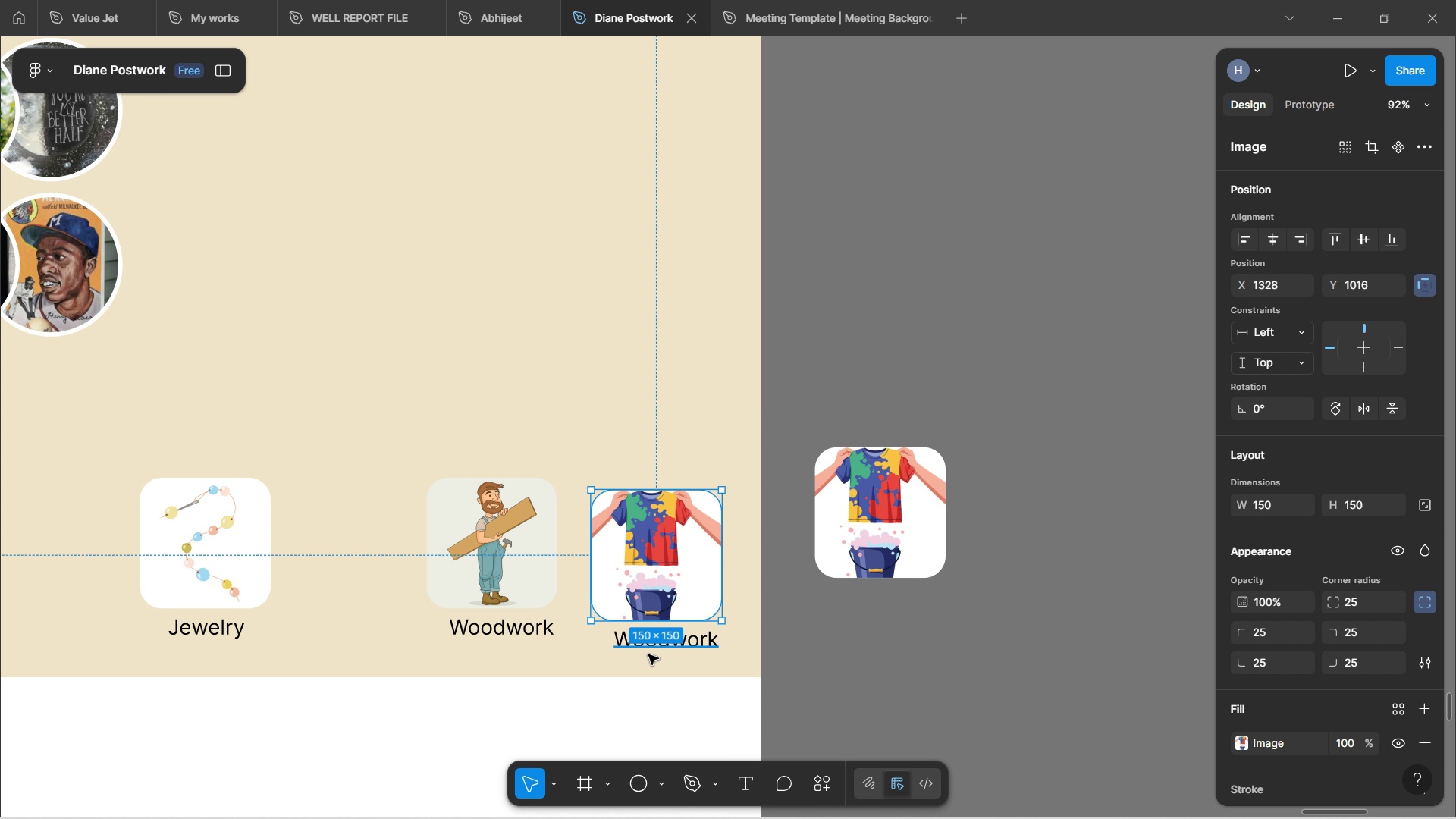 
double_click([702, 640])
 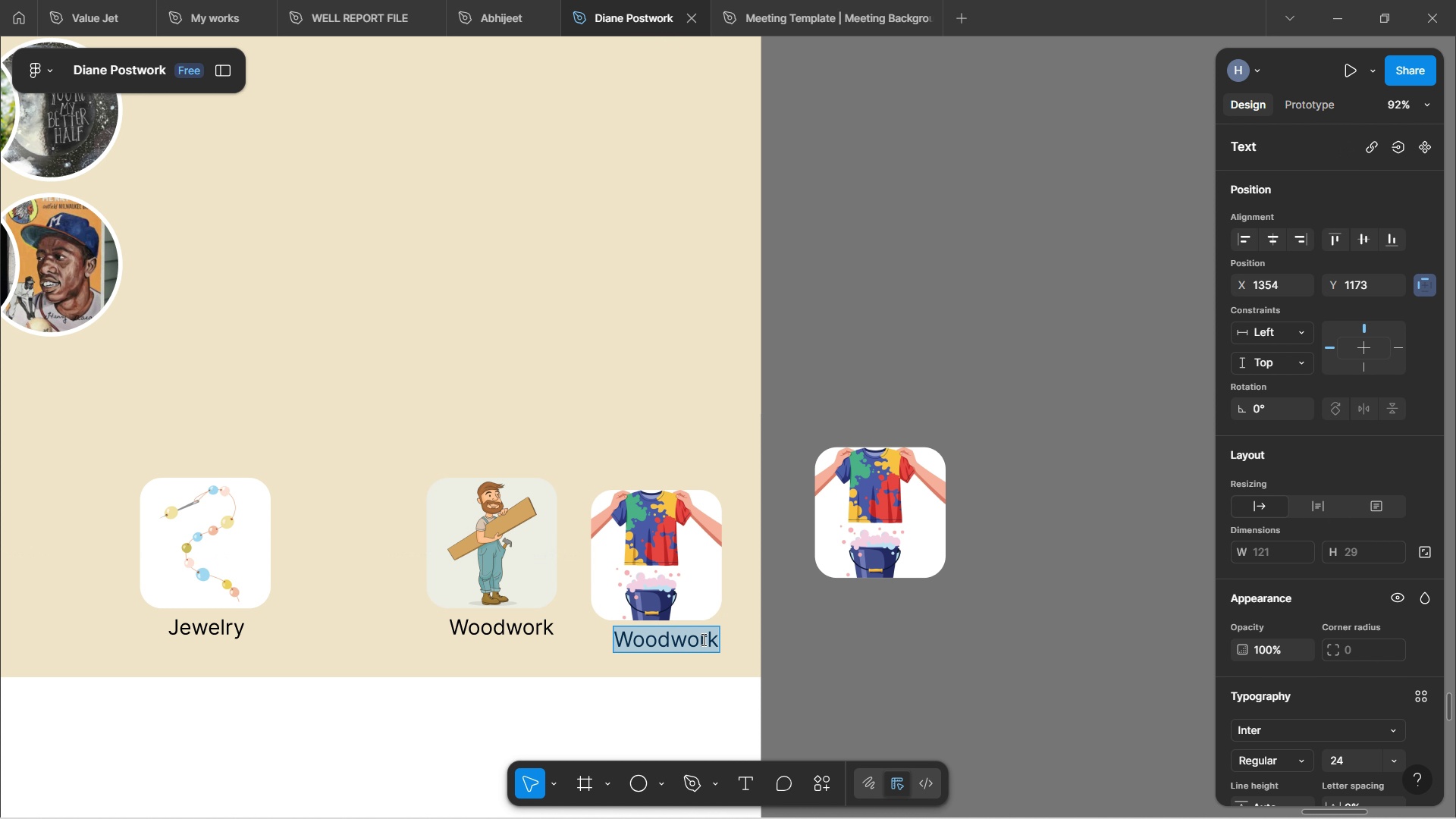 
type(Tie)
key(Backspace)
key(Backspace)
type(ei)
key(Backspace)
key(Backspace)
type(ie-Dye)
 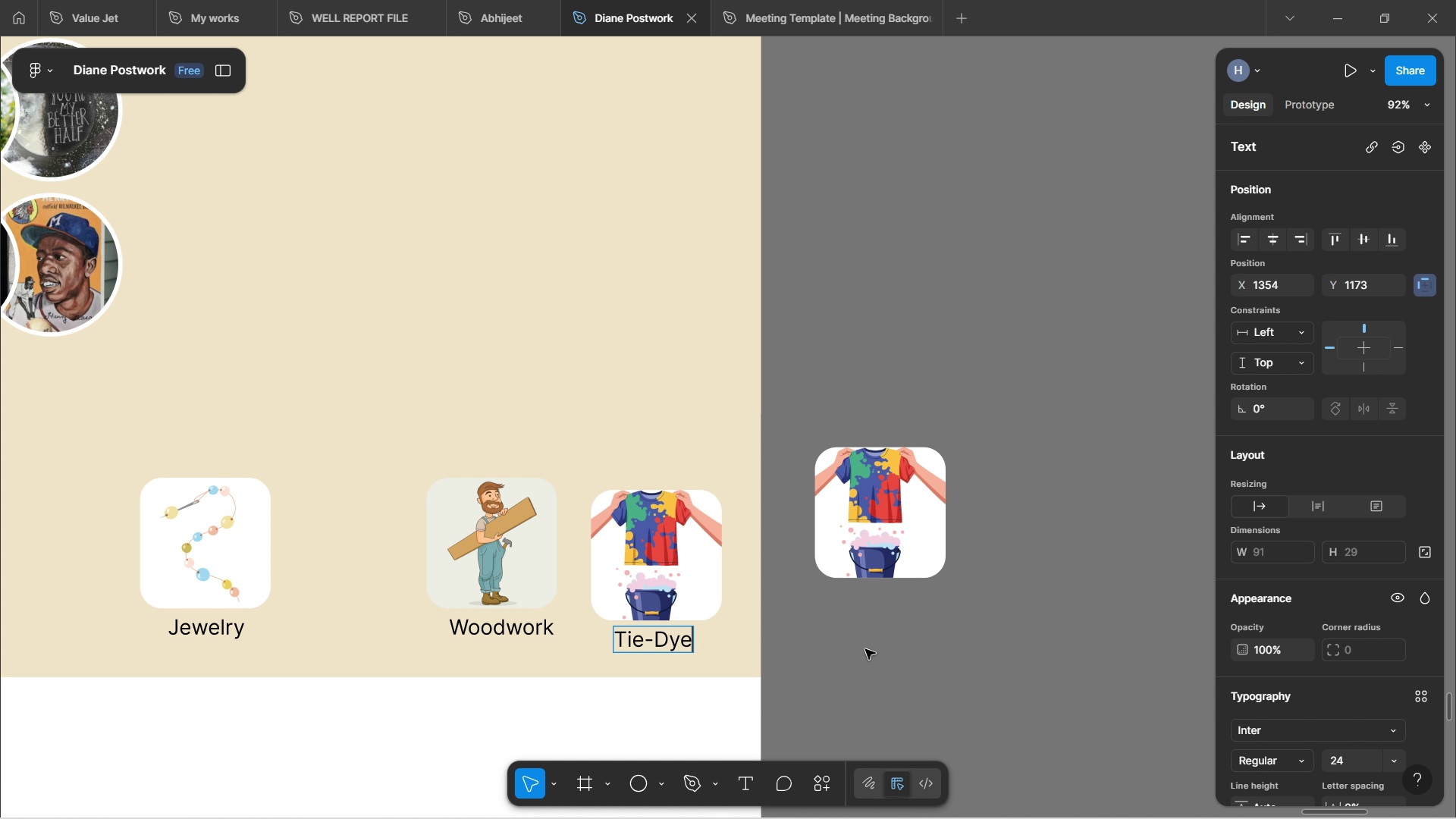 
left_click([926, 682])
 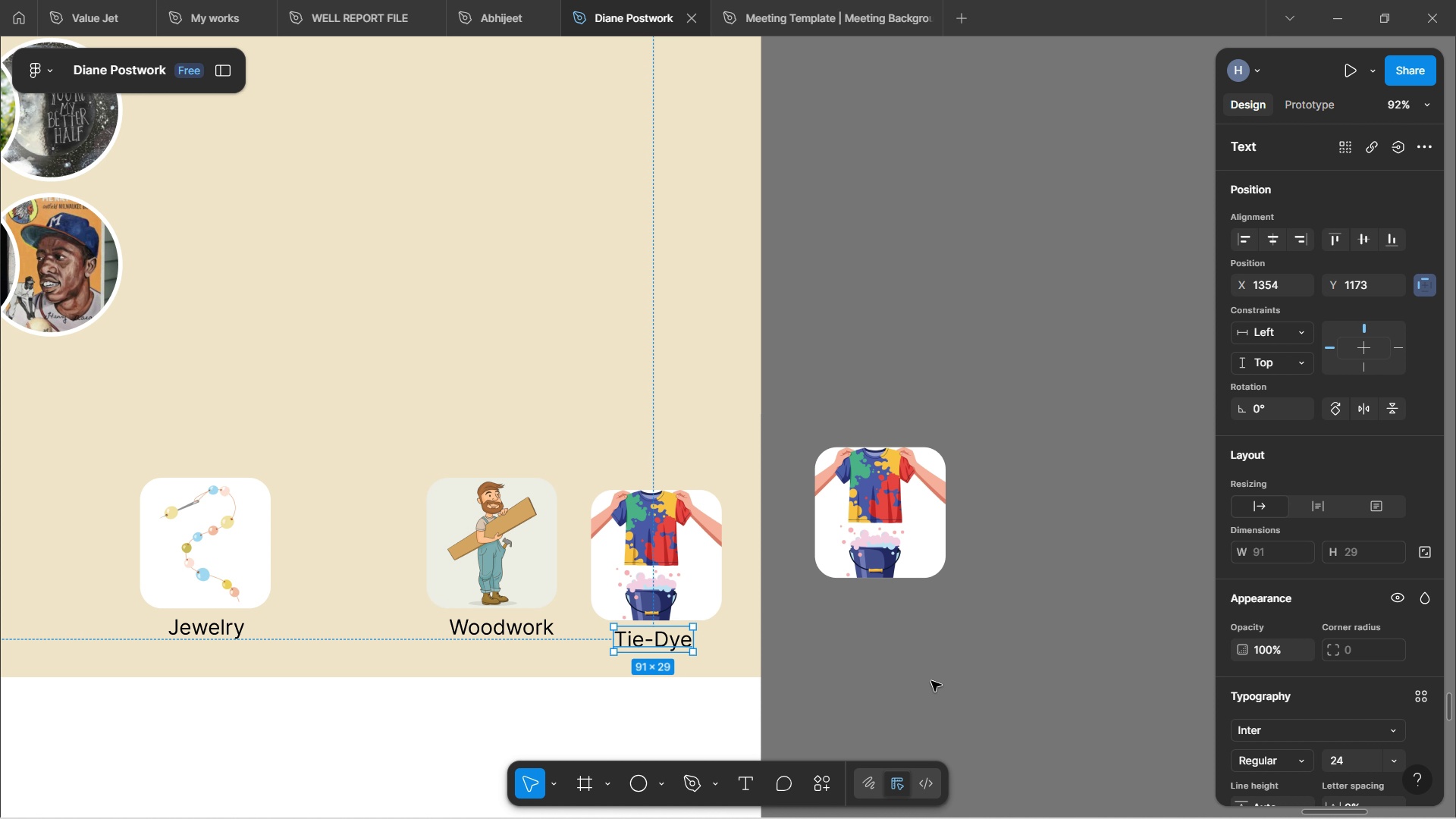 
left_click([933, 680])
 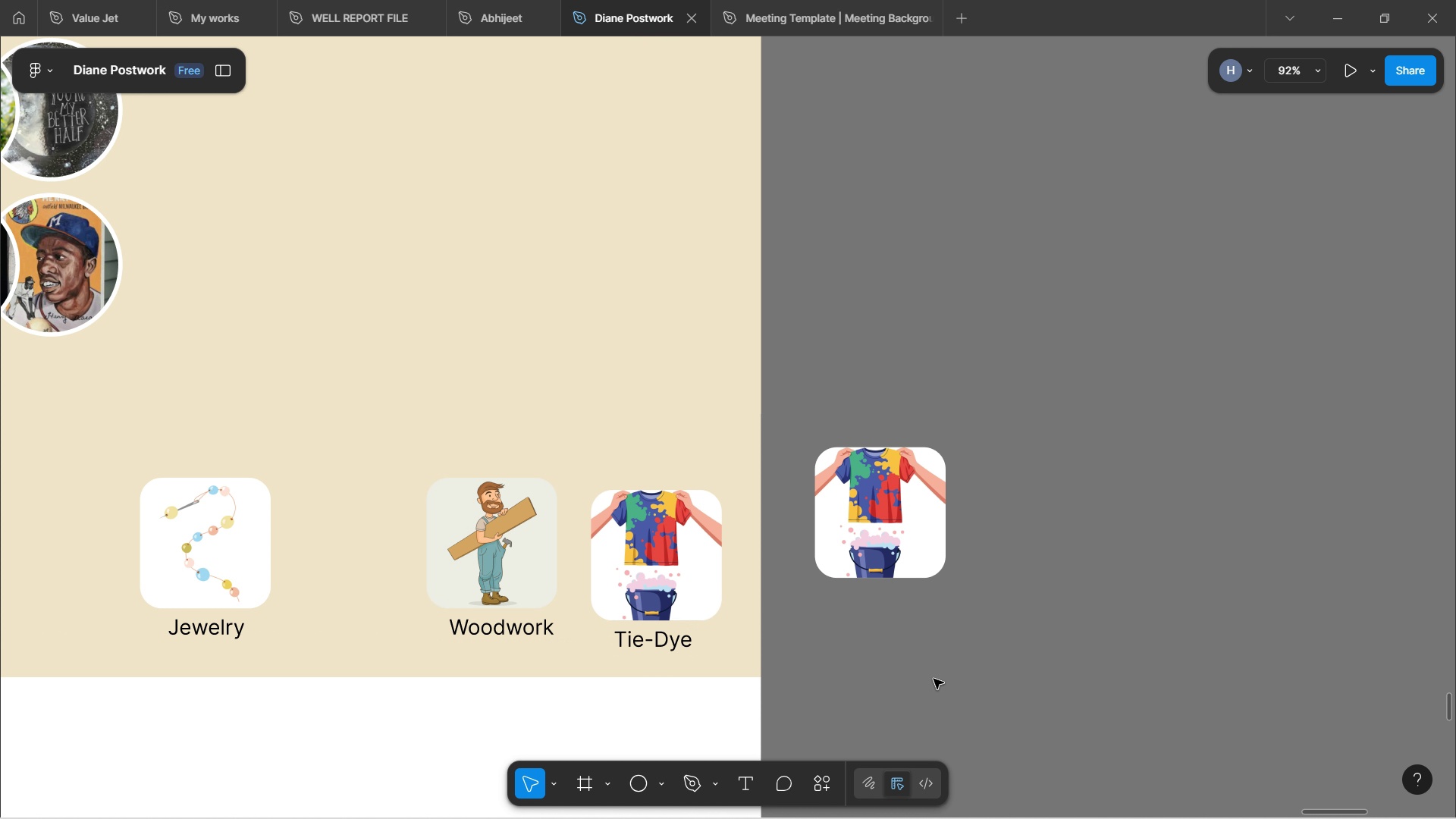 
hold_key(key=ControlLeft, duration=1.06)
scroll: coordinate [915, 610], scroll_direction: down, amount: 4.0
 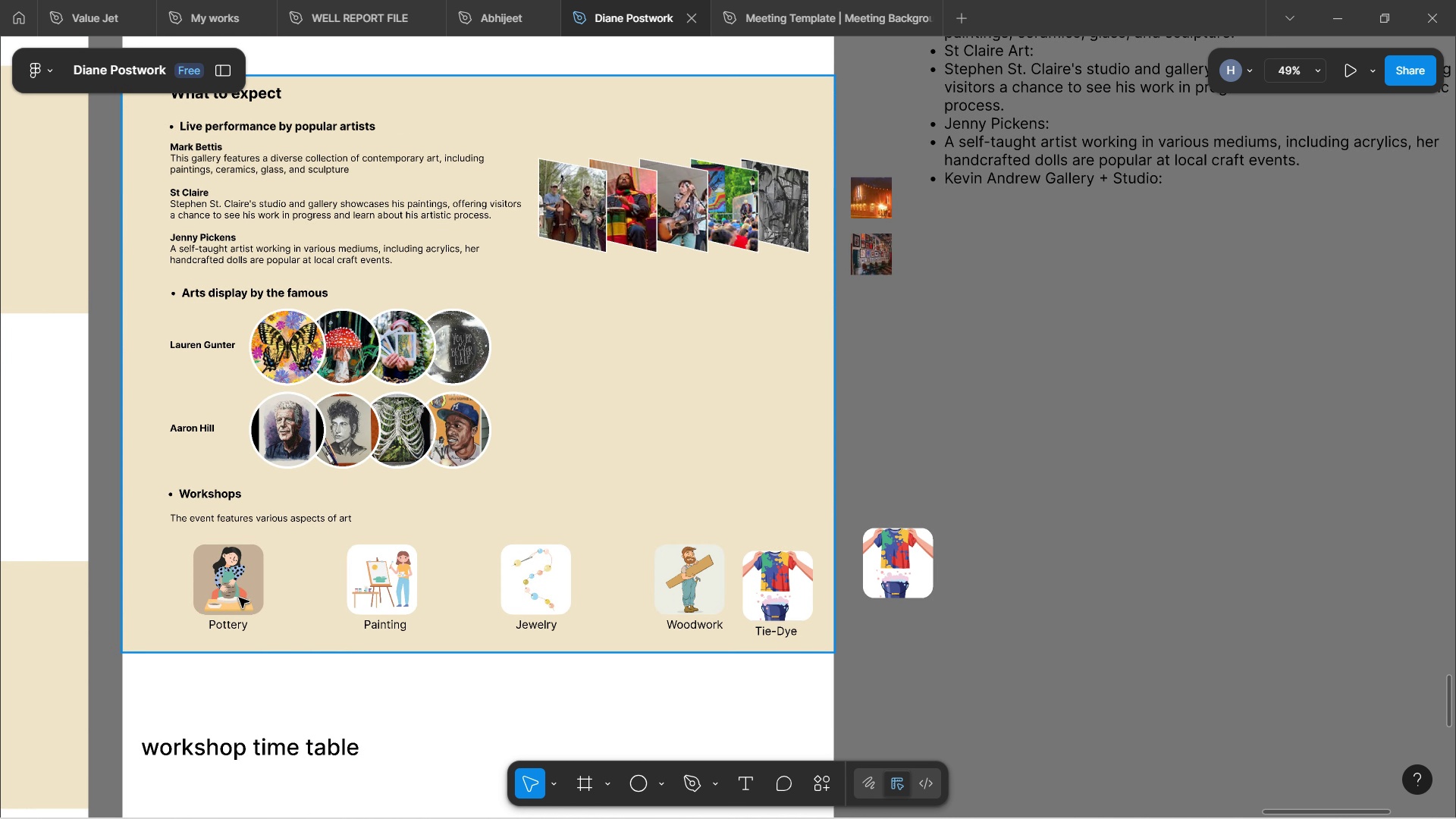 
left_click([239, 598])
 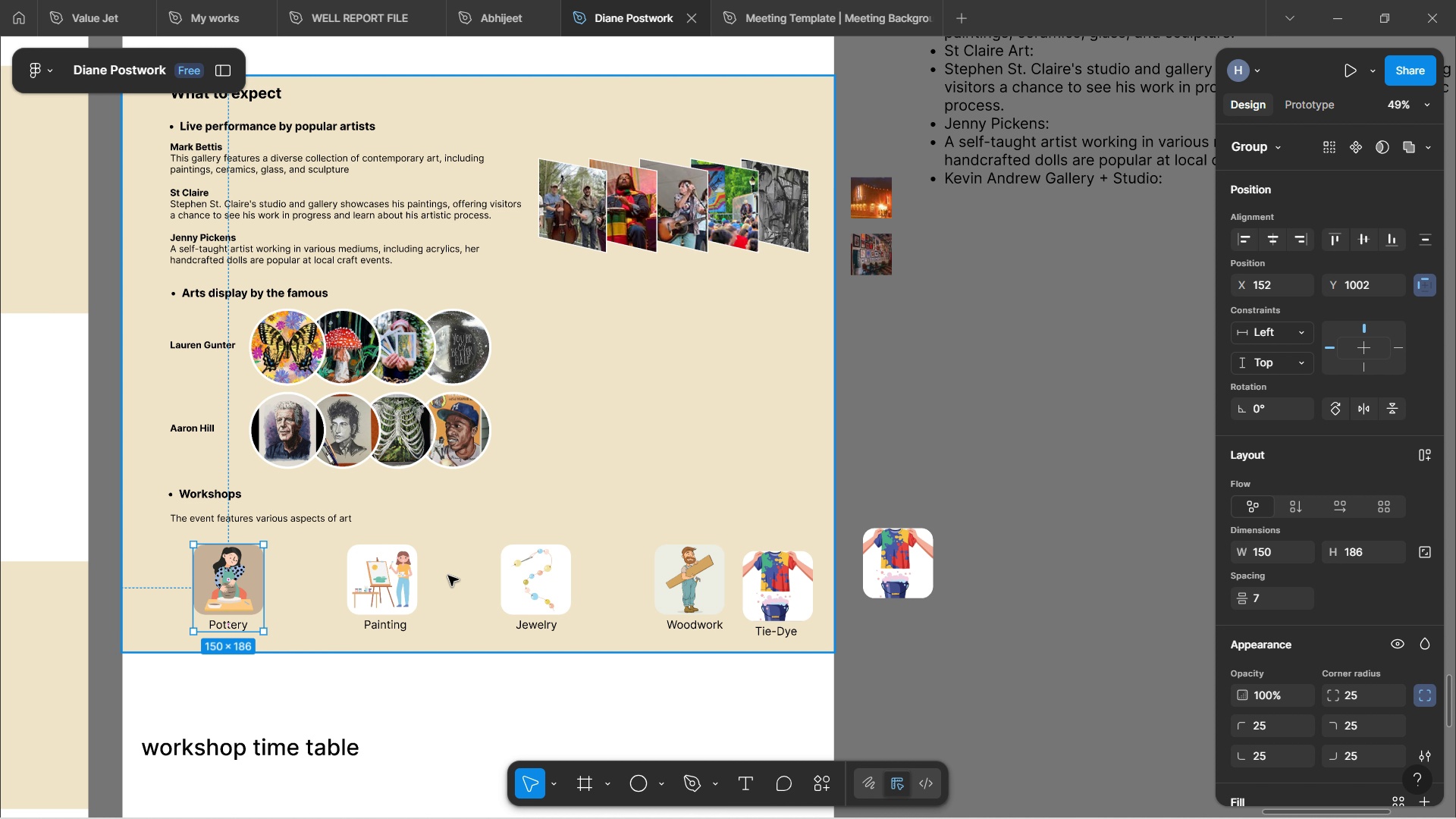 
left_click([390, 578])
 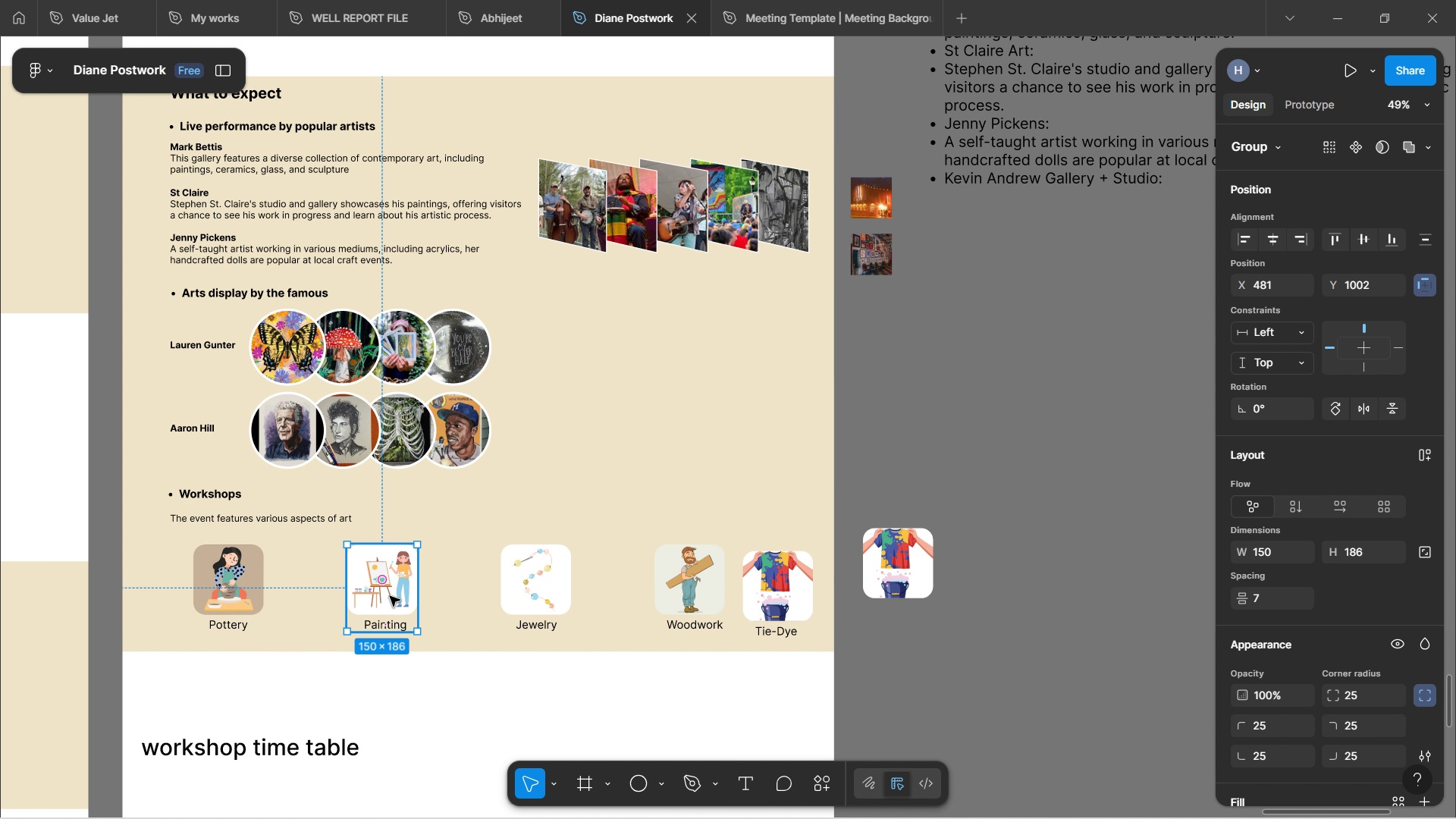 
left_click_drag(start_coordinate=[391, 603], to_coordinate=[315, 601])
 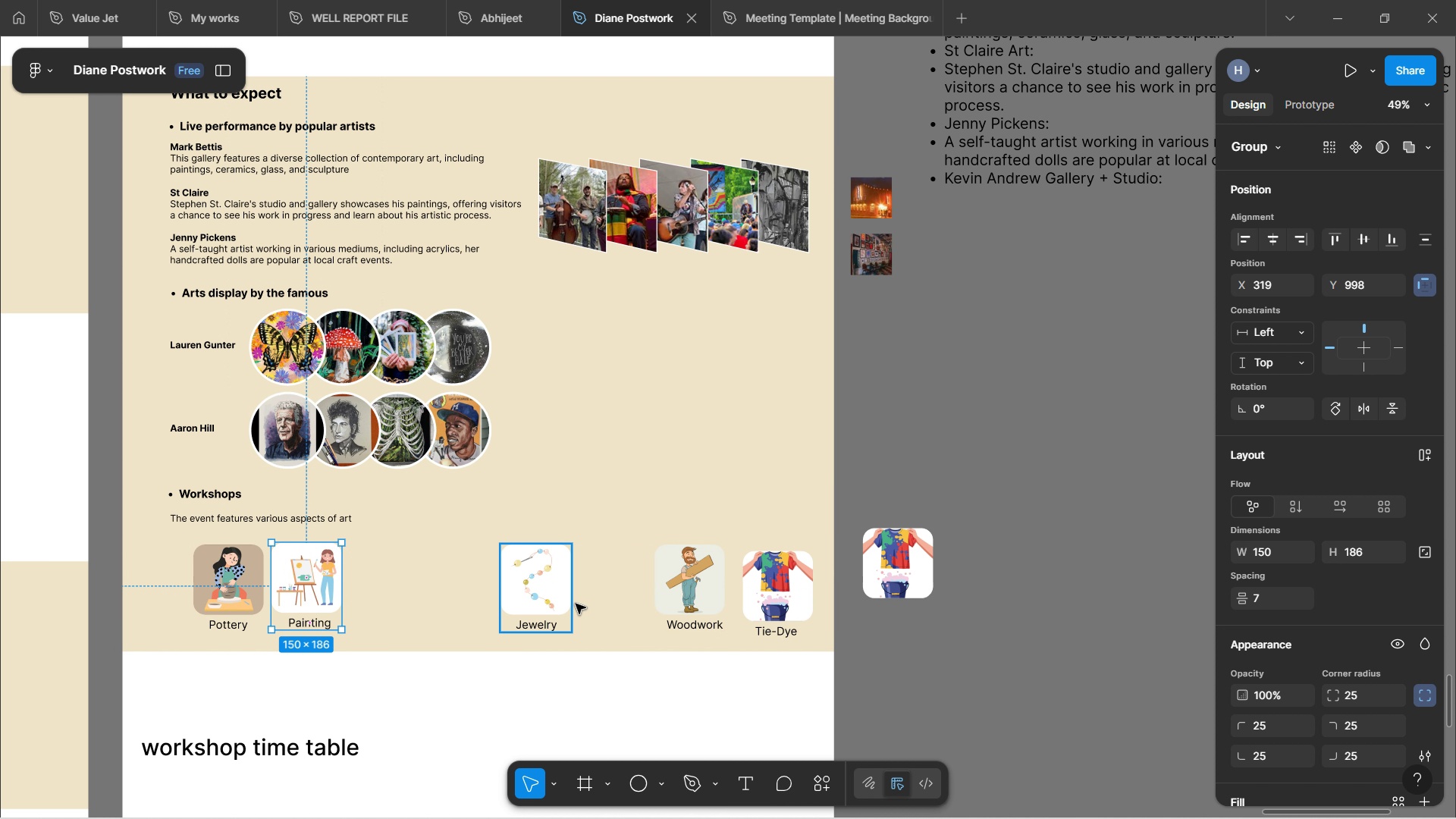 
left_click_drag(start_coordinate=[529, 606], to_coordinate=[391, 606])
 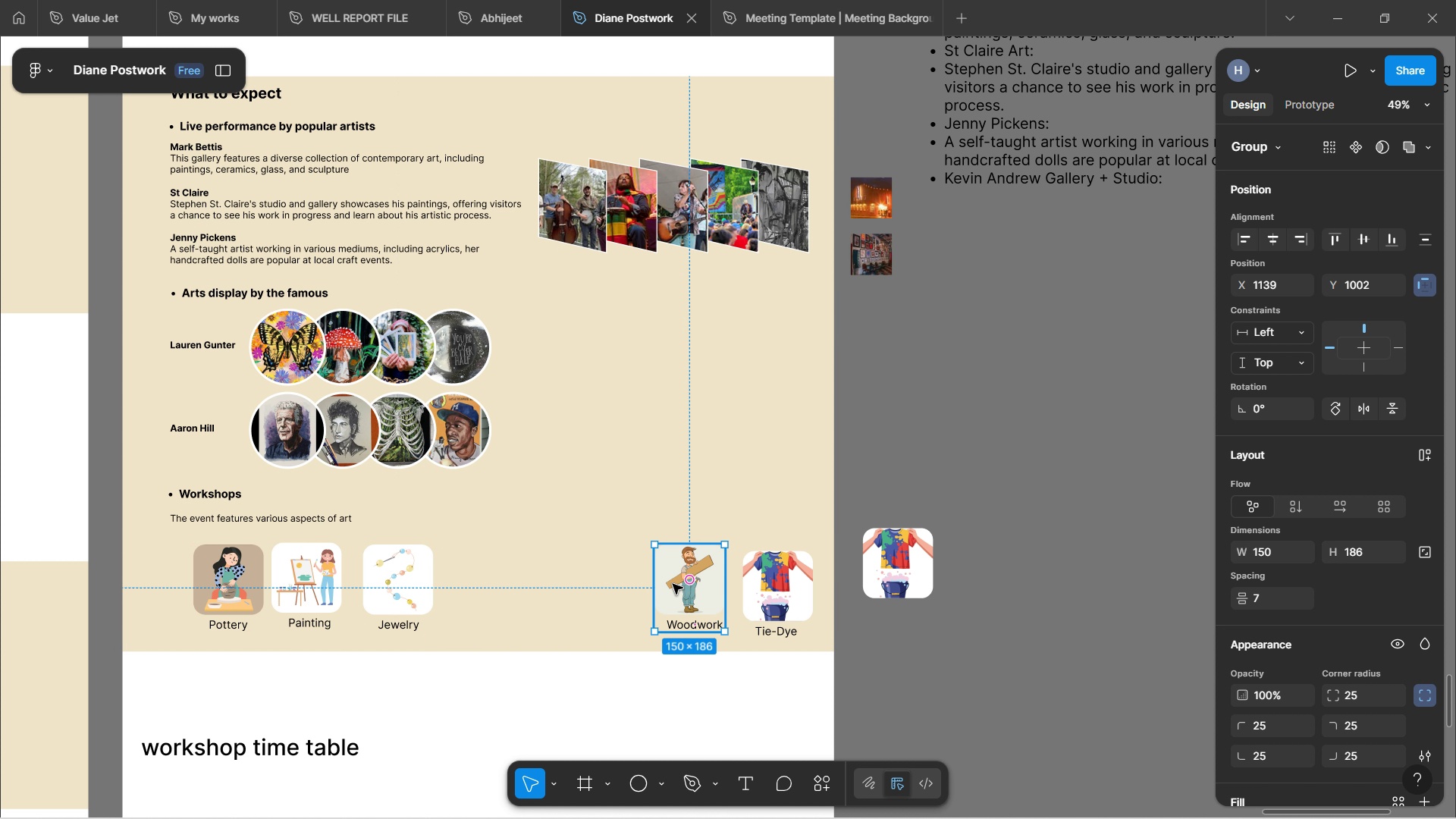 
wait(8.62)
 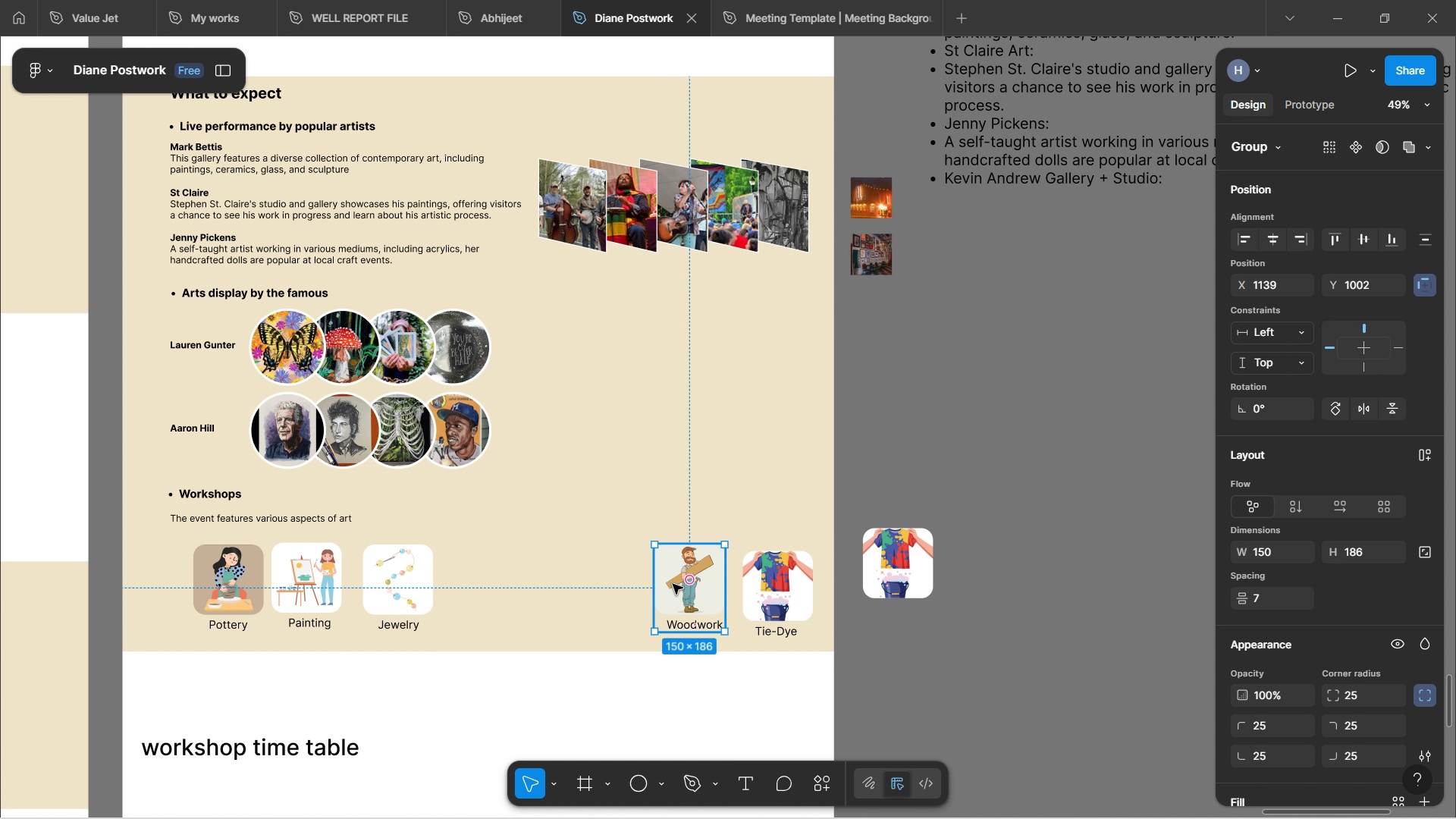 
left_click([673, 584])
 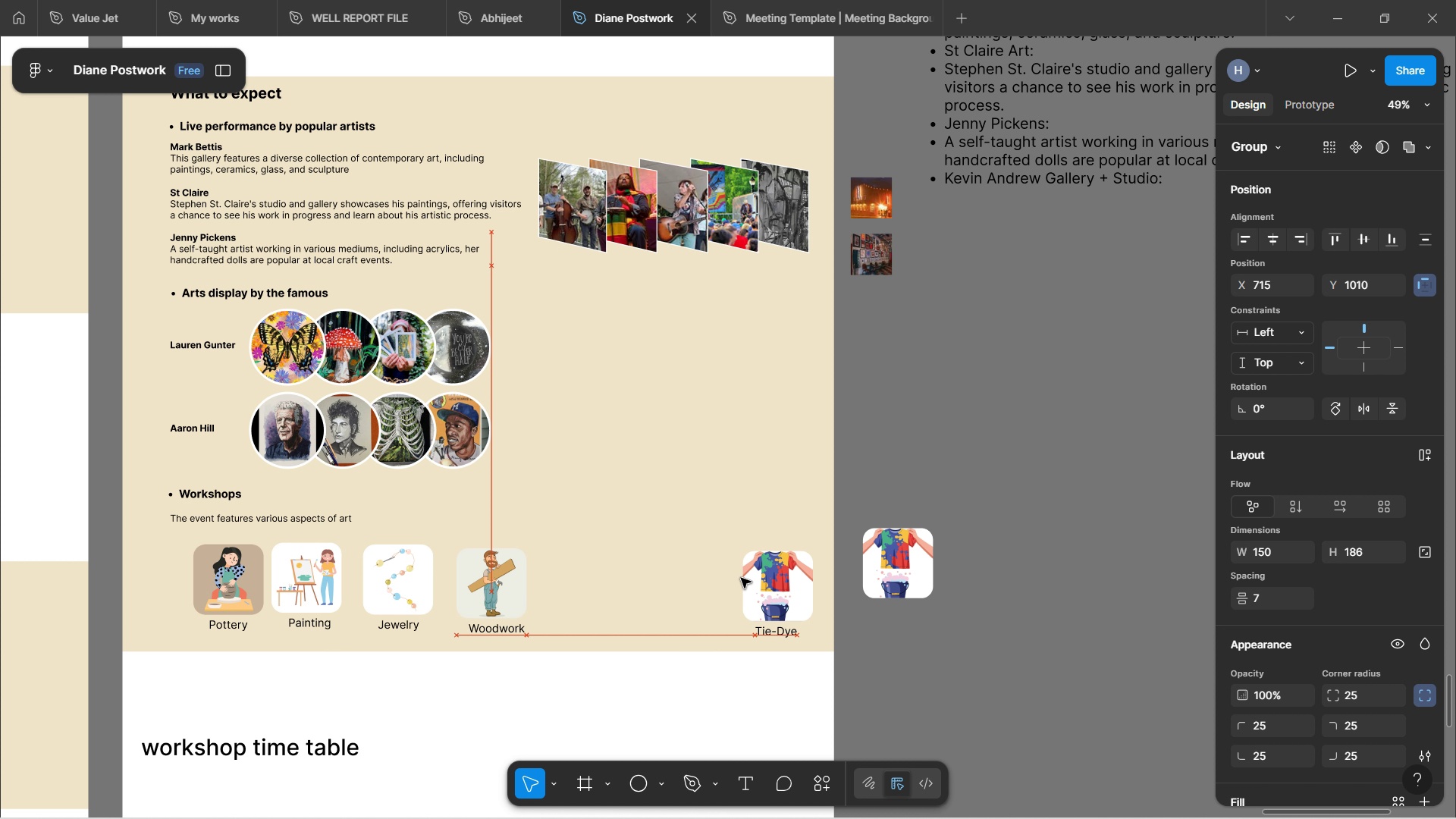 
left_click_drag(start_coordinate=[683, 594], to_coordinate=[485, 593])
 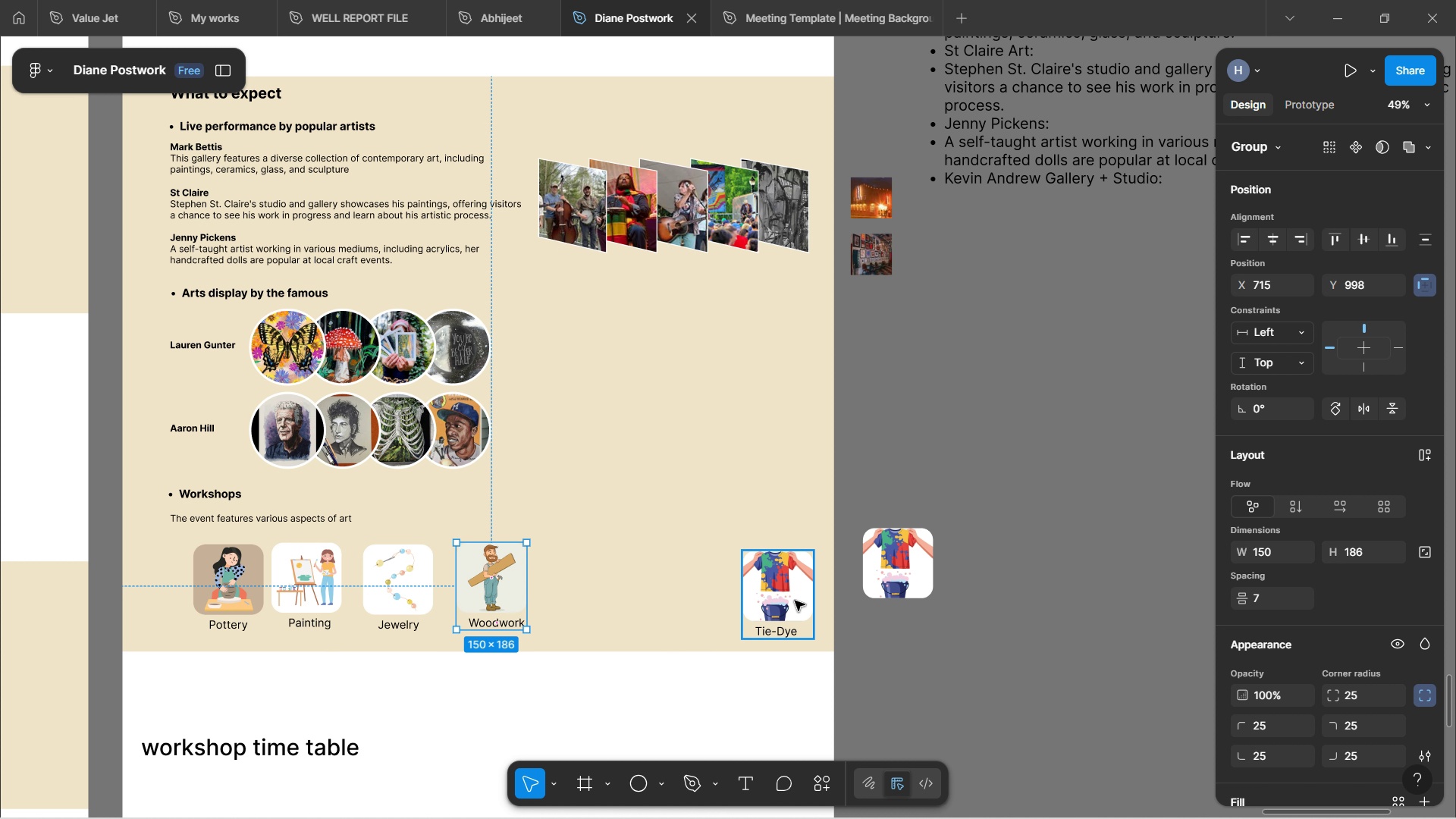 
left_click([795, 605])
 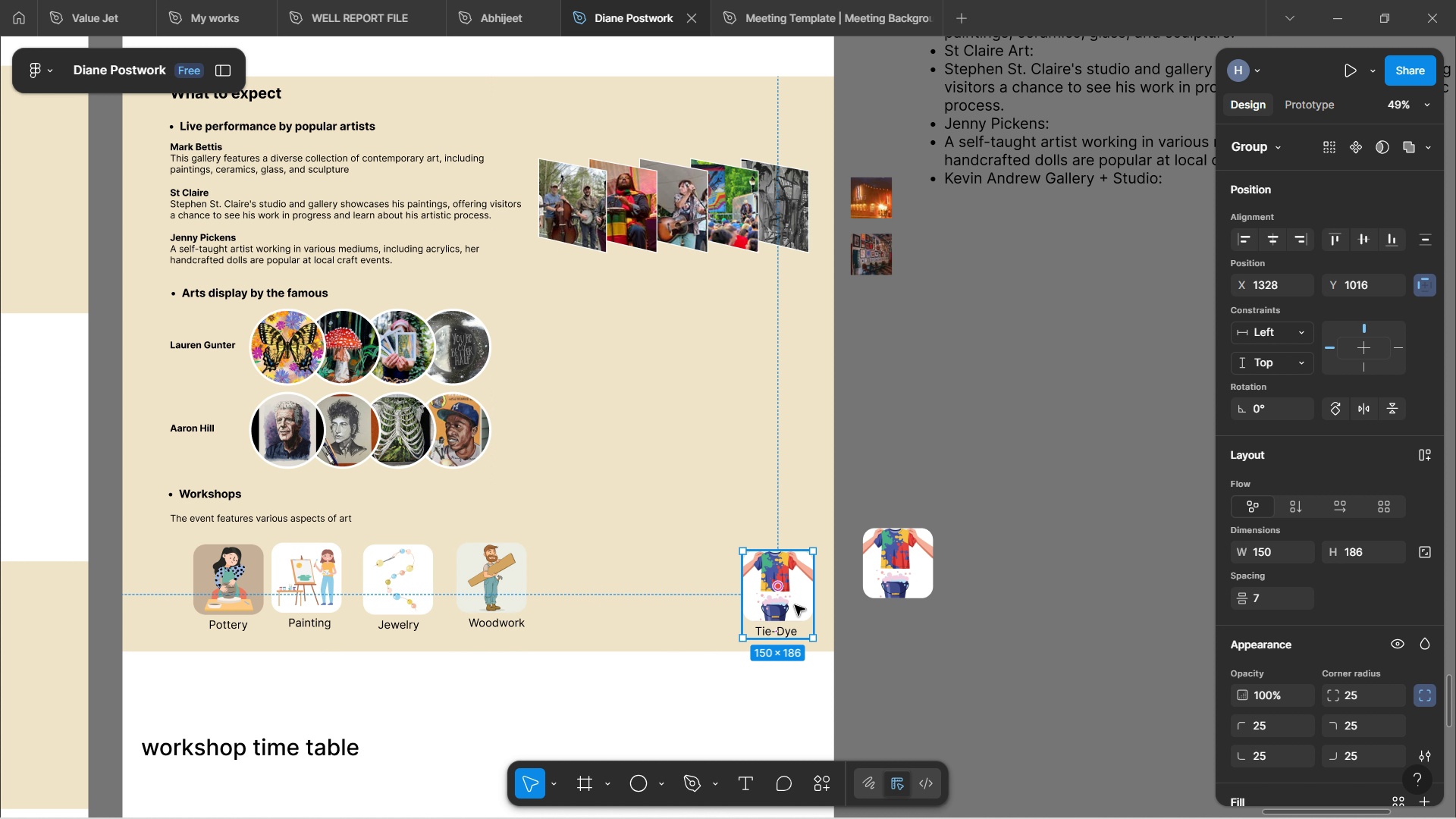 
left_click_drag(start_coordinate=[795, 605], to_coordinate=[600, 588])
 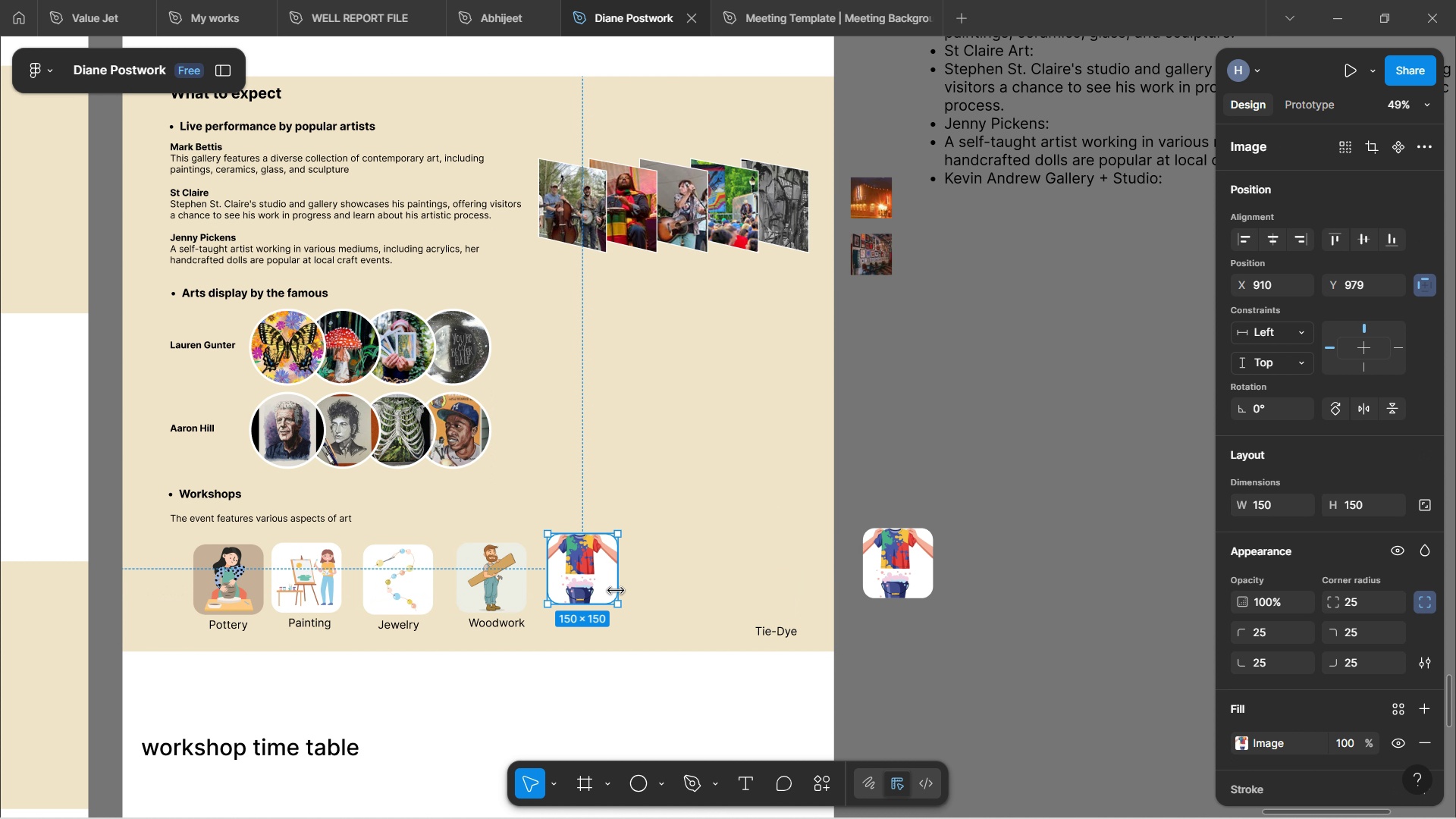 
key(Control+Z)
 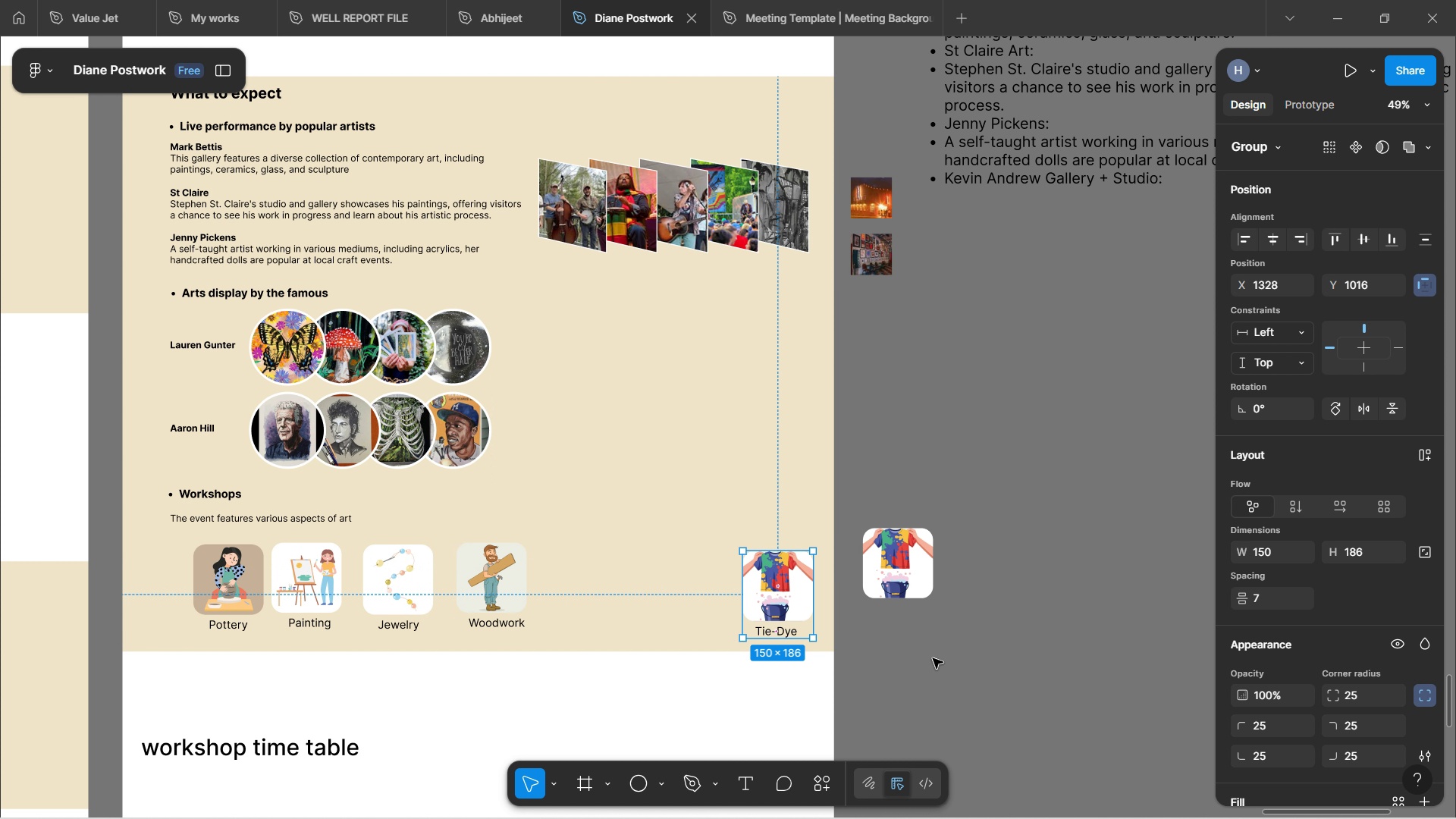 
left_click([934, 658])
 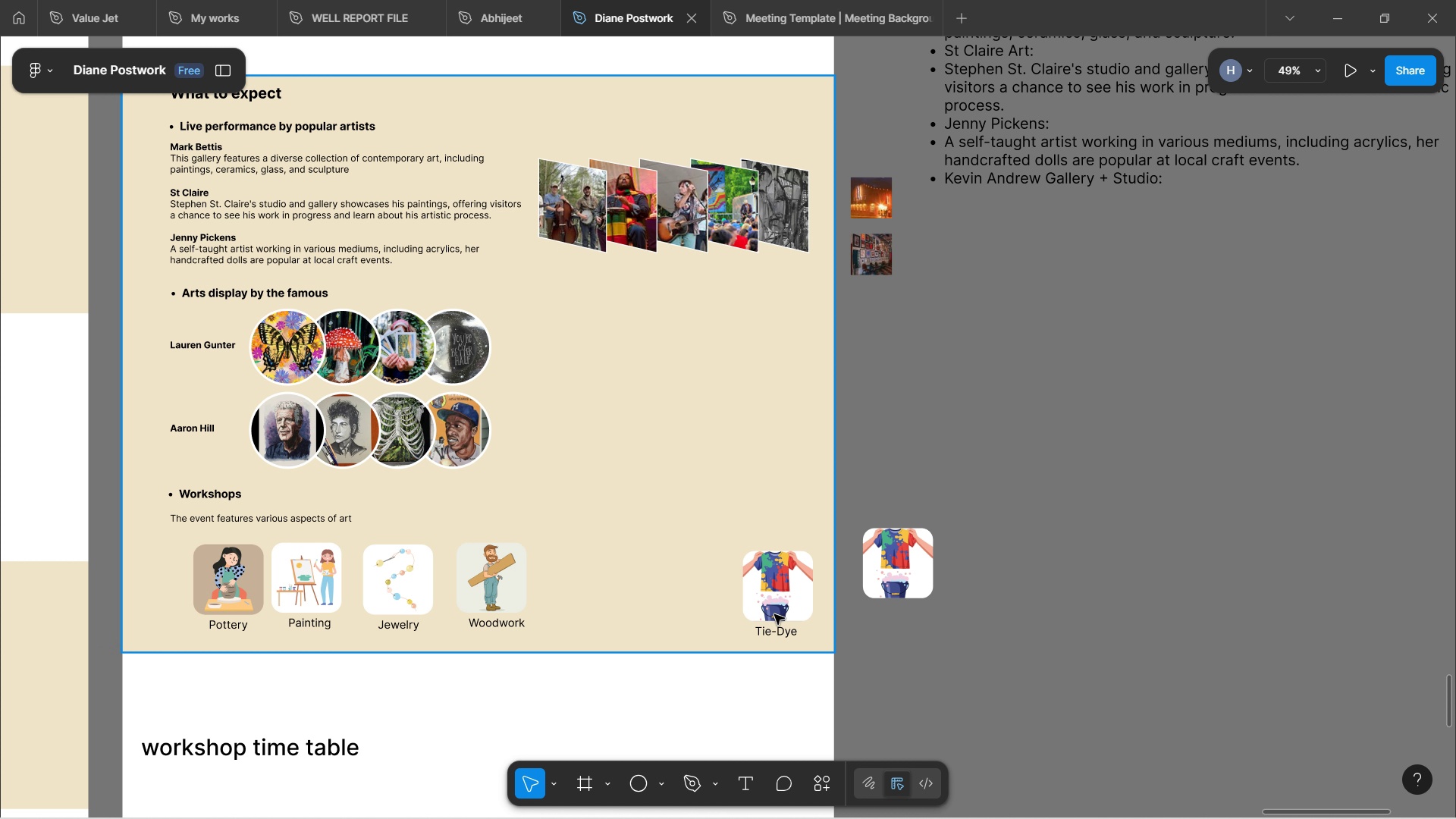 
double_click([774, 614])
 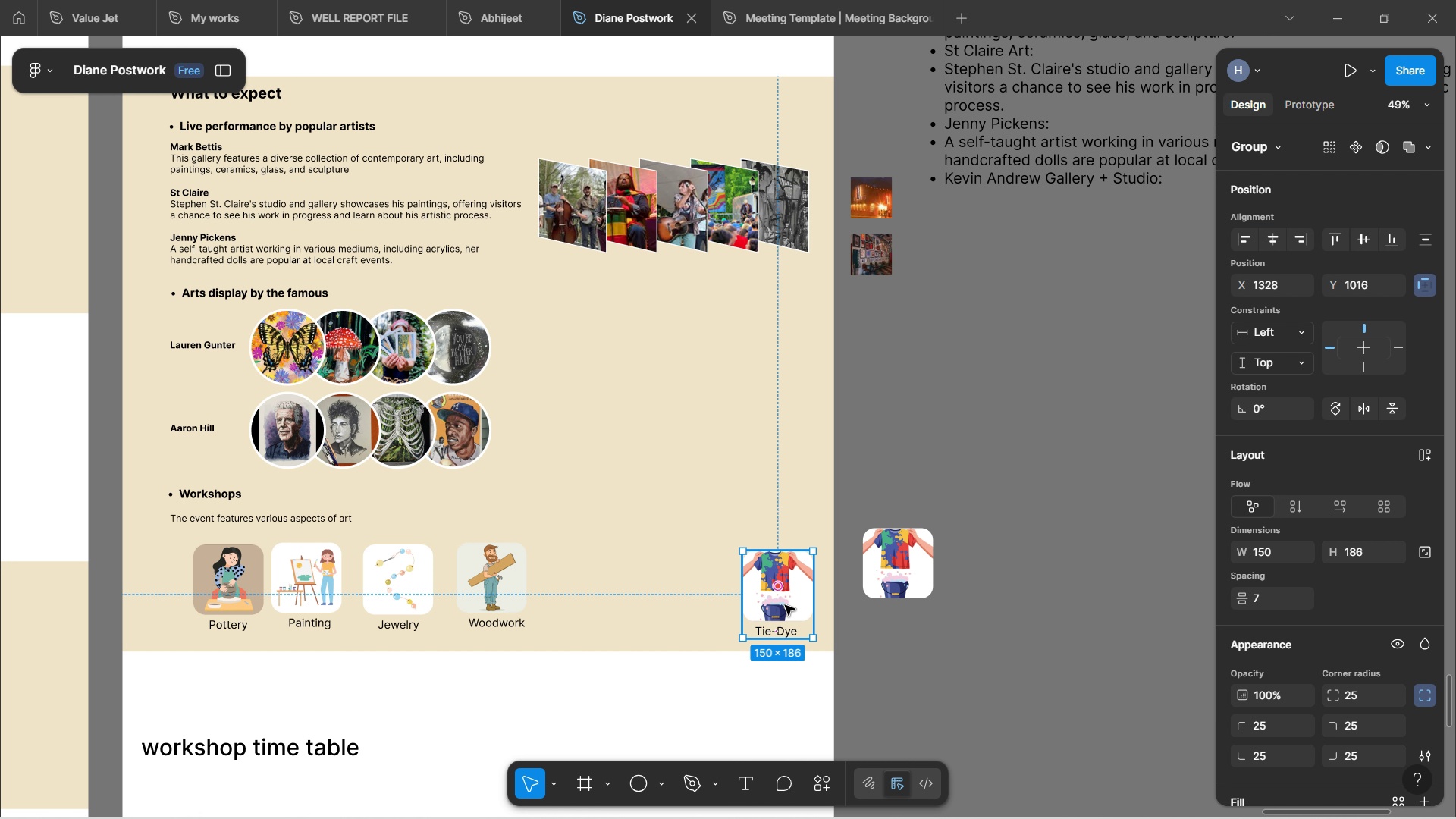 
left_click_drag(start_coordinate=[787, 604], to_coordinate=[585, 602])
 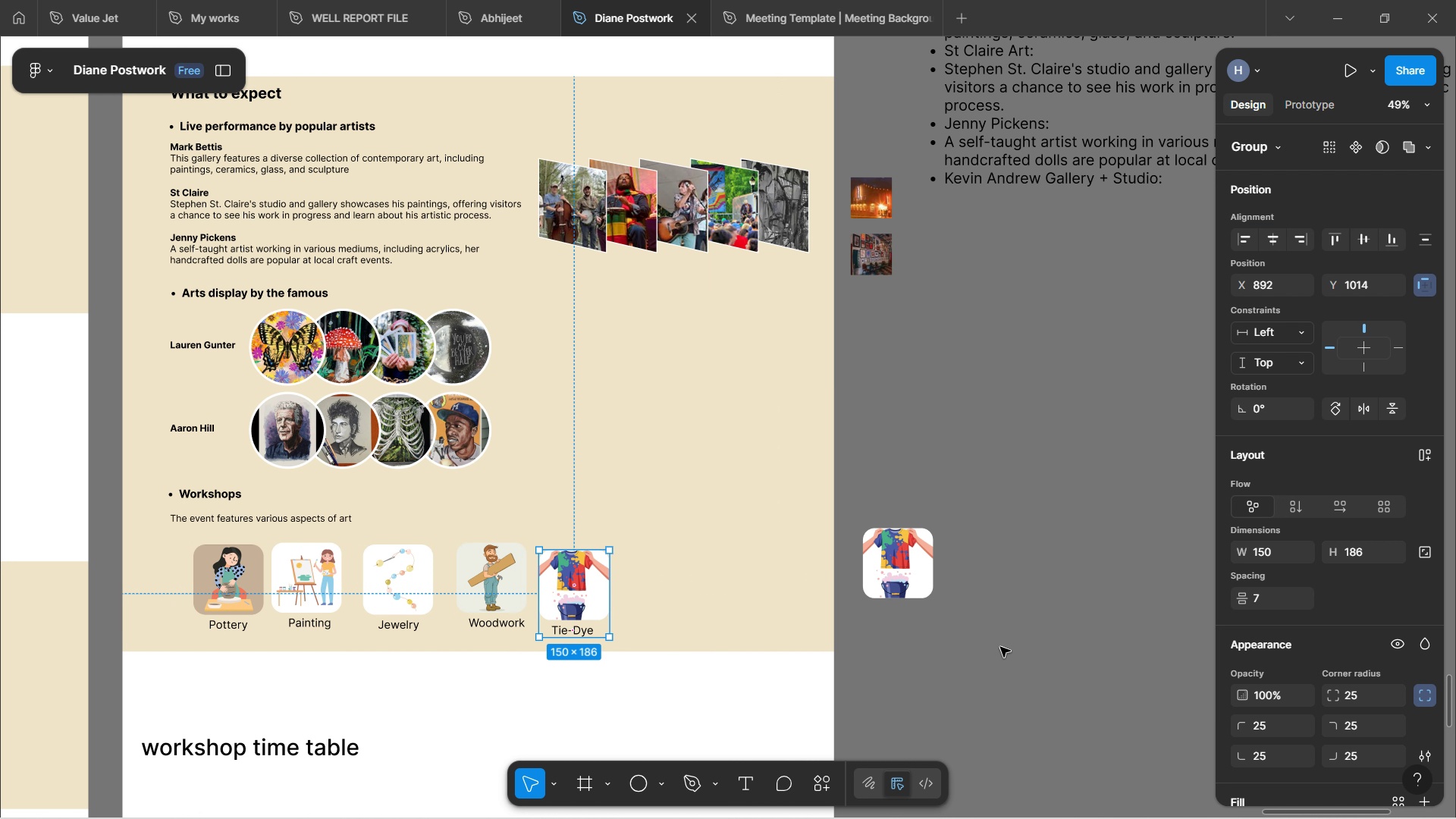 
left_click([1003, 650])
 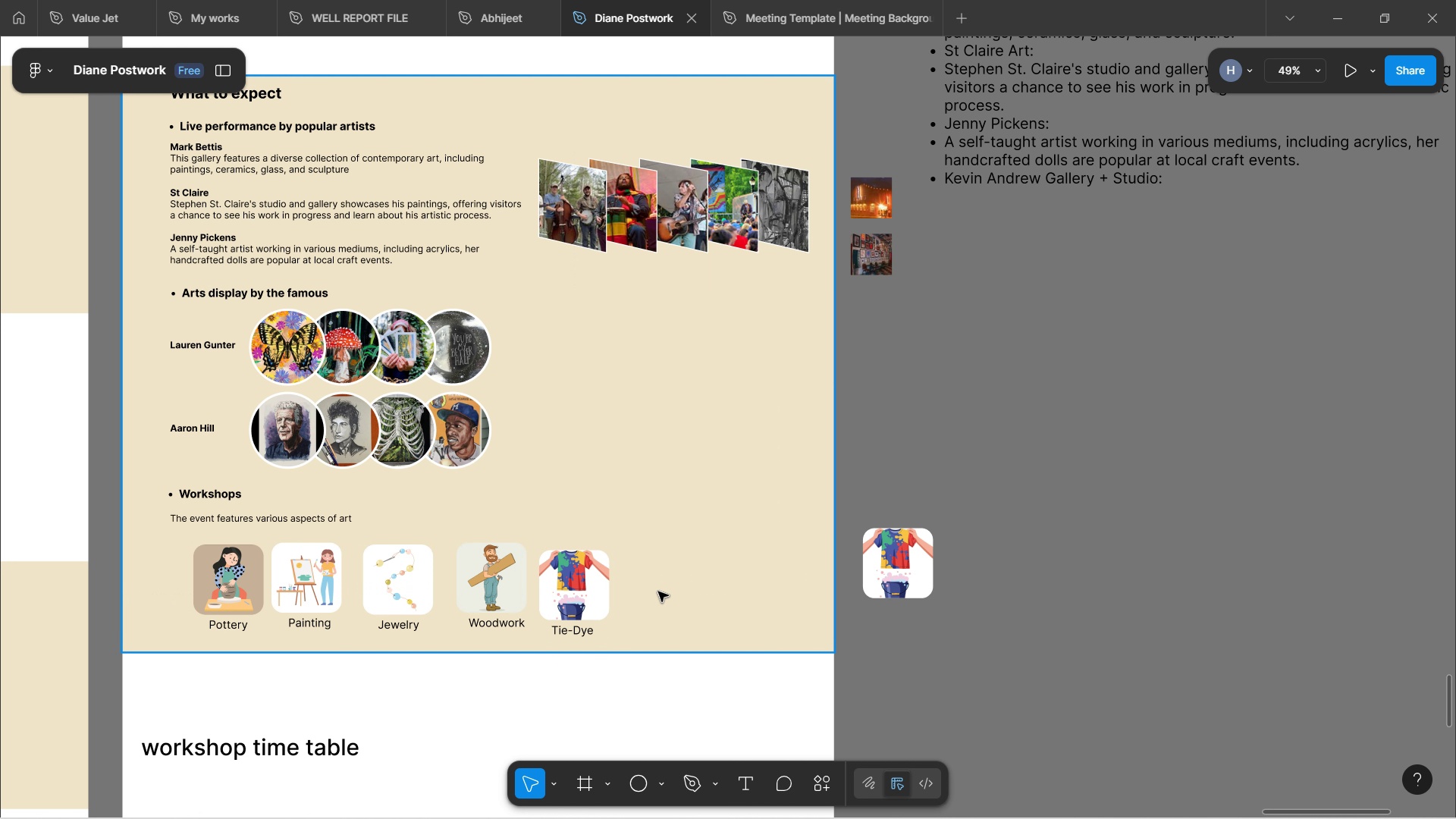 
left_click([658, 592])
 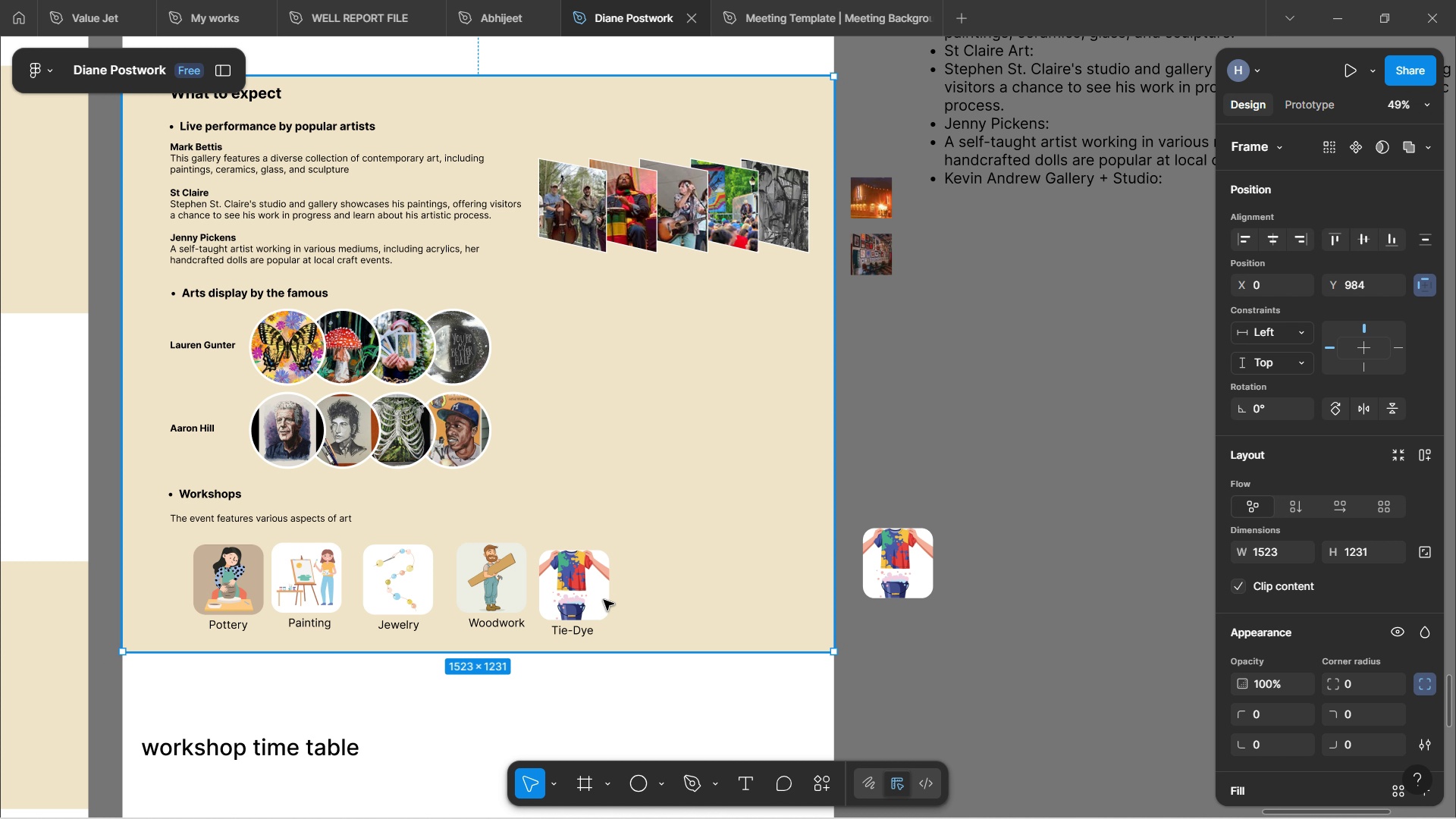 
double_click([604, 600])
 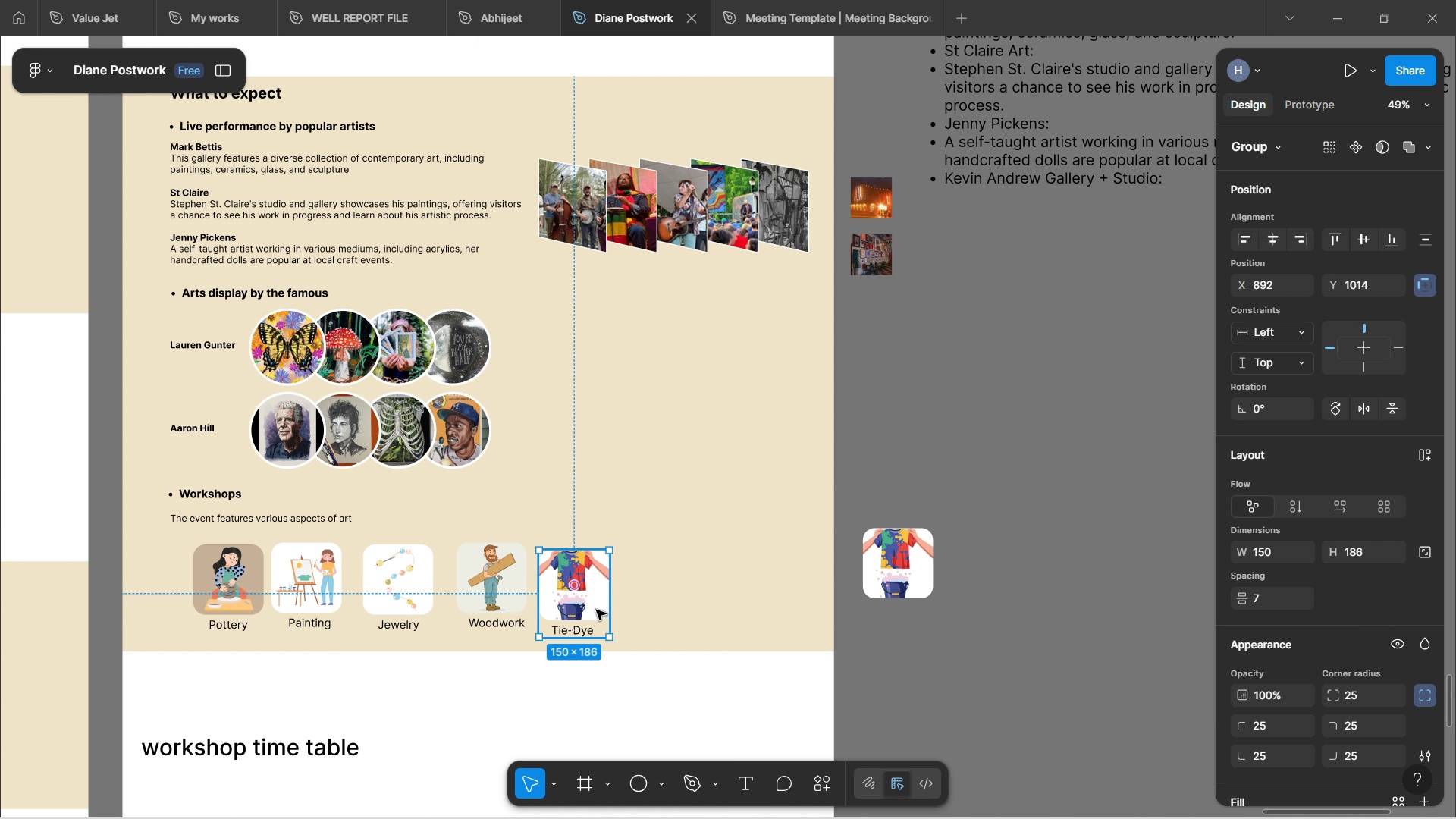 
hold_key(key=ShiftLeft, duration=1.52)
left_click([519, 592])
 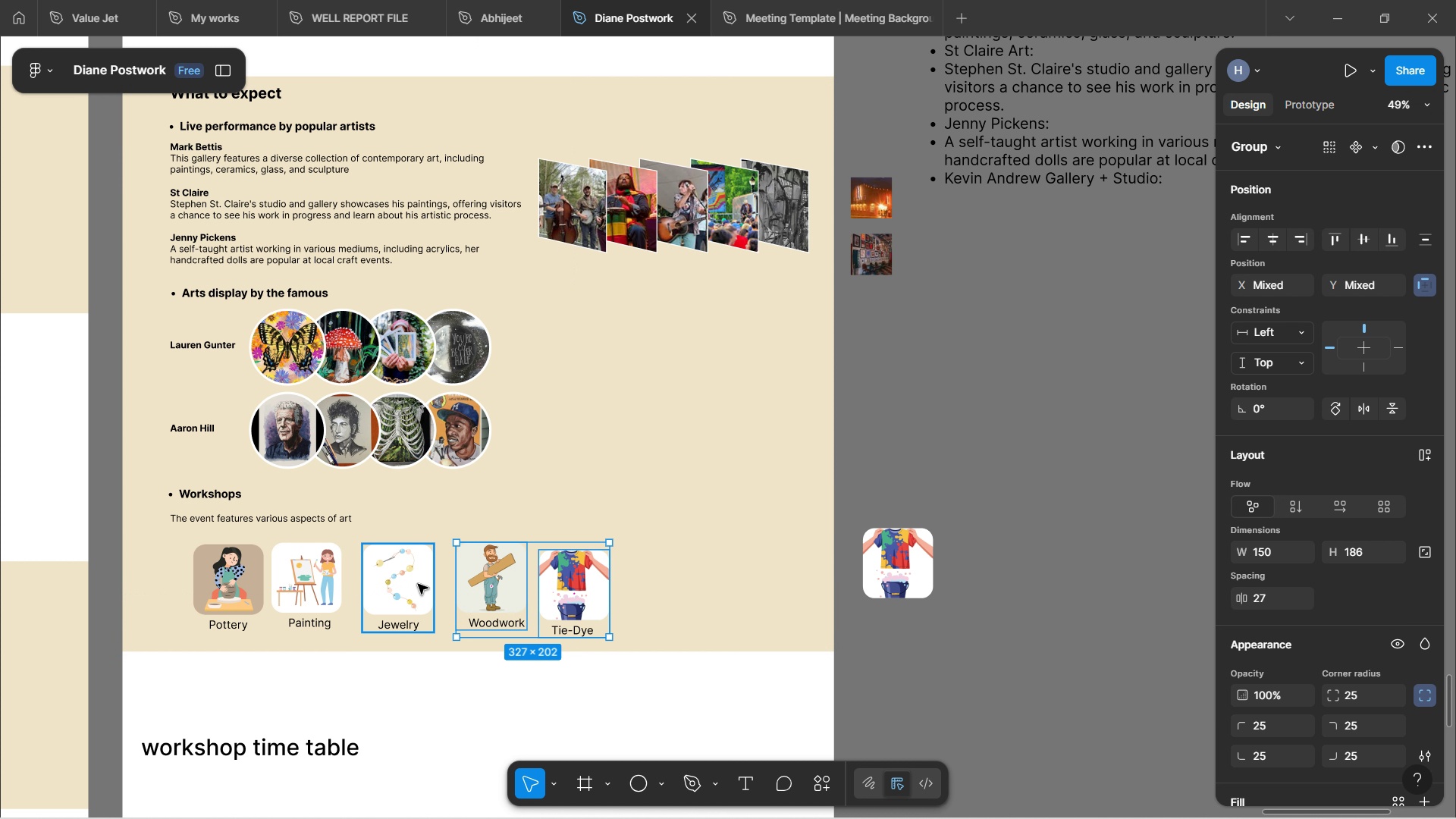 
left_click([418, 584])
 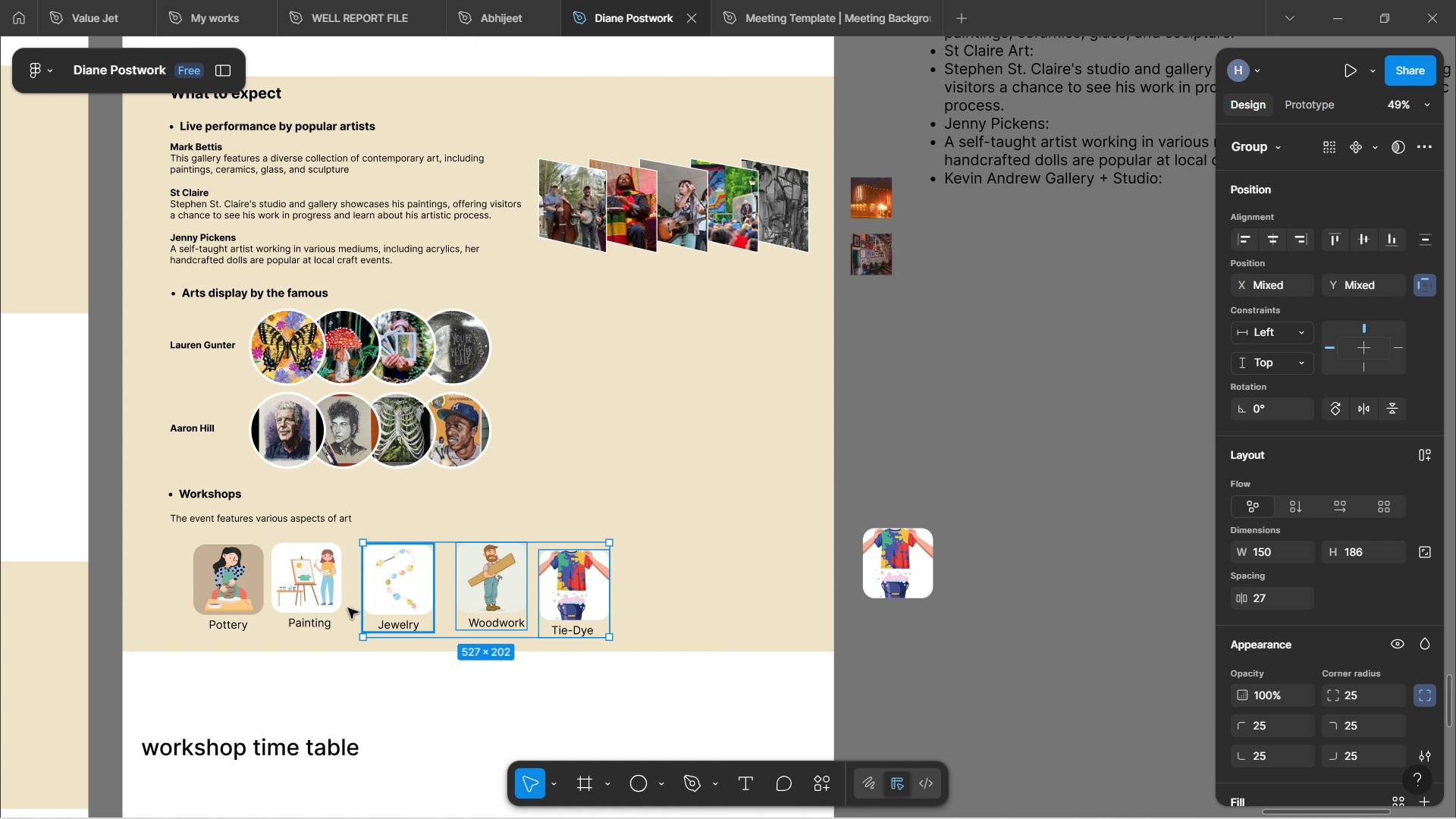 
hold_key(key=ShiftLeft, duration=1.32)
 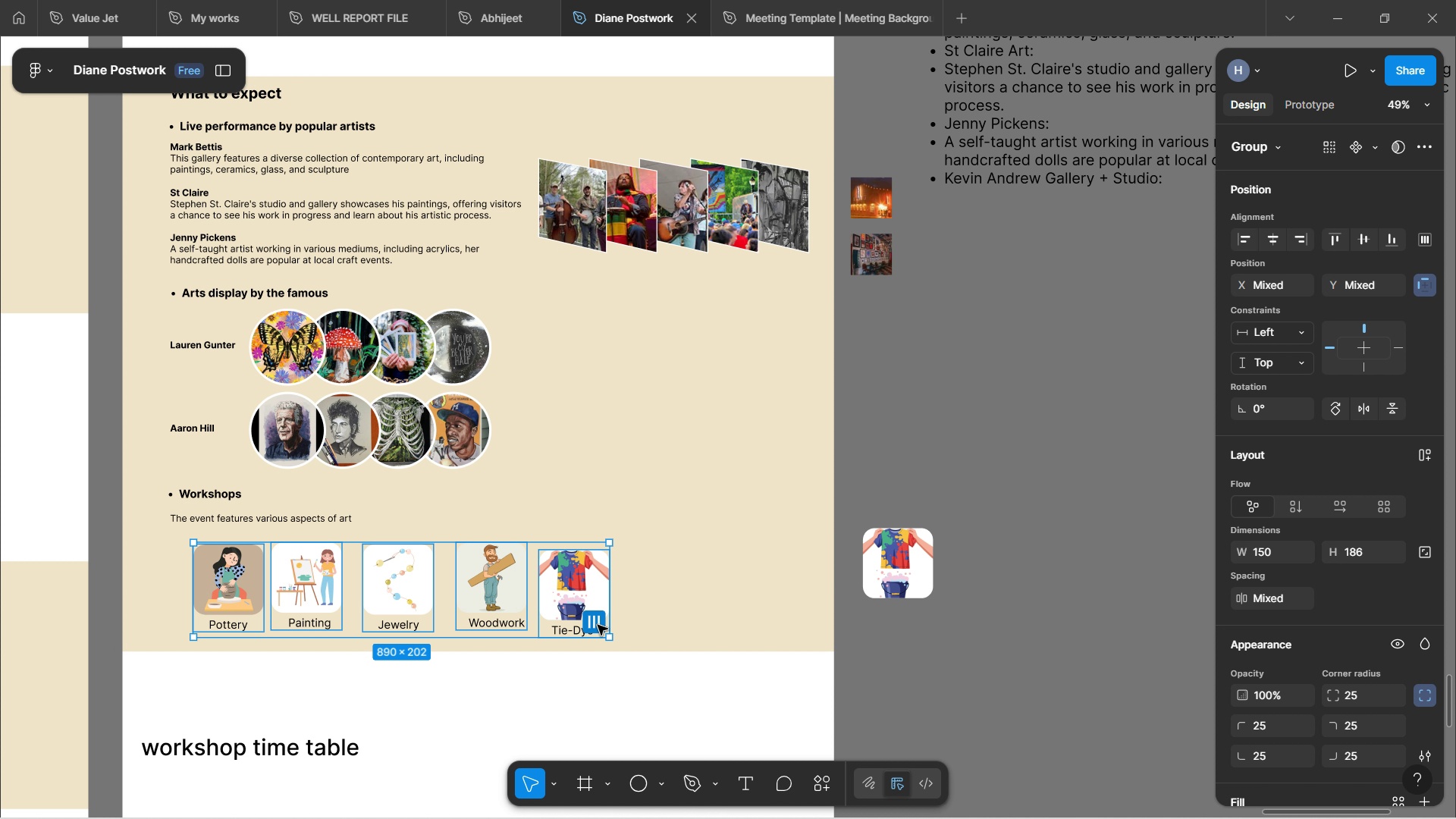 
left_click([593, 627])
 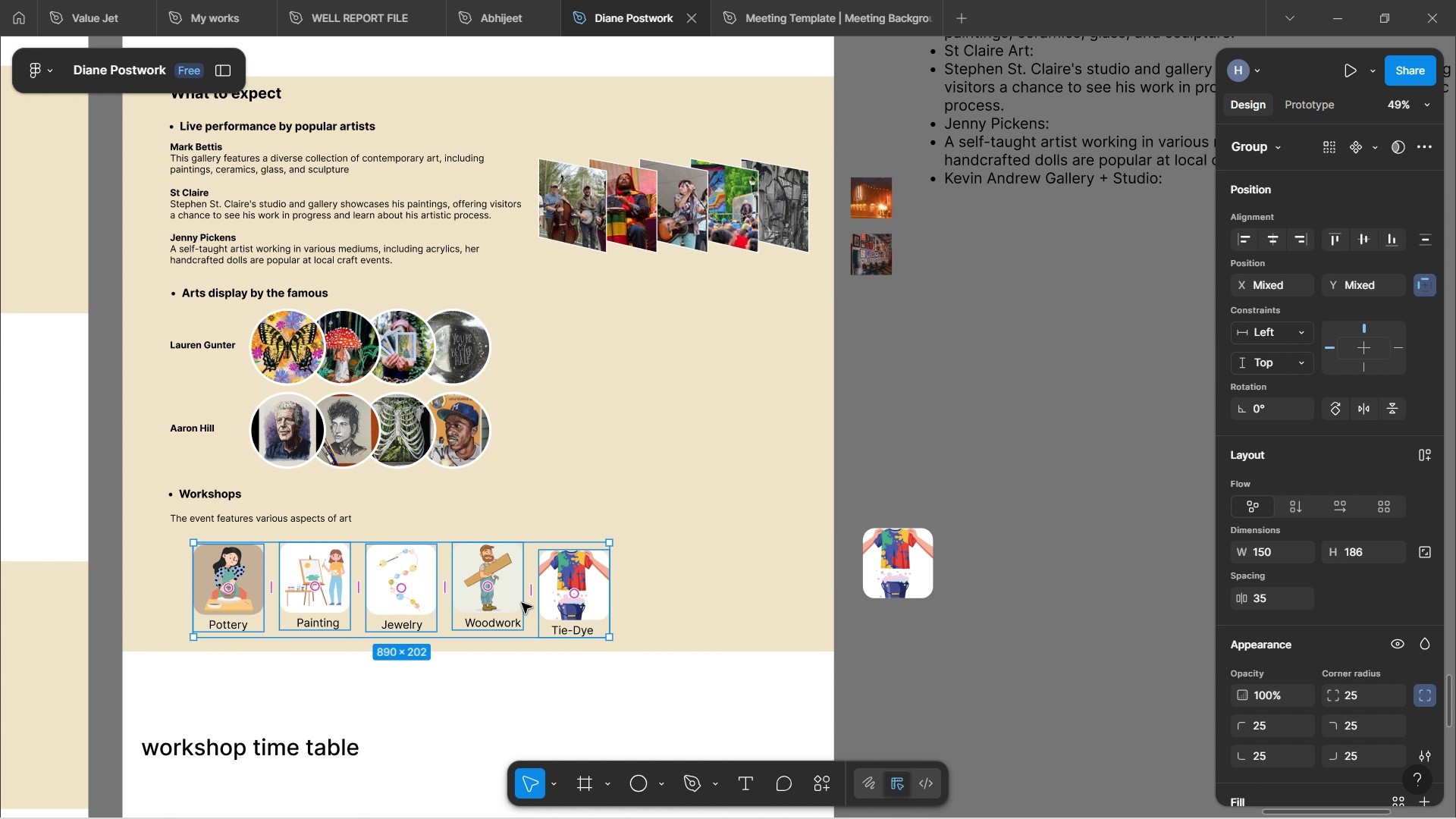 
left_click_drag(start_coordinate=[449, 591], to_coordinate=[526, 600])
 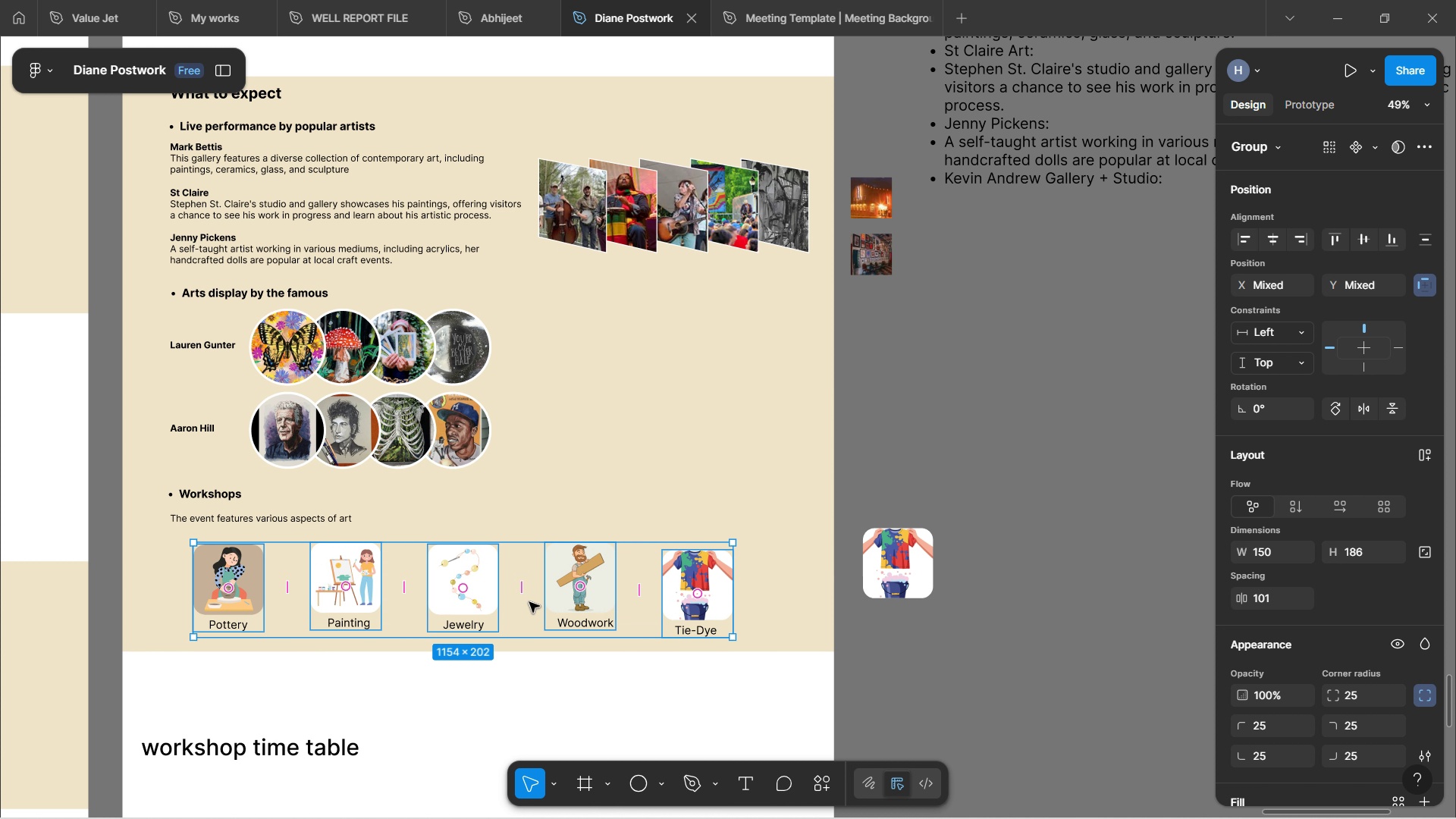 
hold_key(key=ControlLeft, duration=0.68)
scroll: coordinate [529, 602], scroll_direction: up, amount: 3.0
 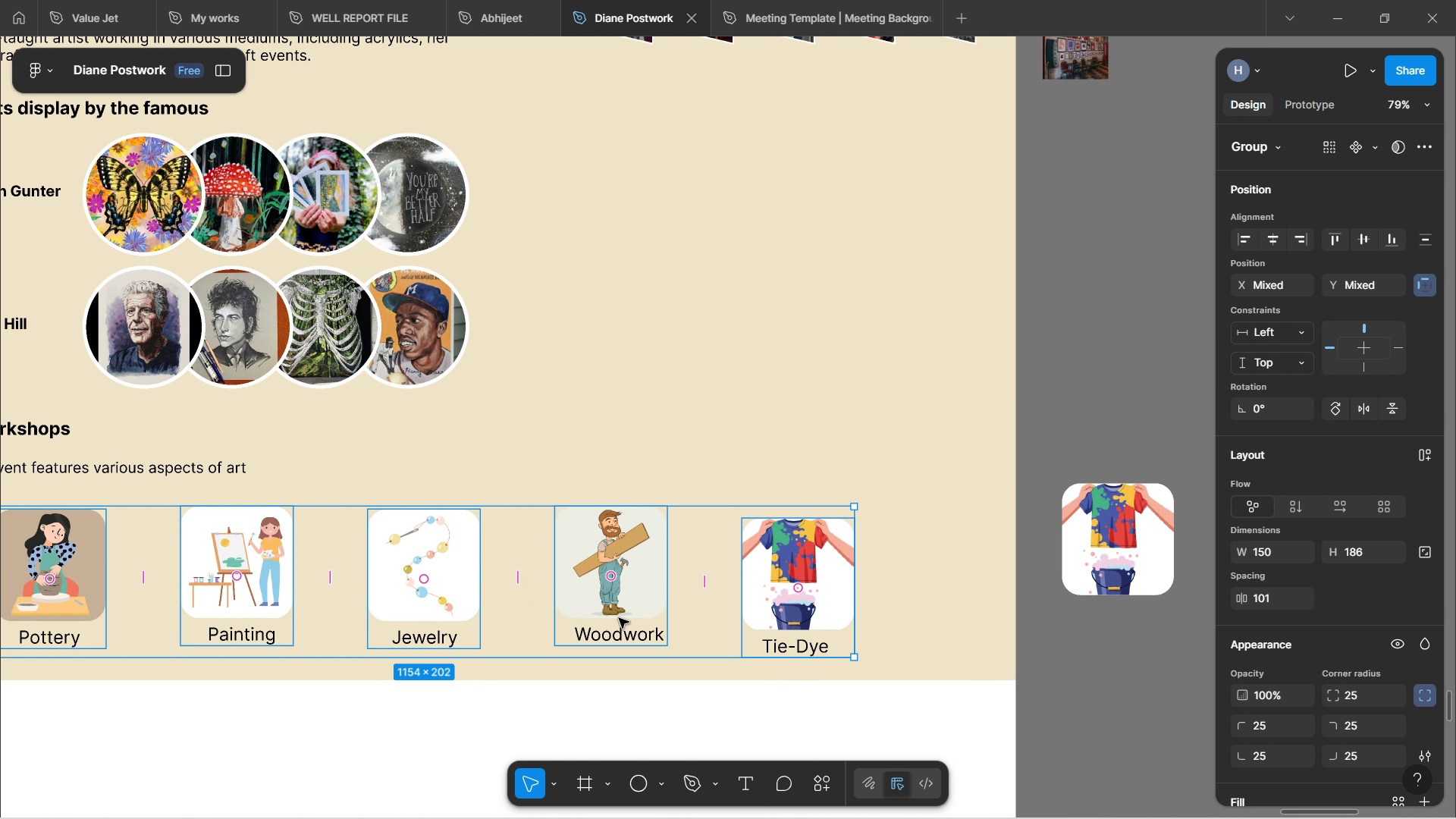 
left_click_drag(start_coordinate=[620, 617], to_coordinate=[626, 600])
 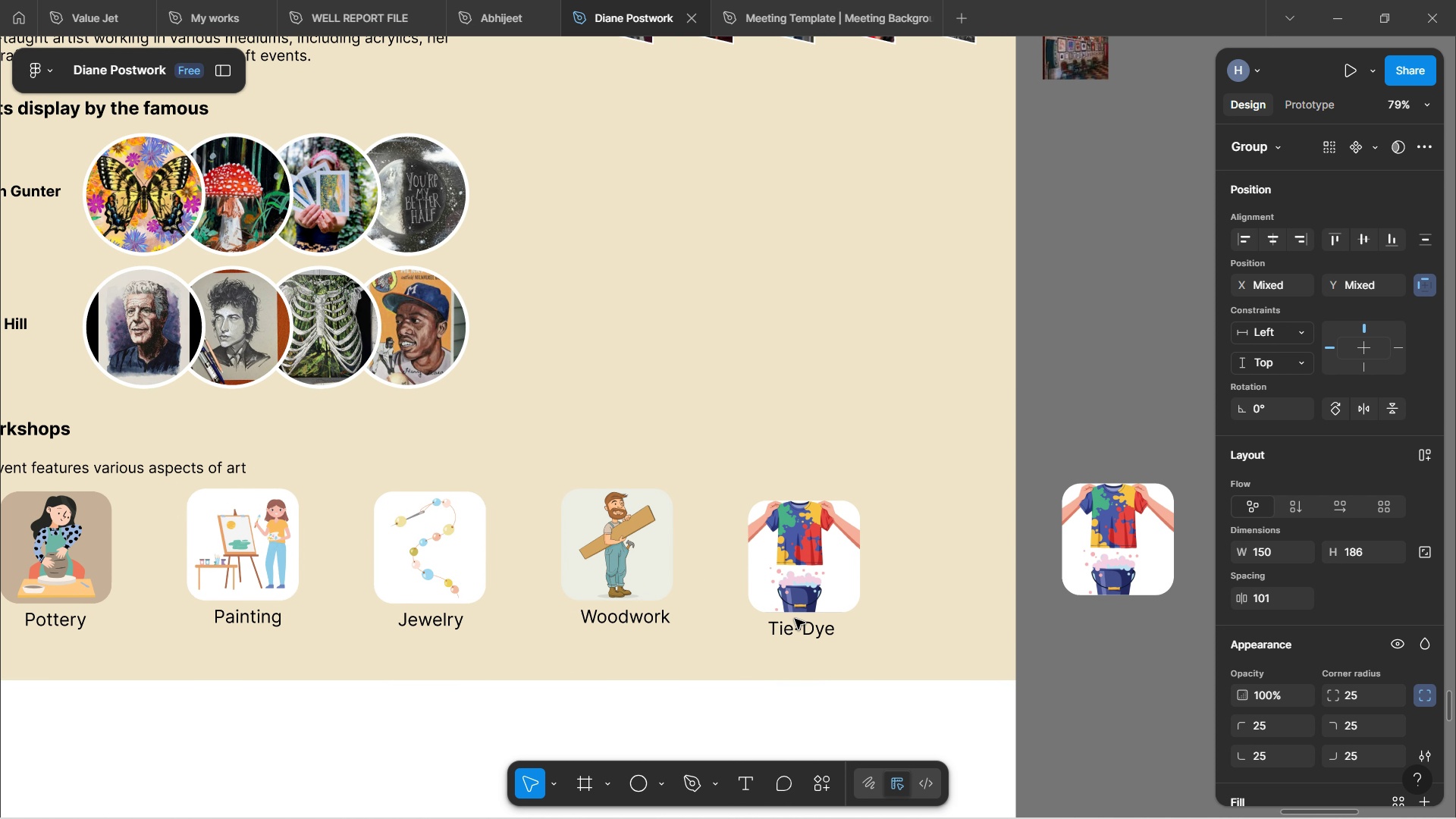 
scroll: coordinate [779, 614], scroll_direction: down, amount: 2.0
 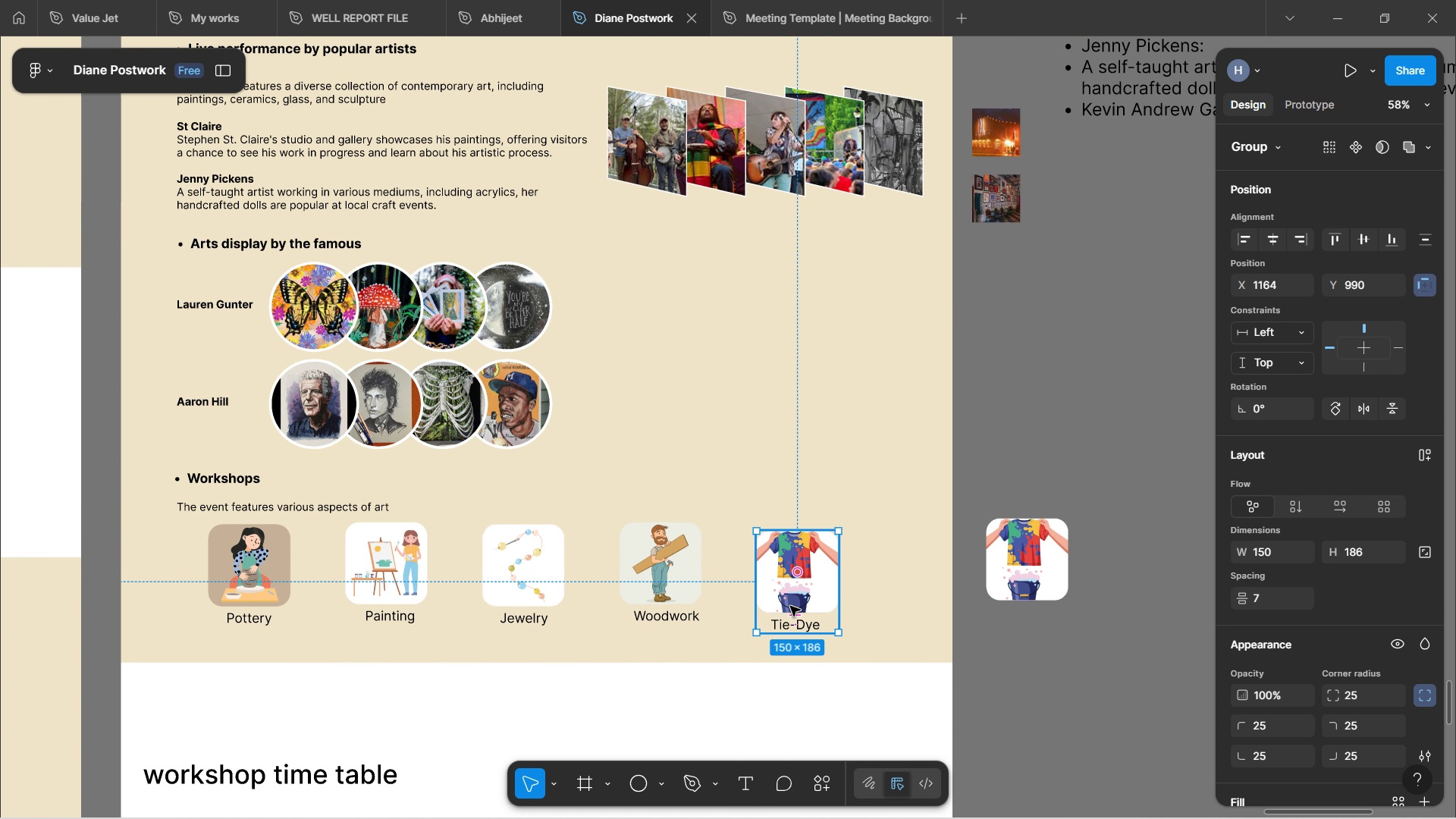 
key(Control+ArrowLeft)
 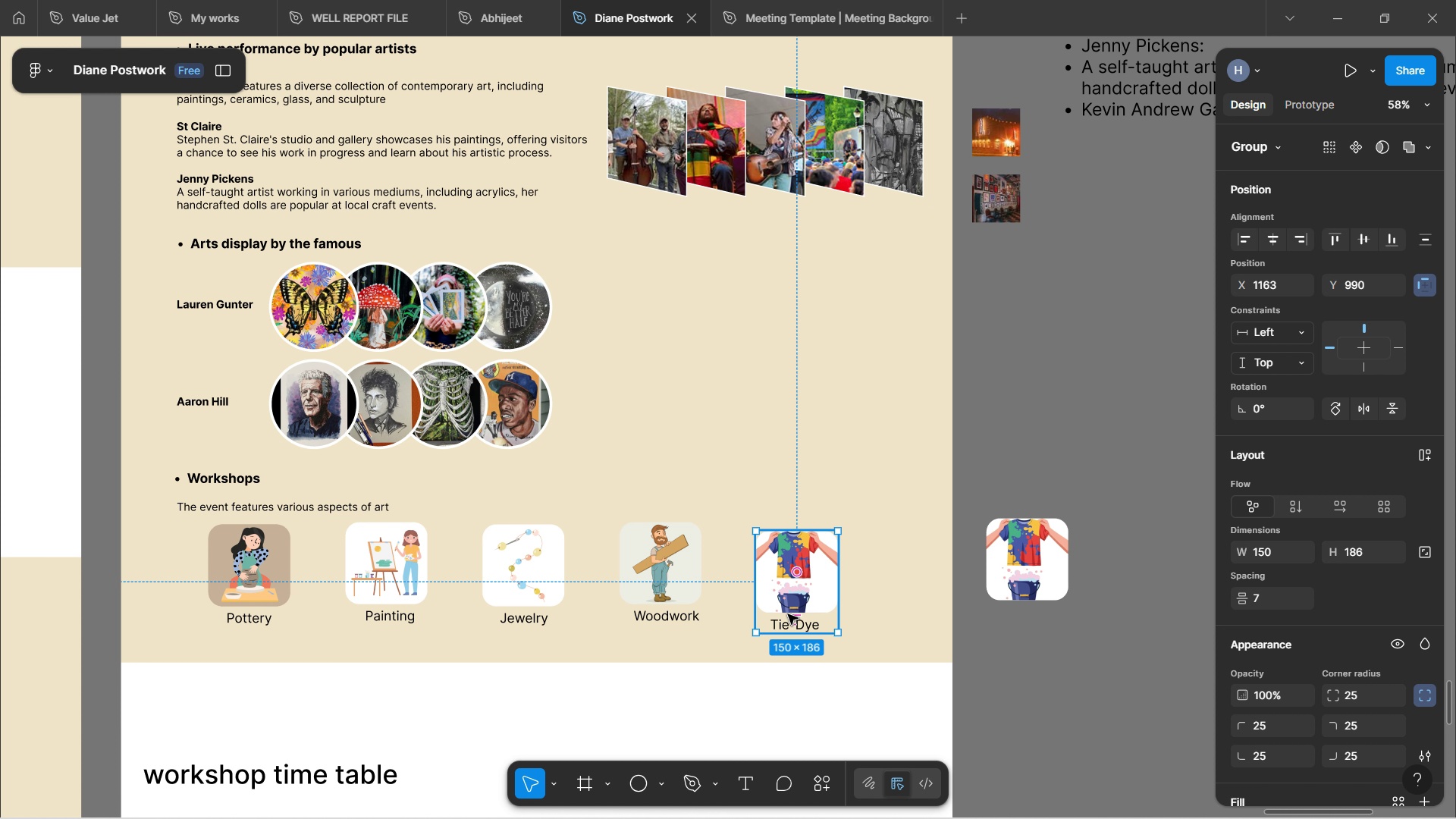 
key(Control+Z)
 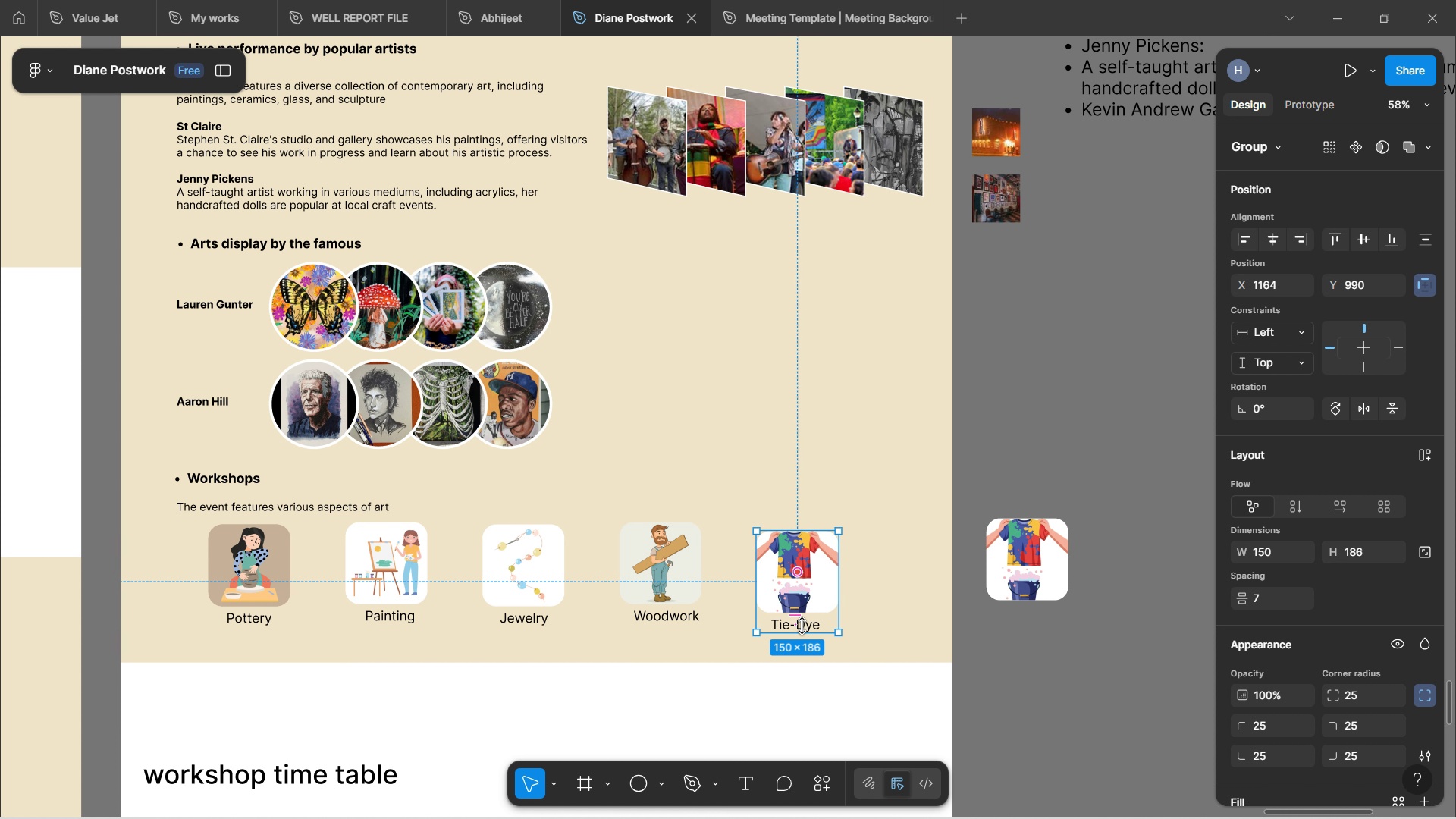 
left_click([676, 598])
 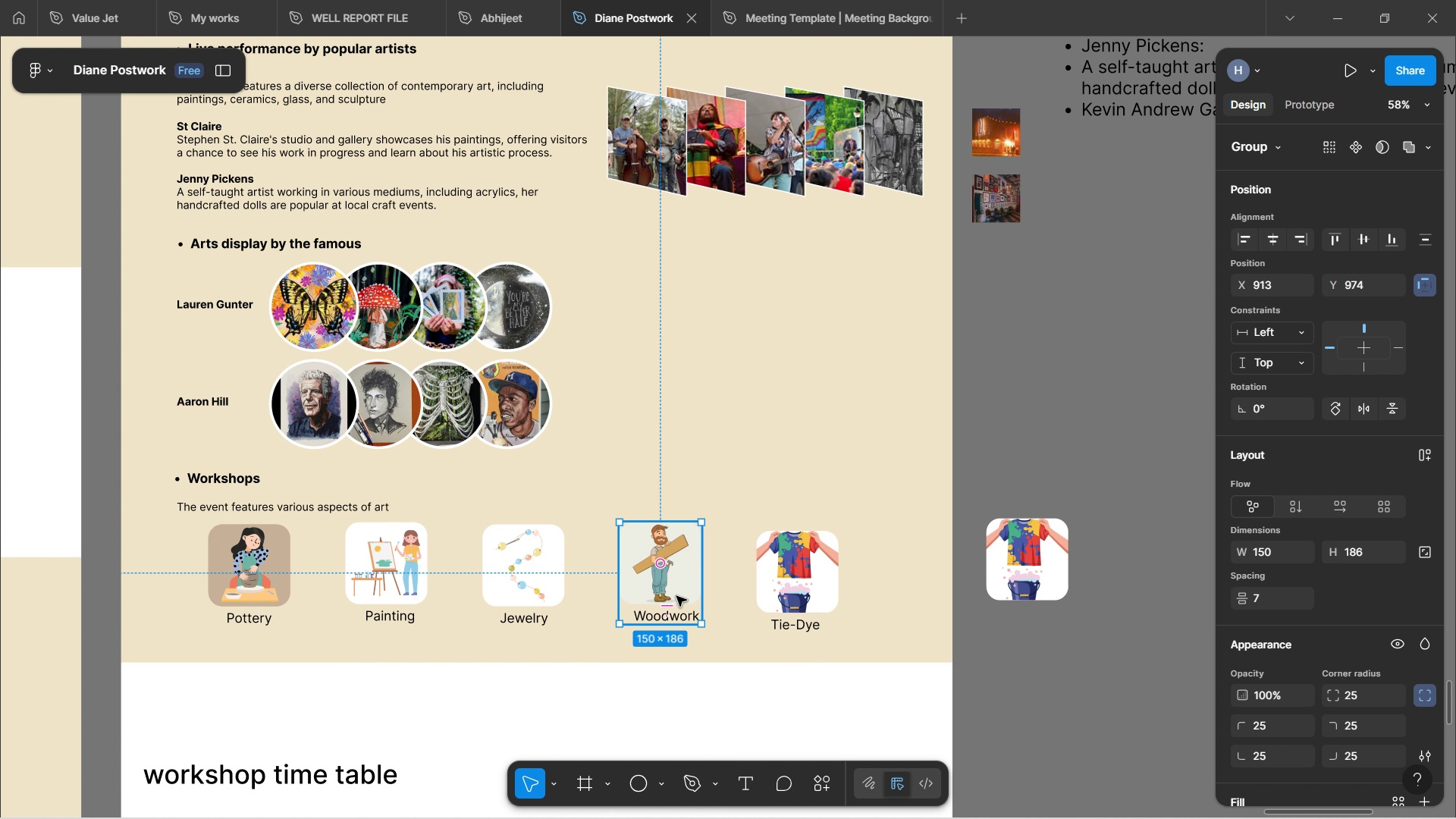 
hold_key(key=AltLeft, duration=1.52)
 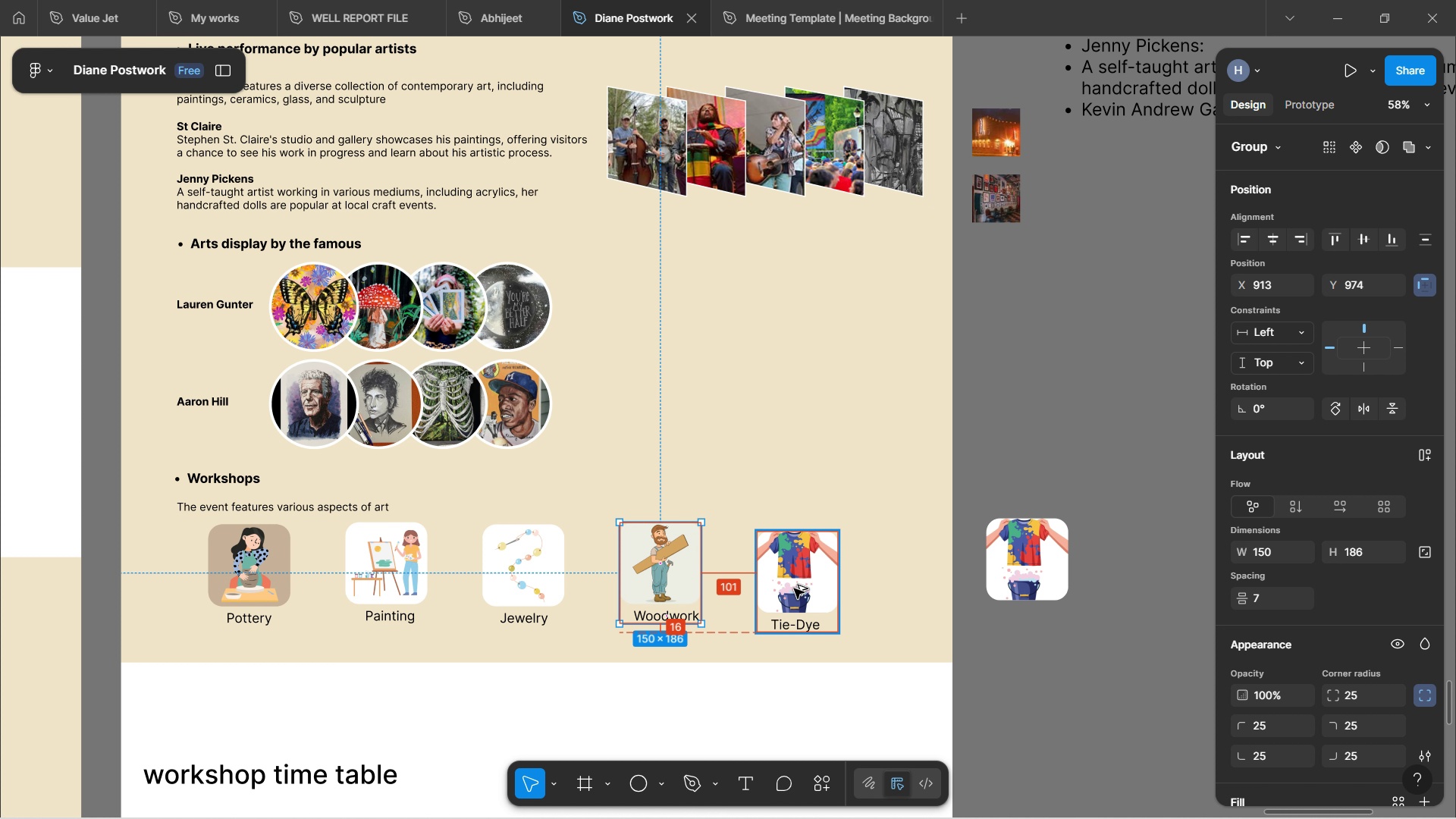 
hold_key(key=AltLeft, duration=0.63)
 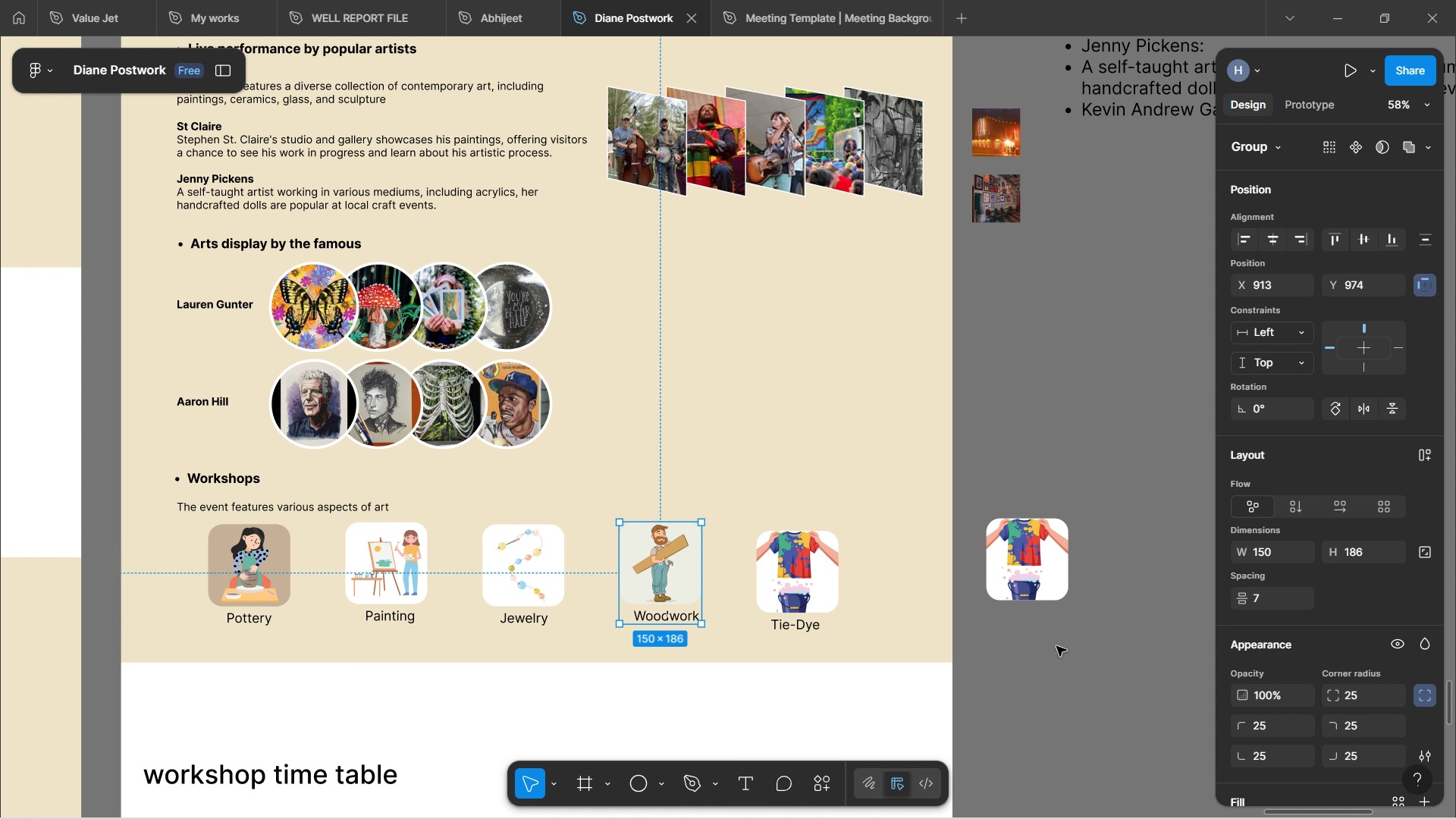 
left_click([1057, 651])
 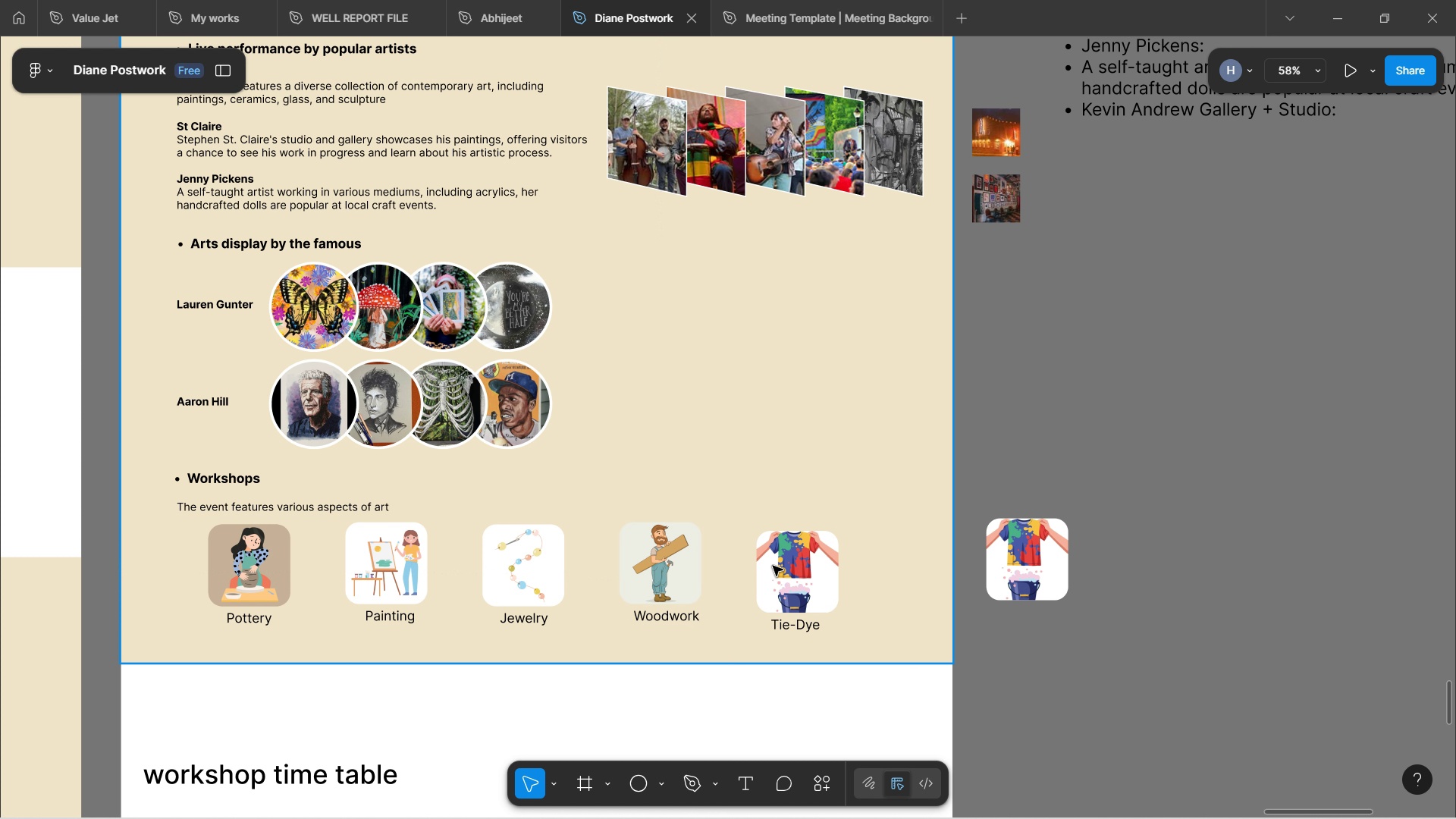 
double_click([793, 579])
 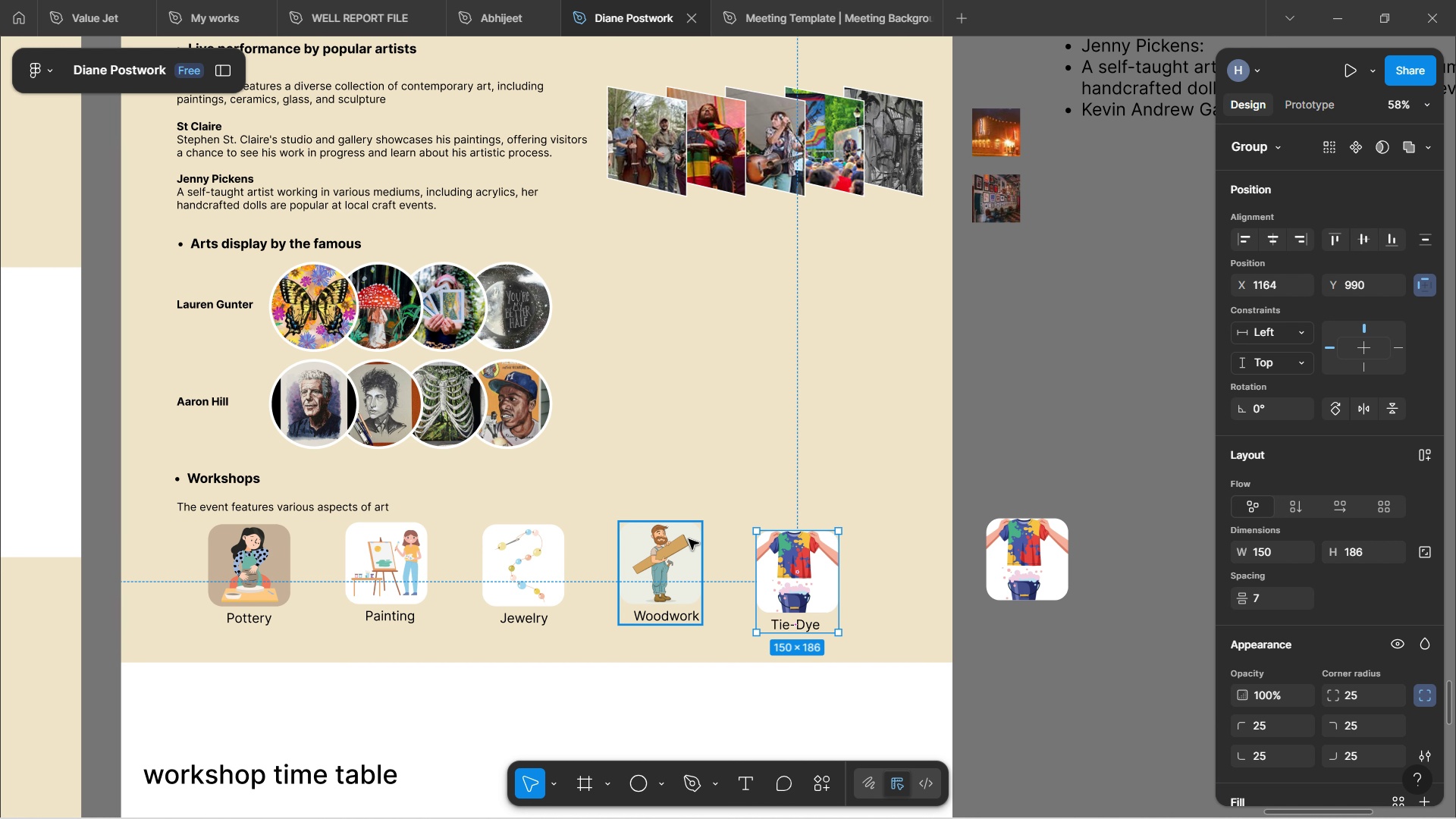 
key(Alt+ArrowUp)
 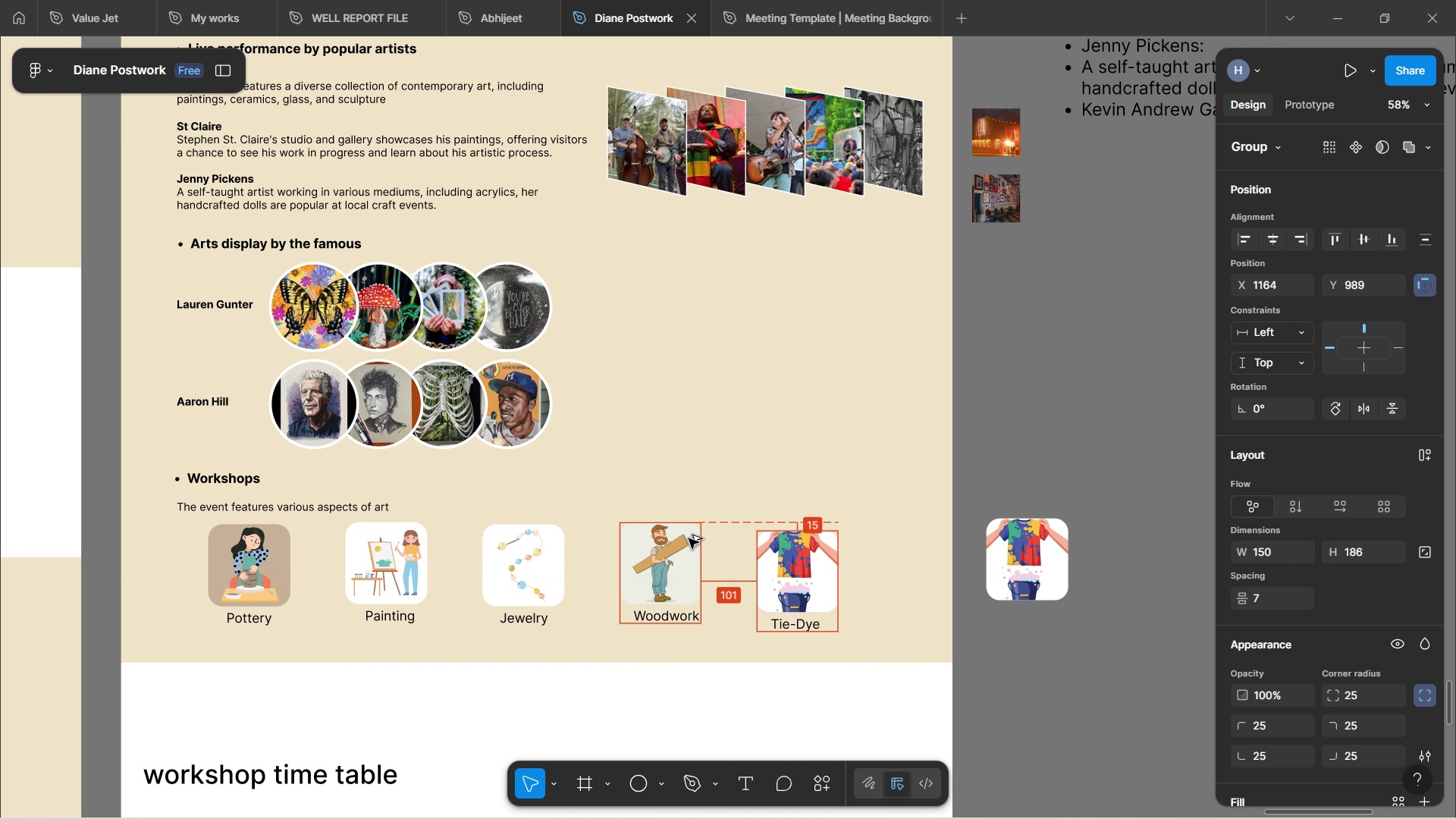 
key(Alt+ArrowUp)
 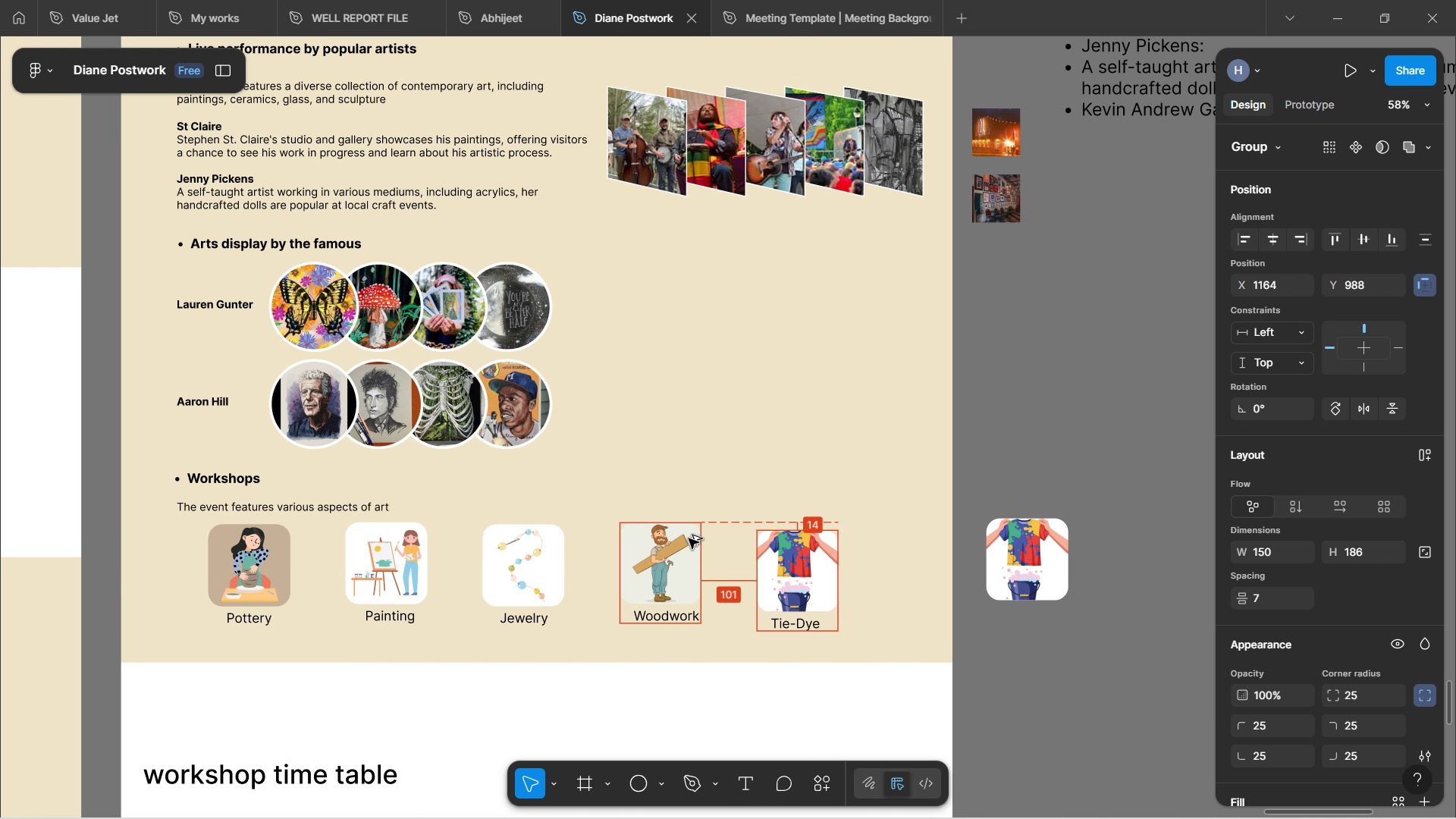 
key(Alt+ArrowUp)
 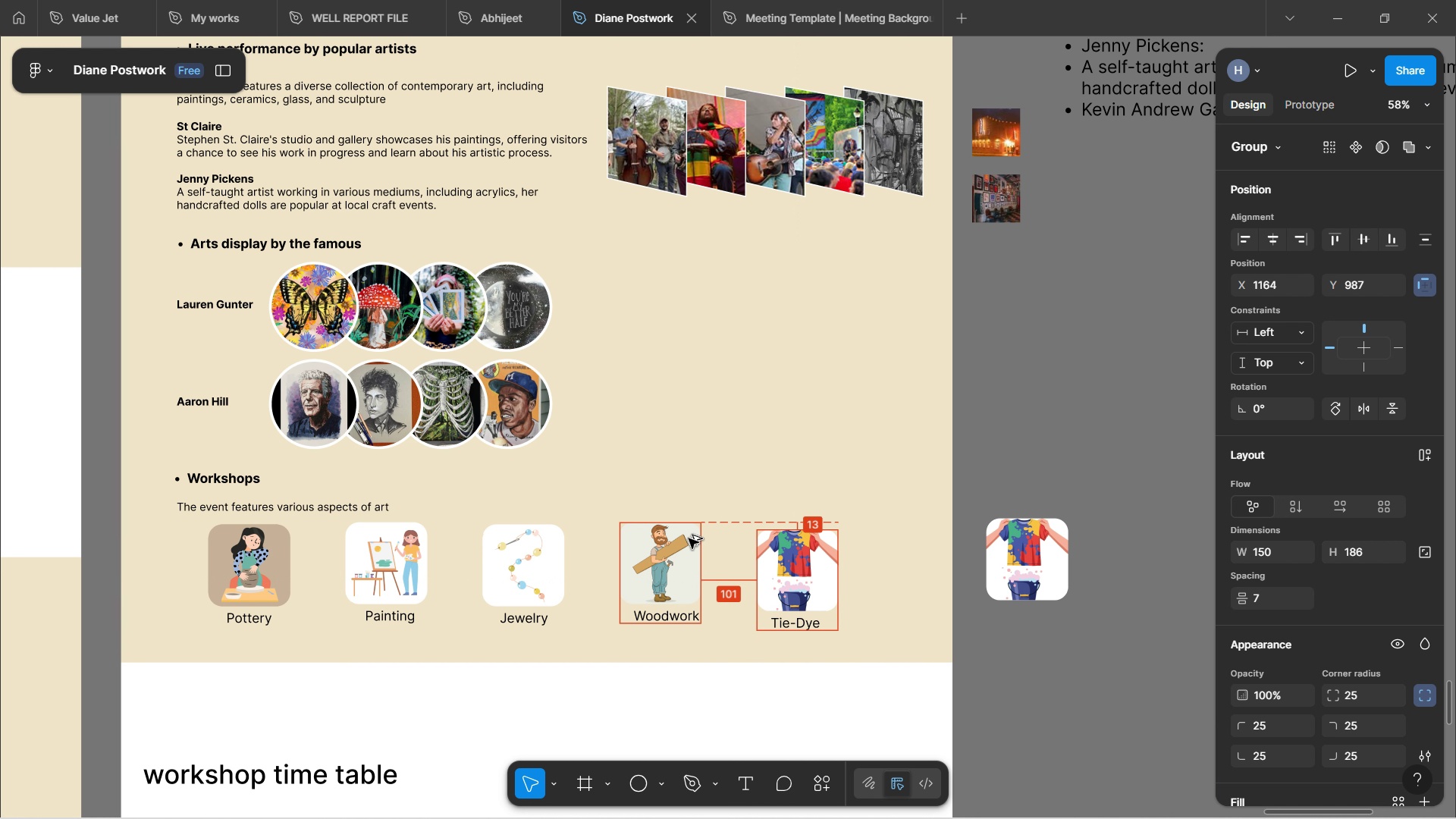 
key(Alt+ArrowUp)
 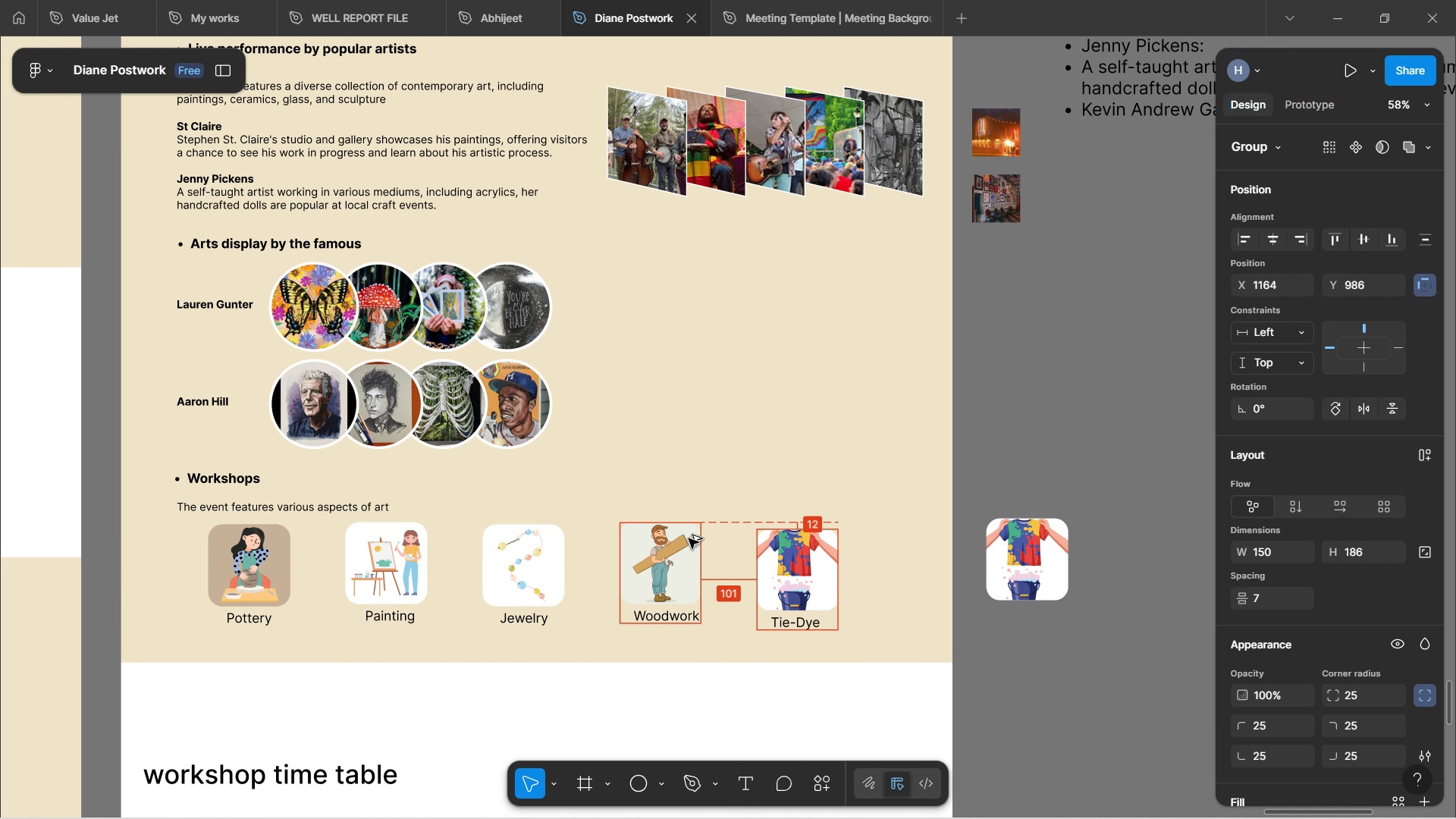 
key(Alt+ArrowUp)
 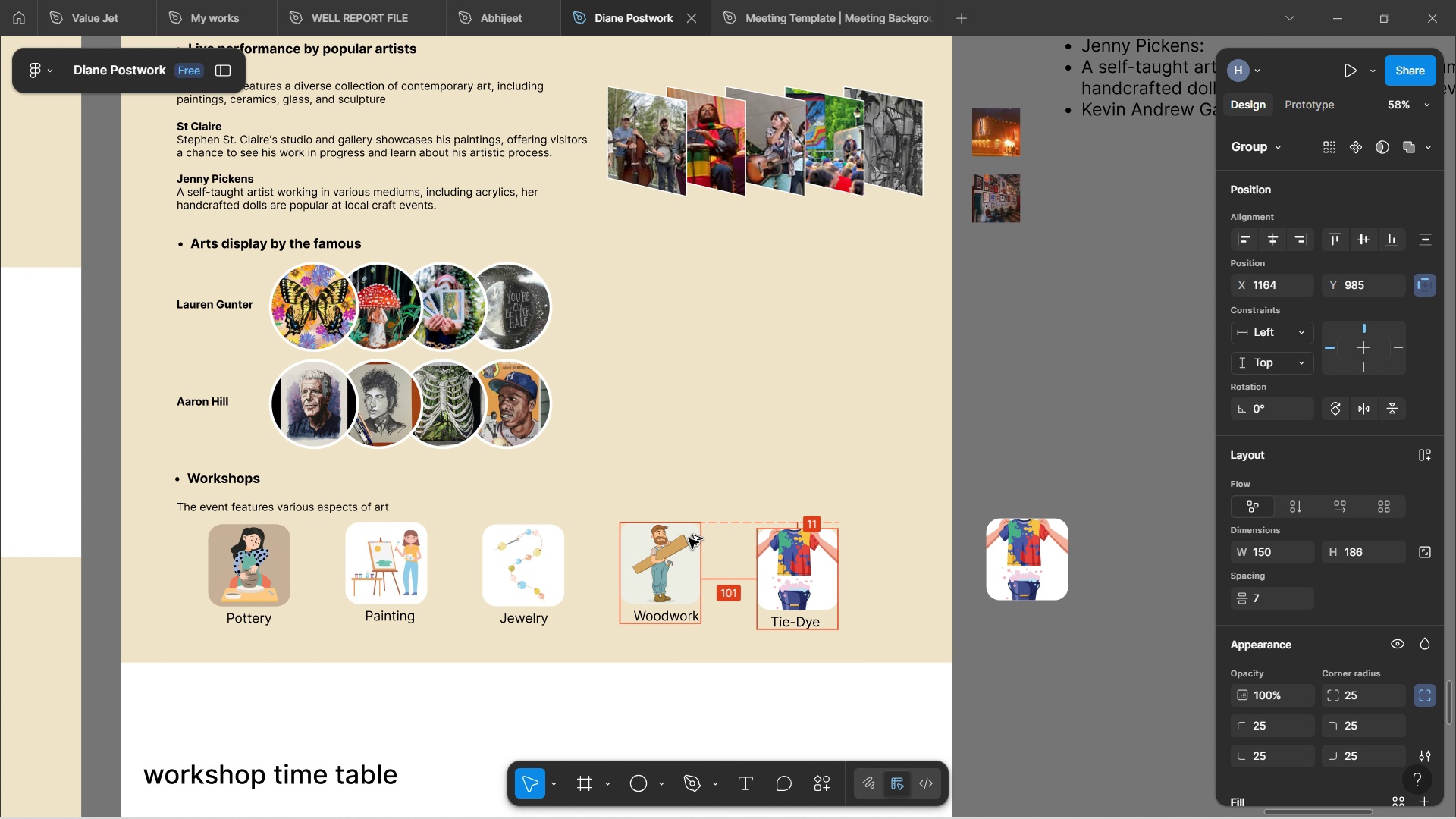 
key(Alt+ArrowUp)
 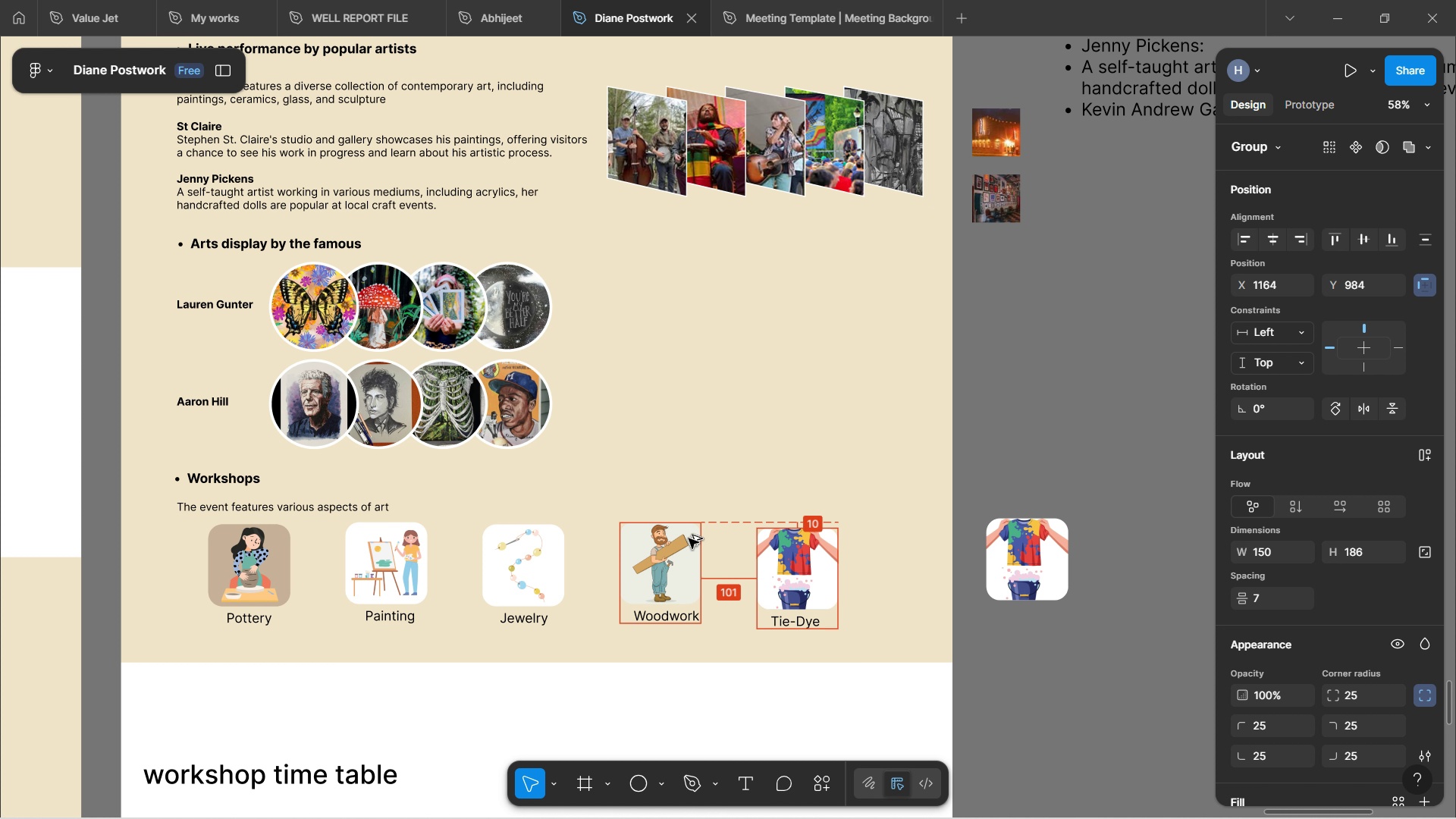 
key(Alt+ArrowUp)
 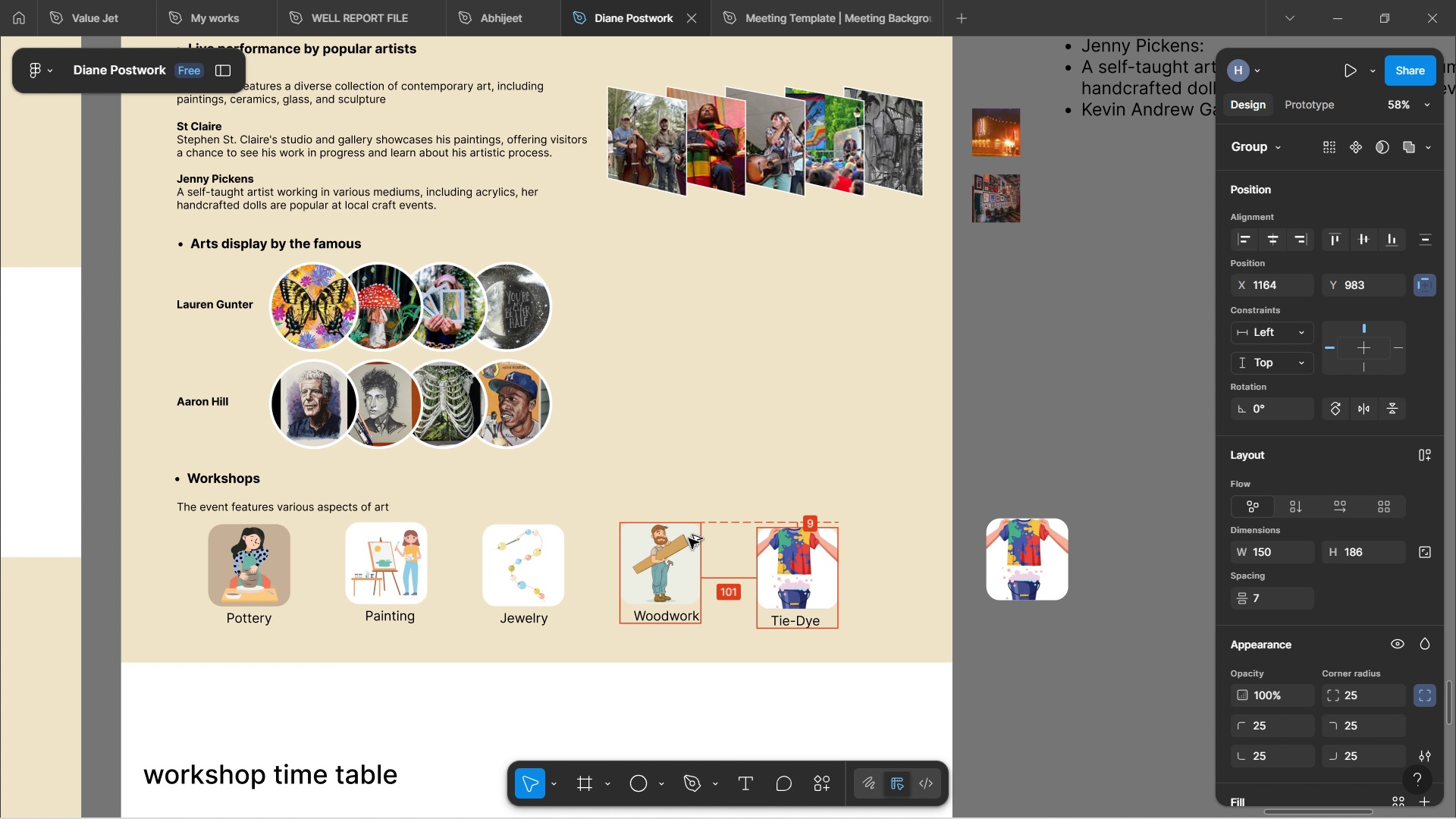 
key(Alt+ArrowUp)
 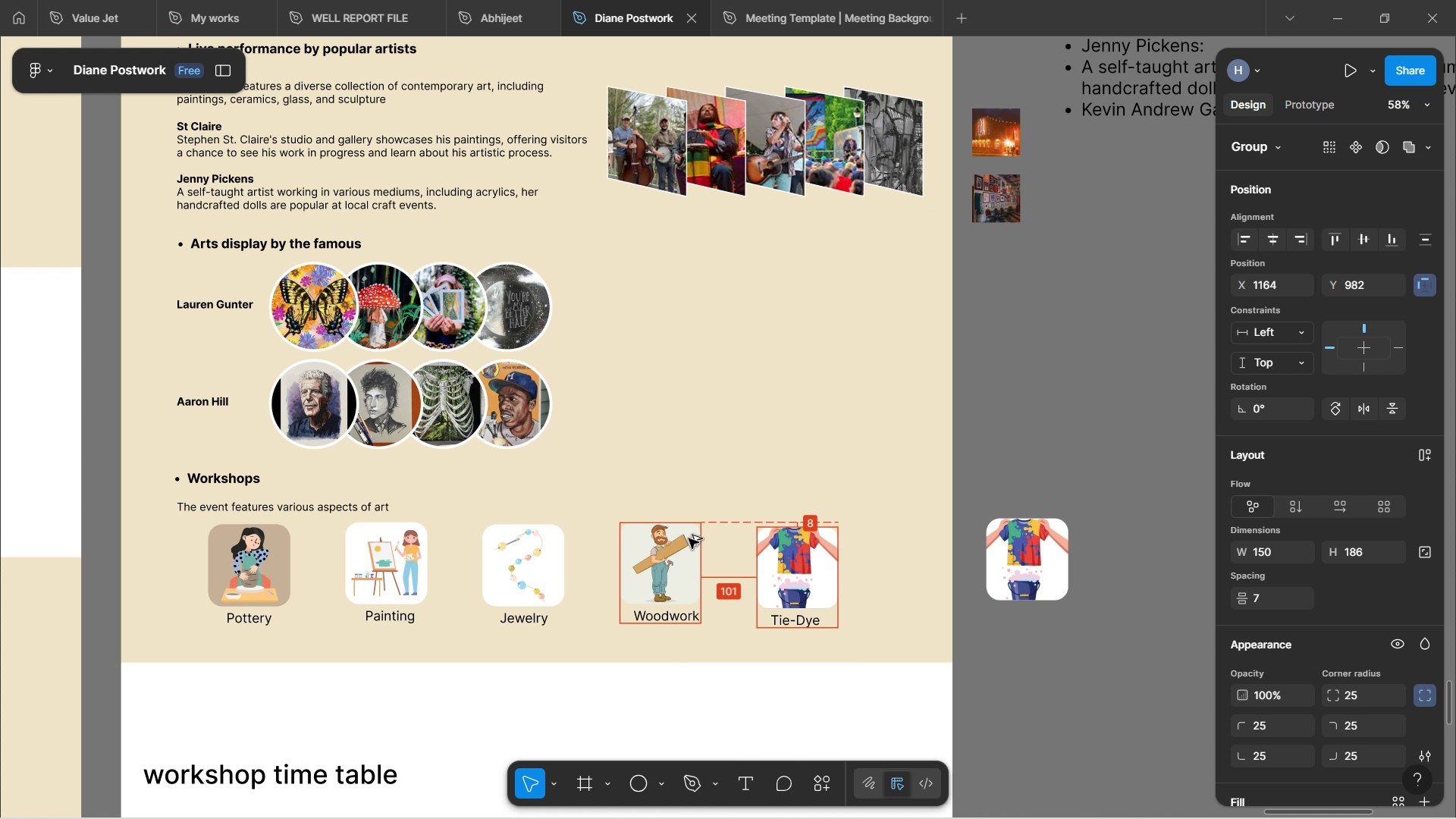 
key(Alt+ArrowUp)
 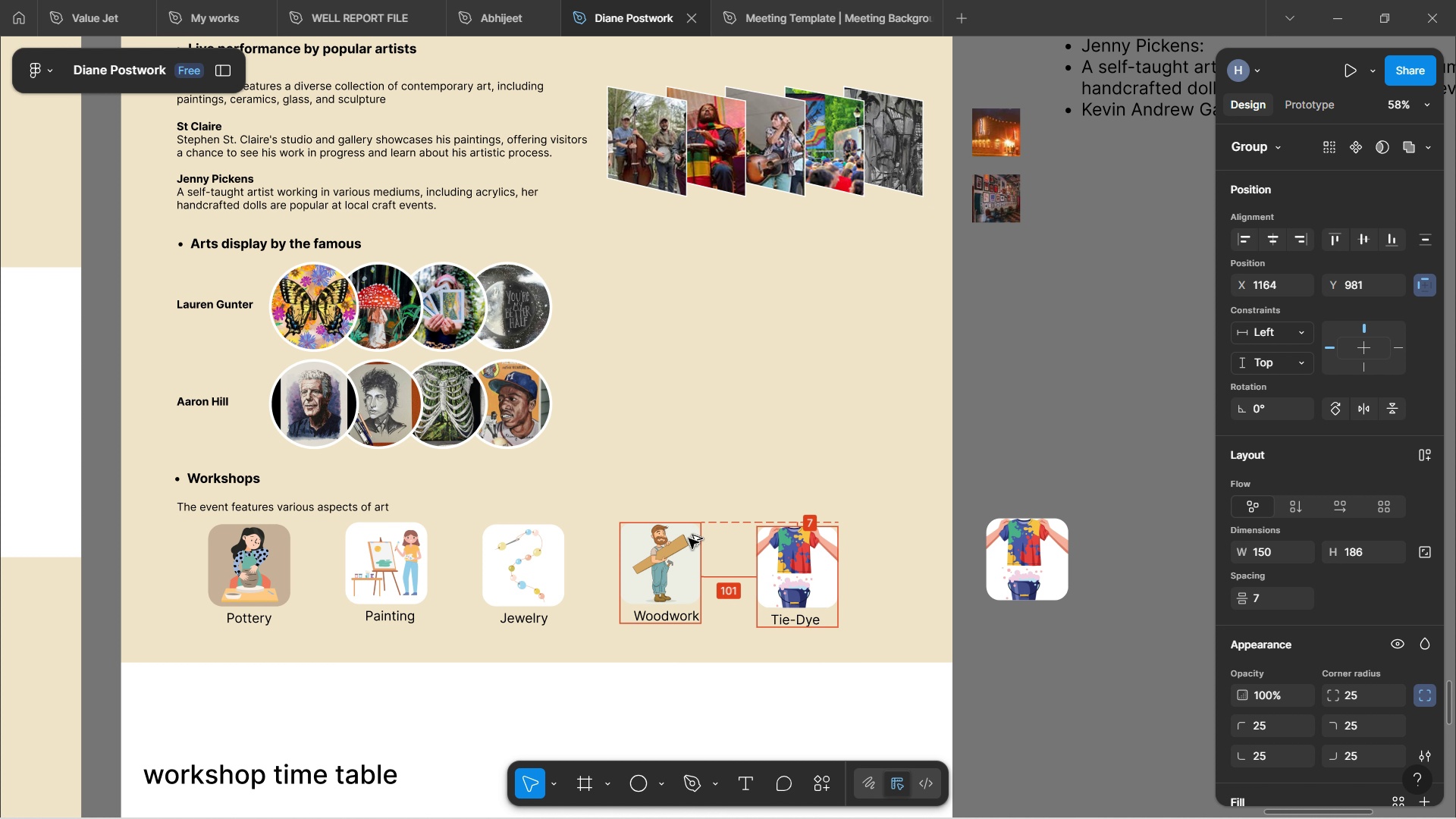 
key(Alt+ArrowUp)
 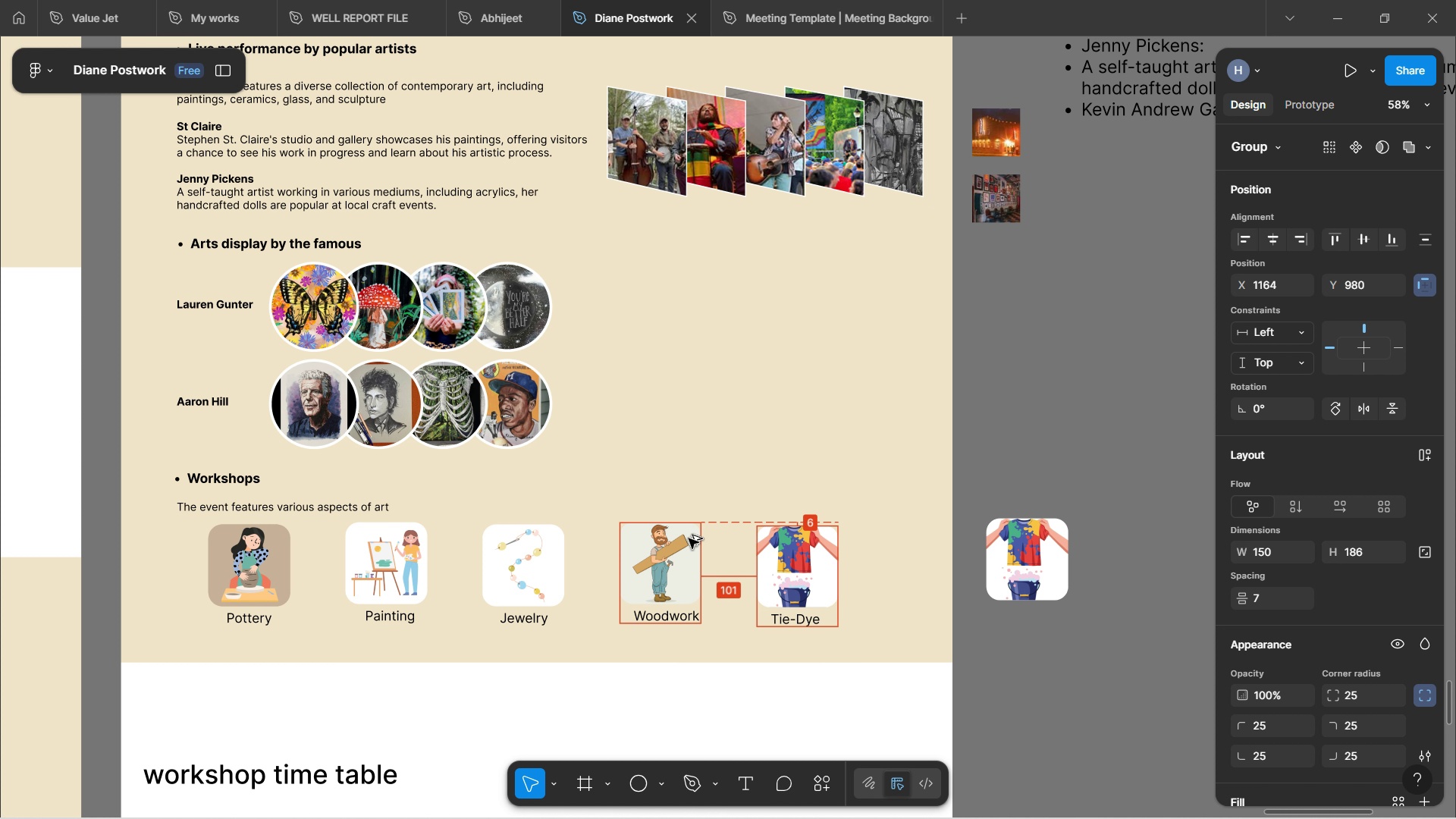 
key(Alt+ArrowUp)
 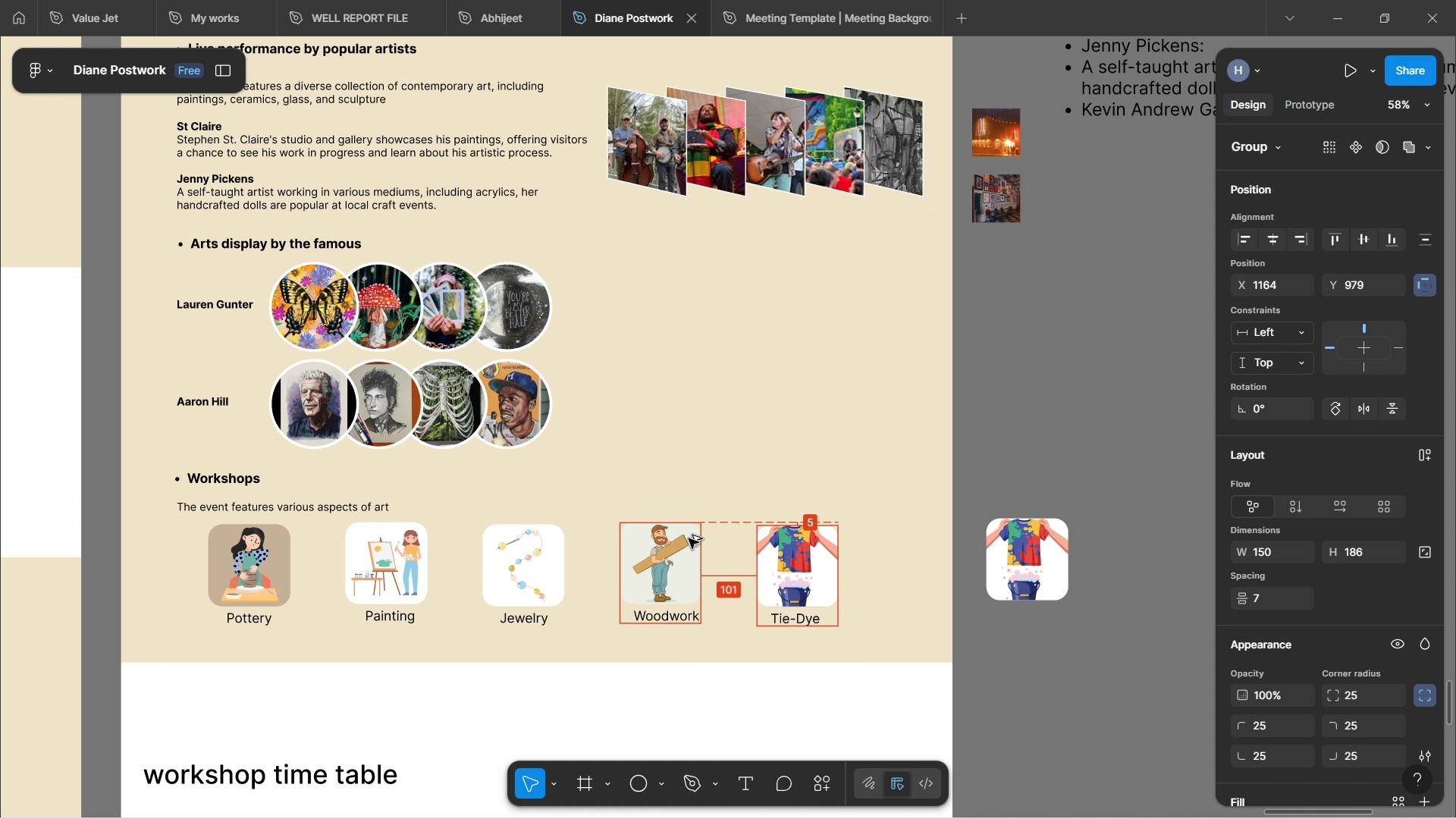 
key(Alt+ArrowUp)
 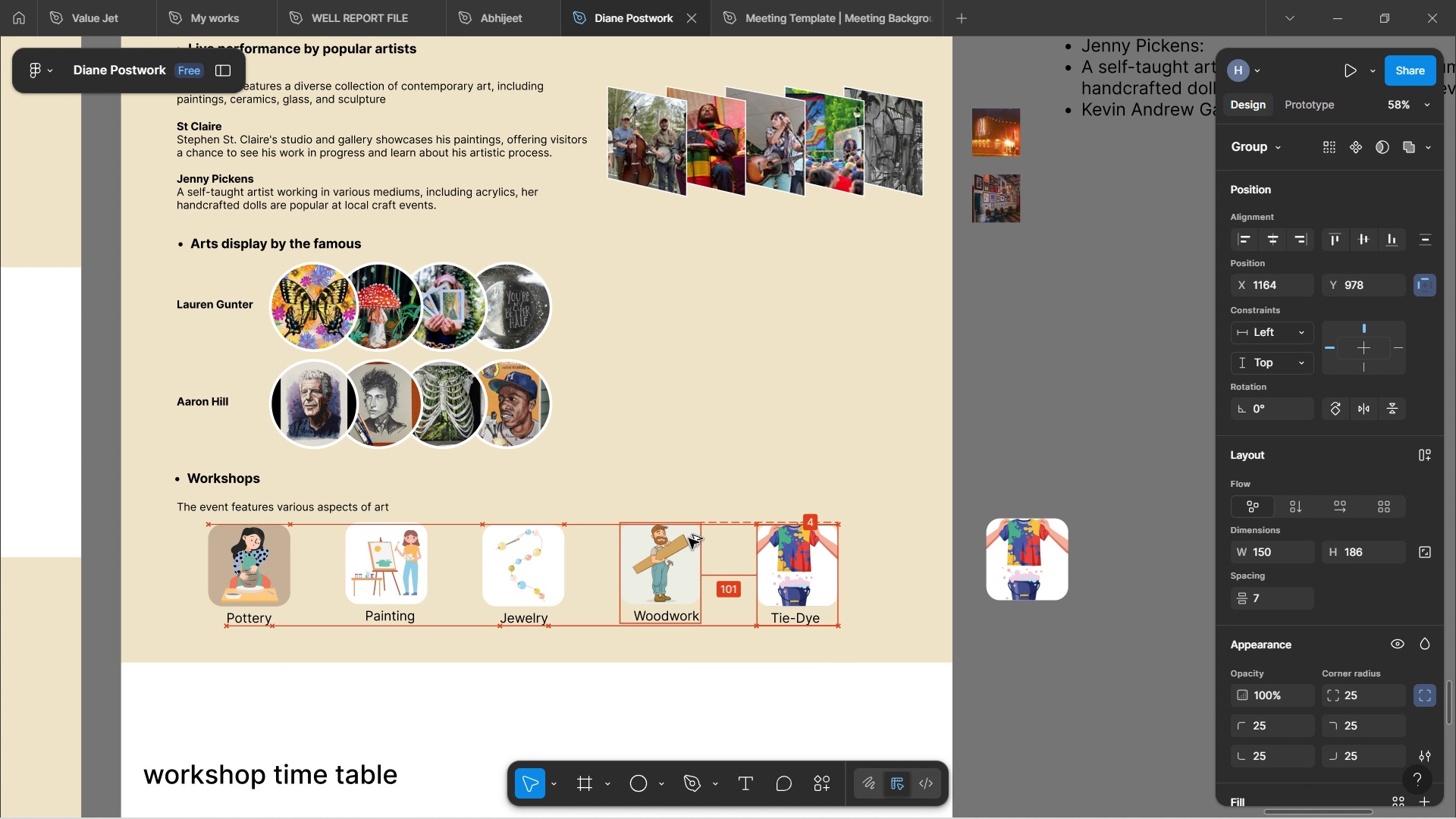 
key(Alt+ArrowUp)
 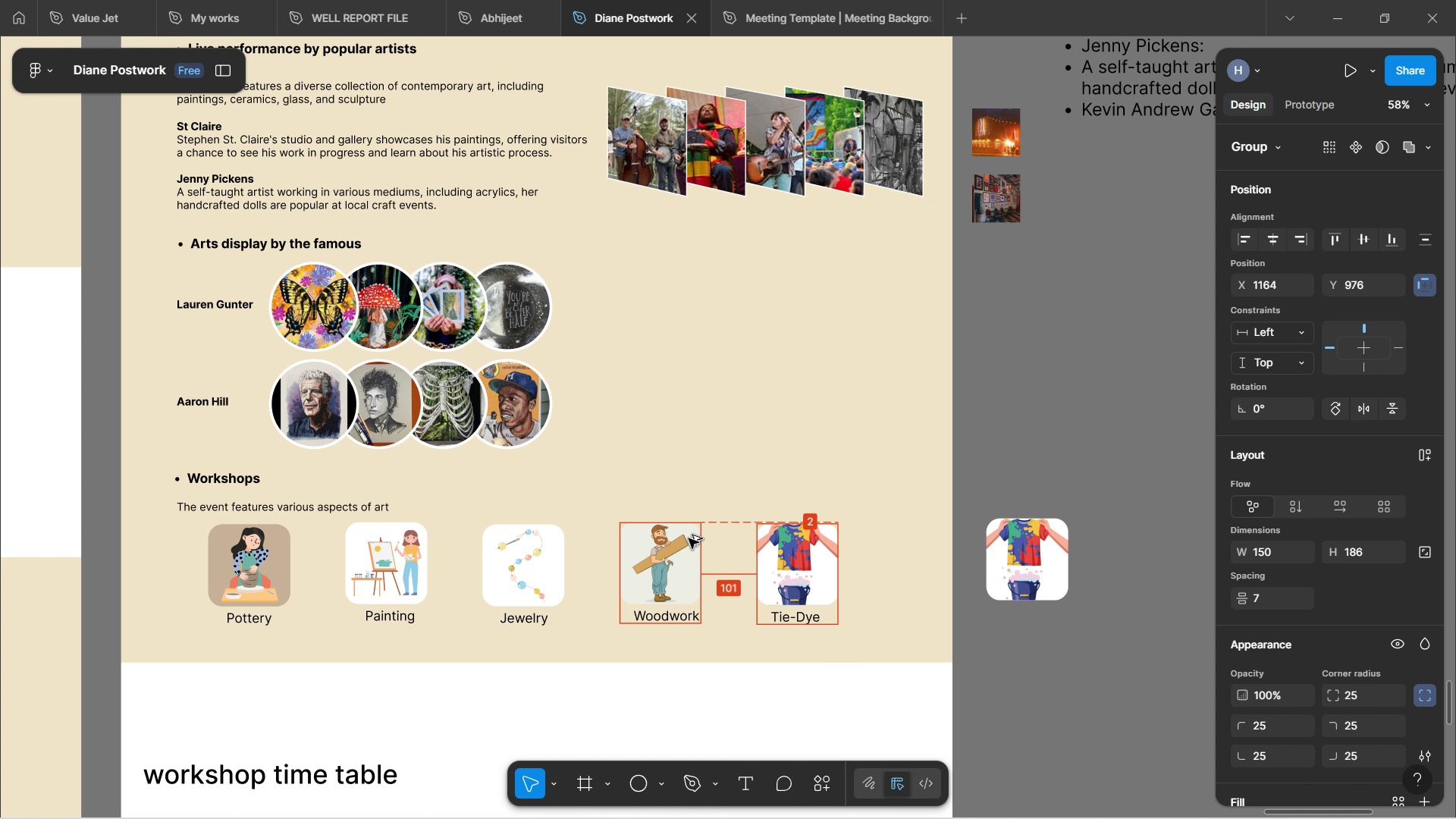 
key(Alt+ArrowUp)
 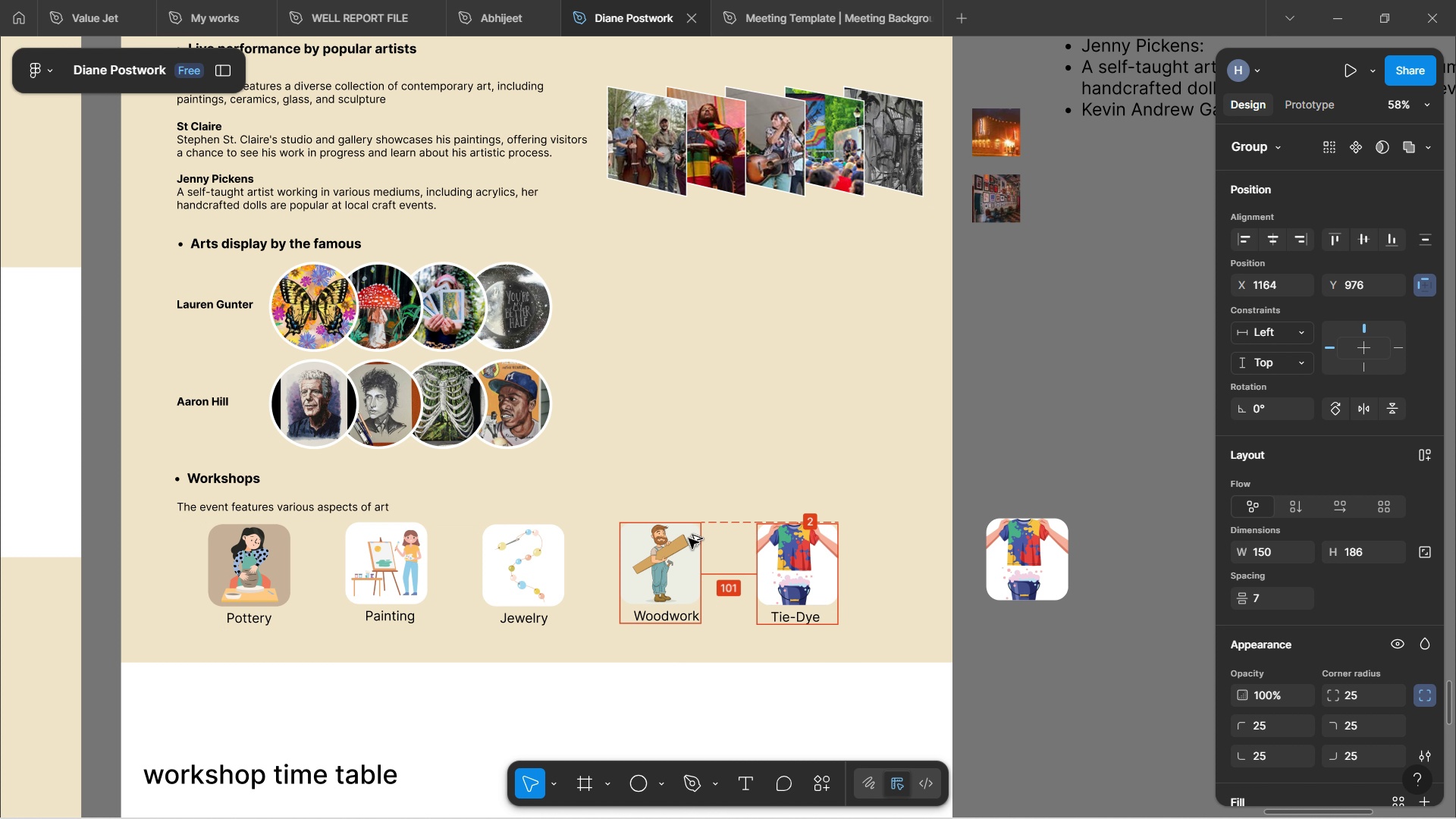 
key(Alt+ArrowUp)
 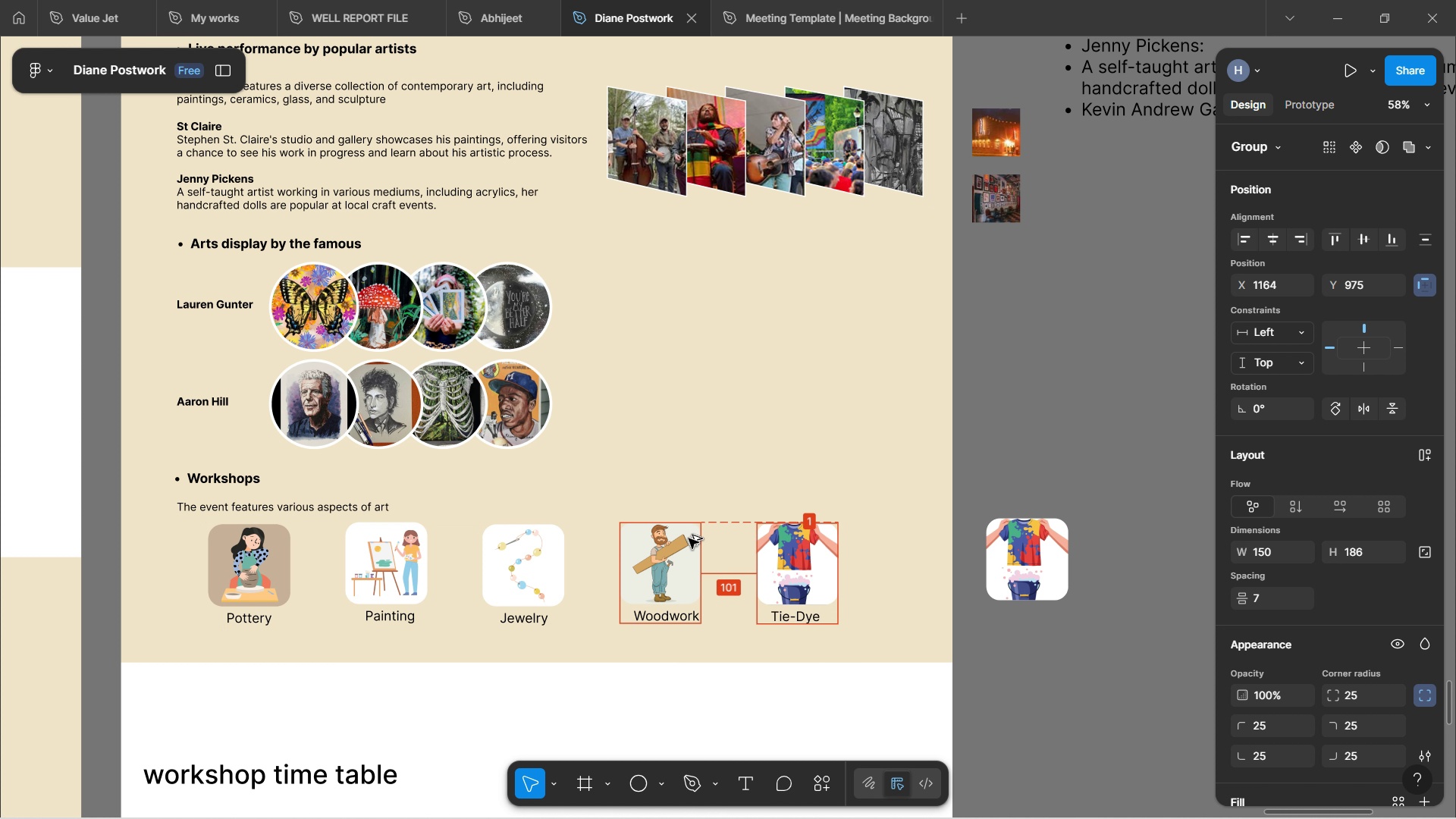 
key(Alt+ArrowUp)
 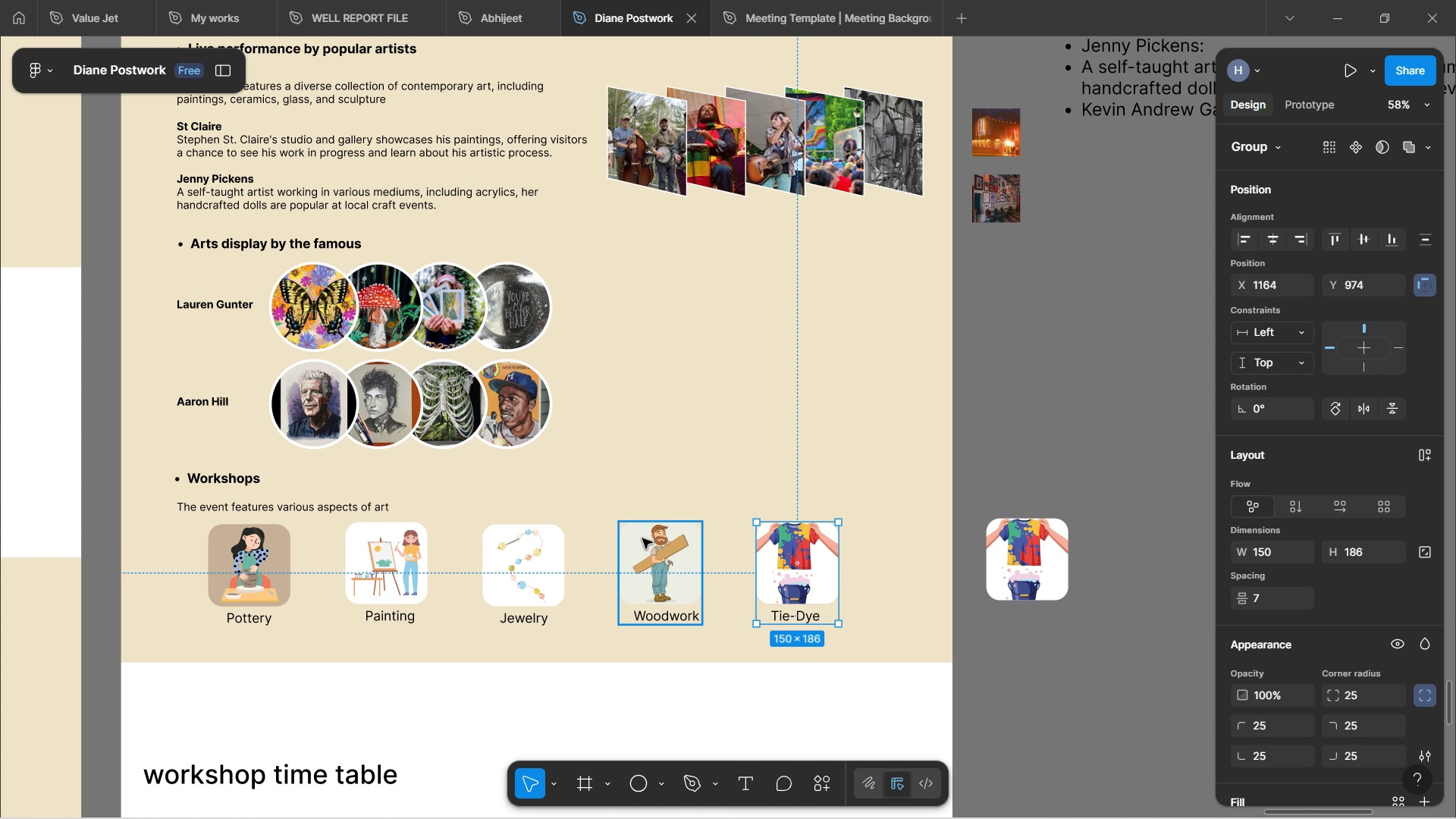 
left_click([249, 574])
 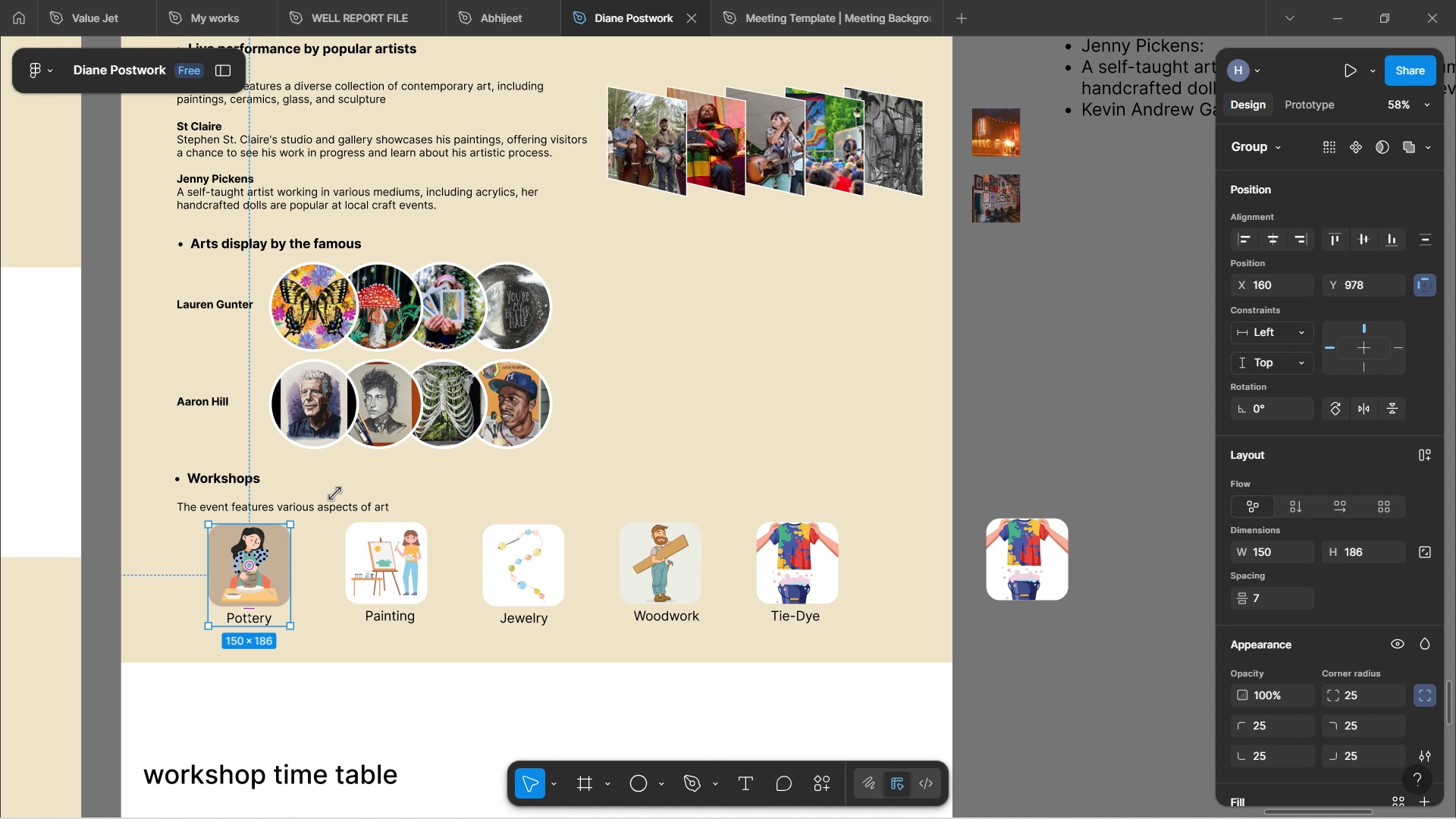 
key(Alt+ArrowUp)
 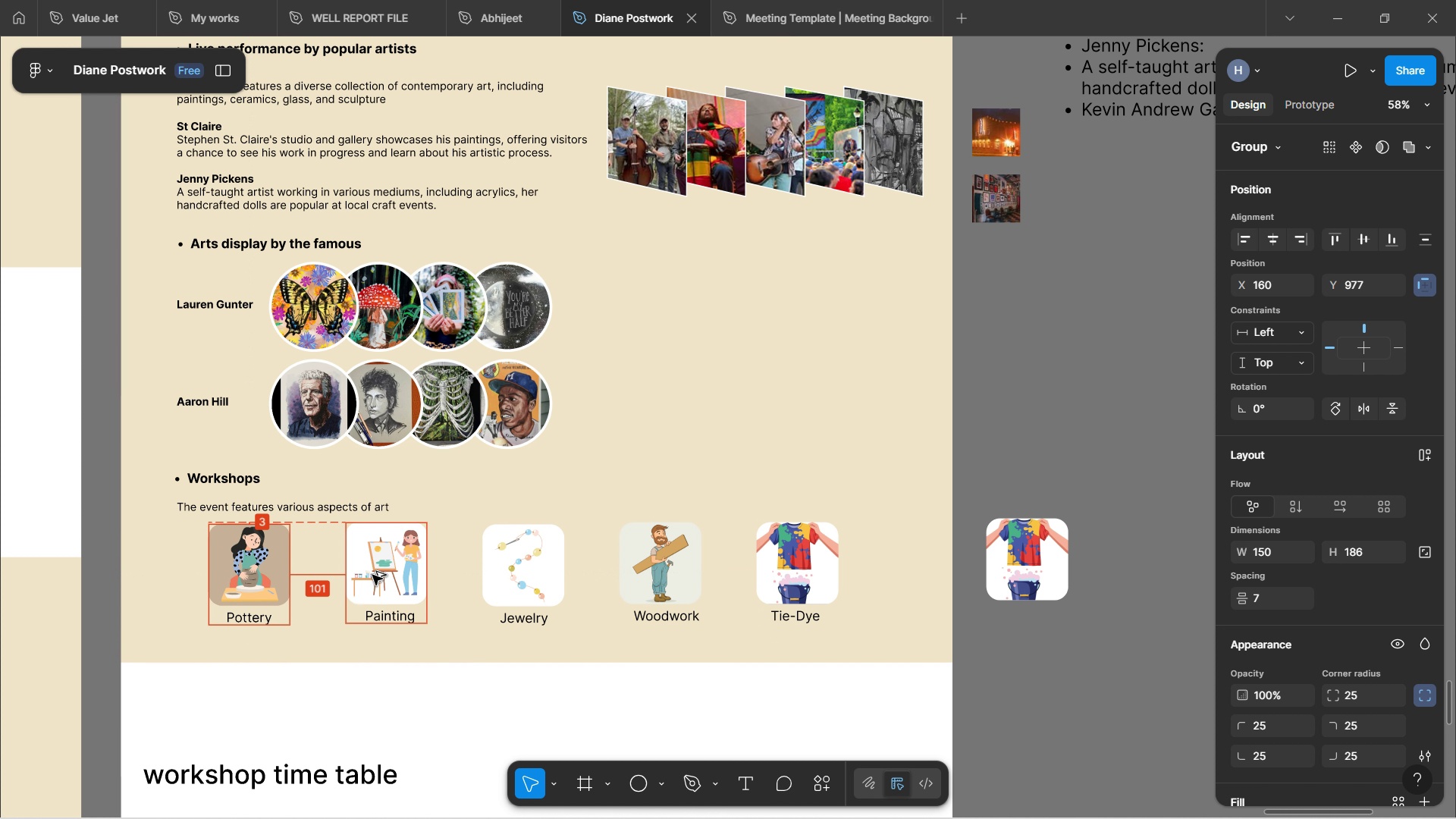 
key(Alt+ArrowUp)
 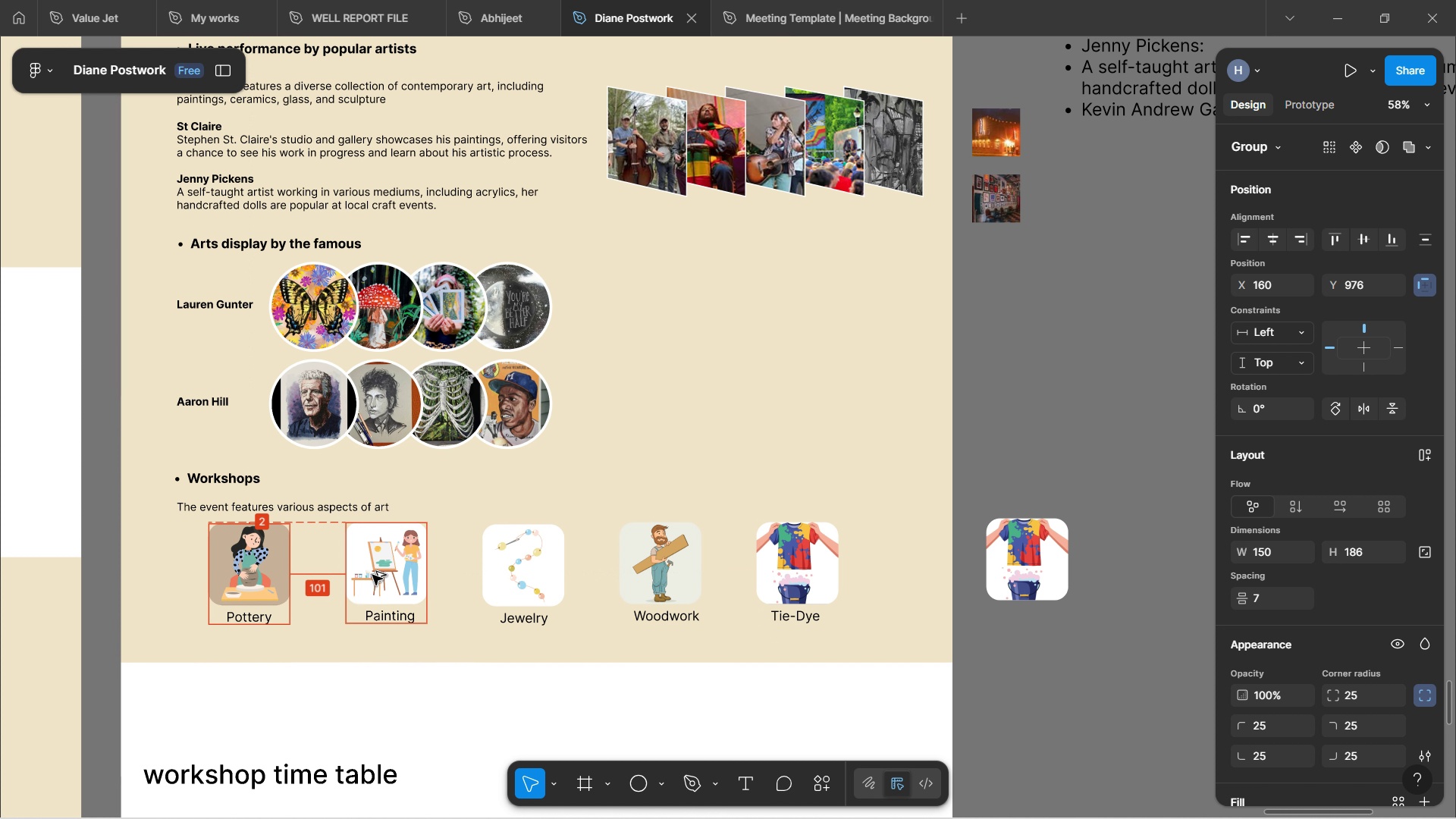 
key(Alt+ArrowUp)
 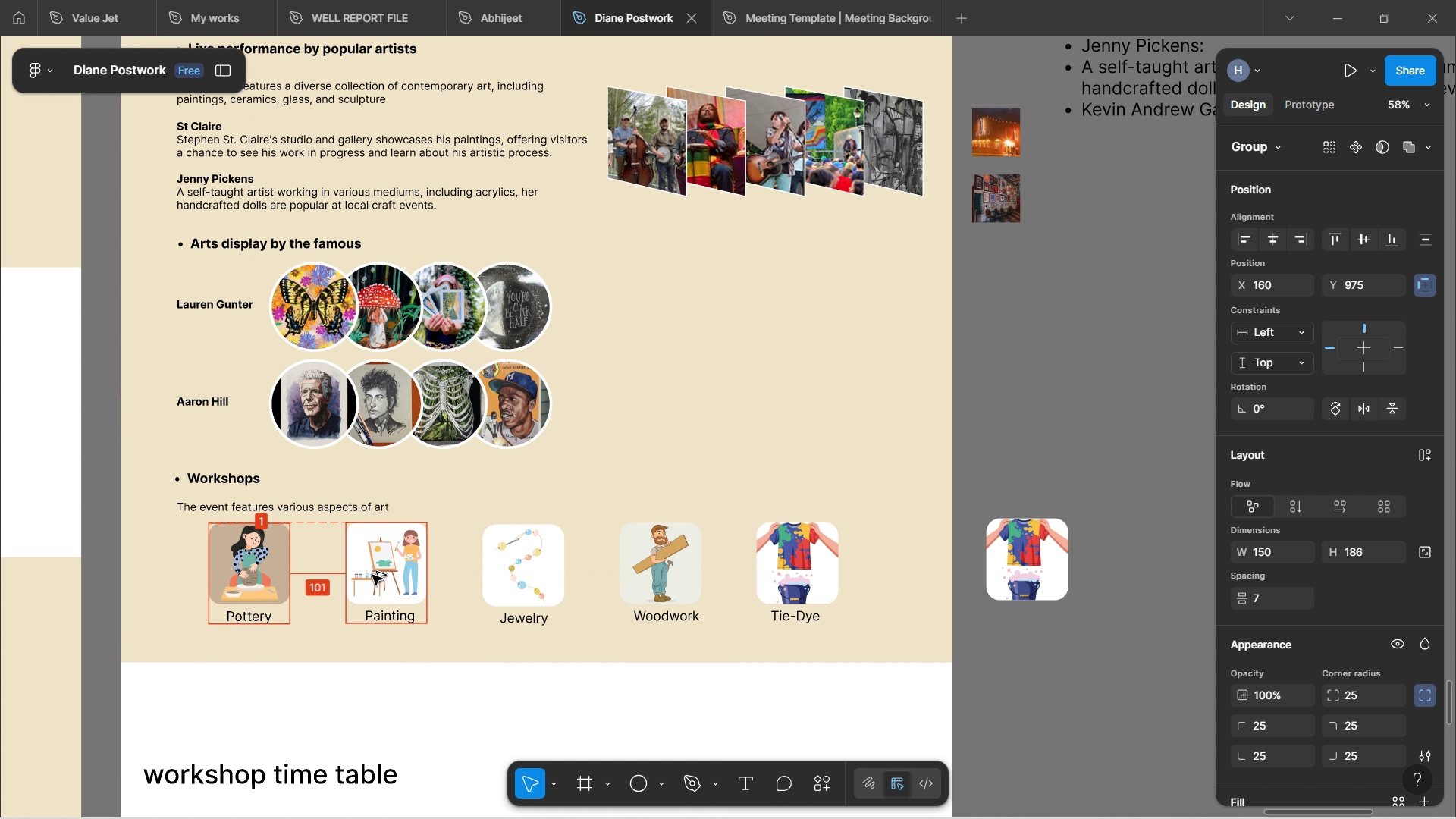 
key(Alt+ArrowUp)
 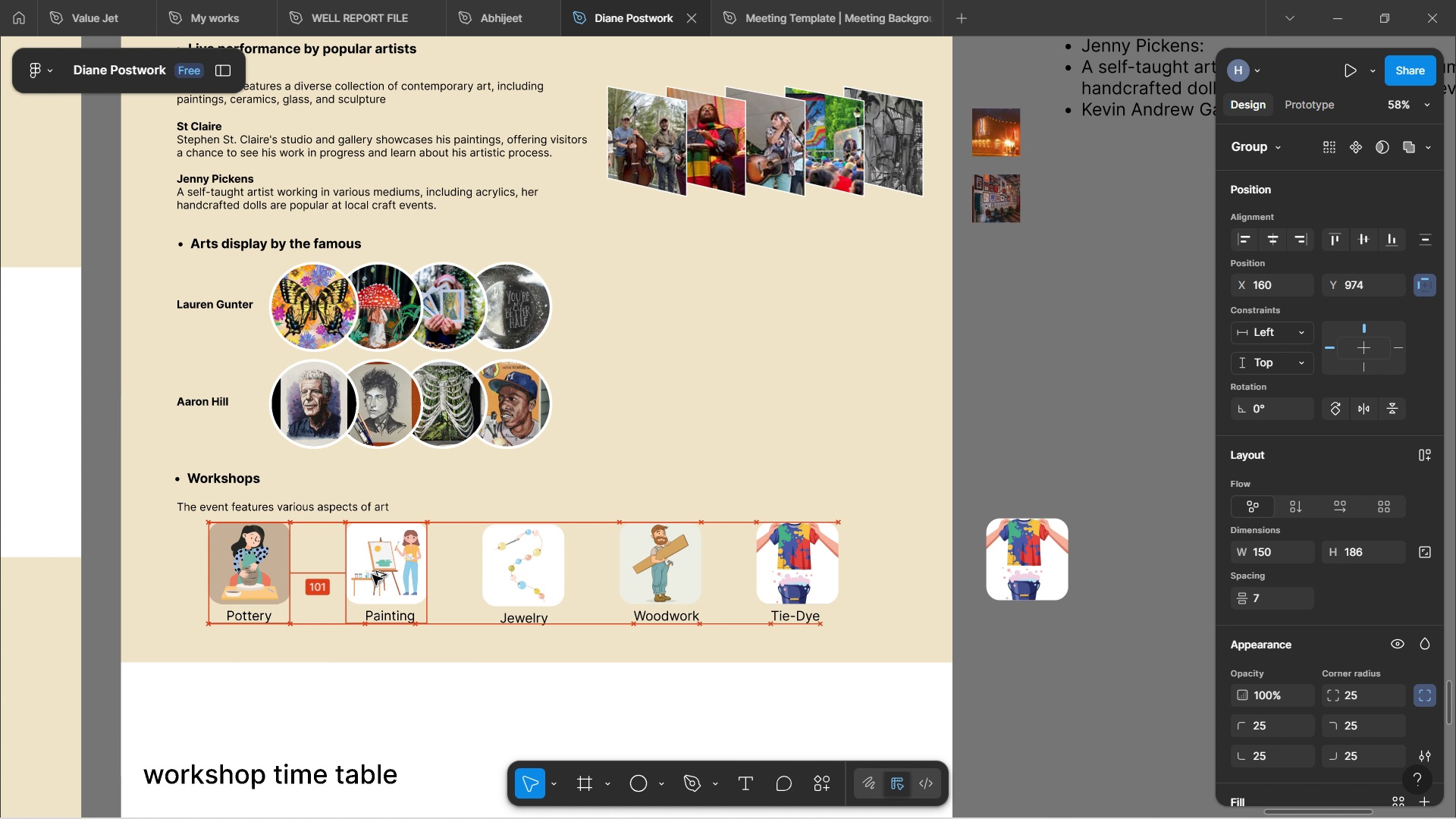 
key(Alt+ArrowUp)
 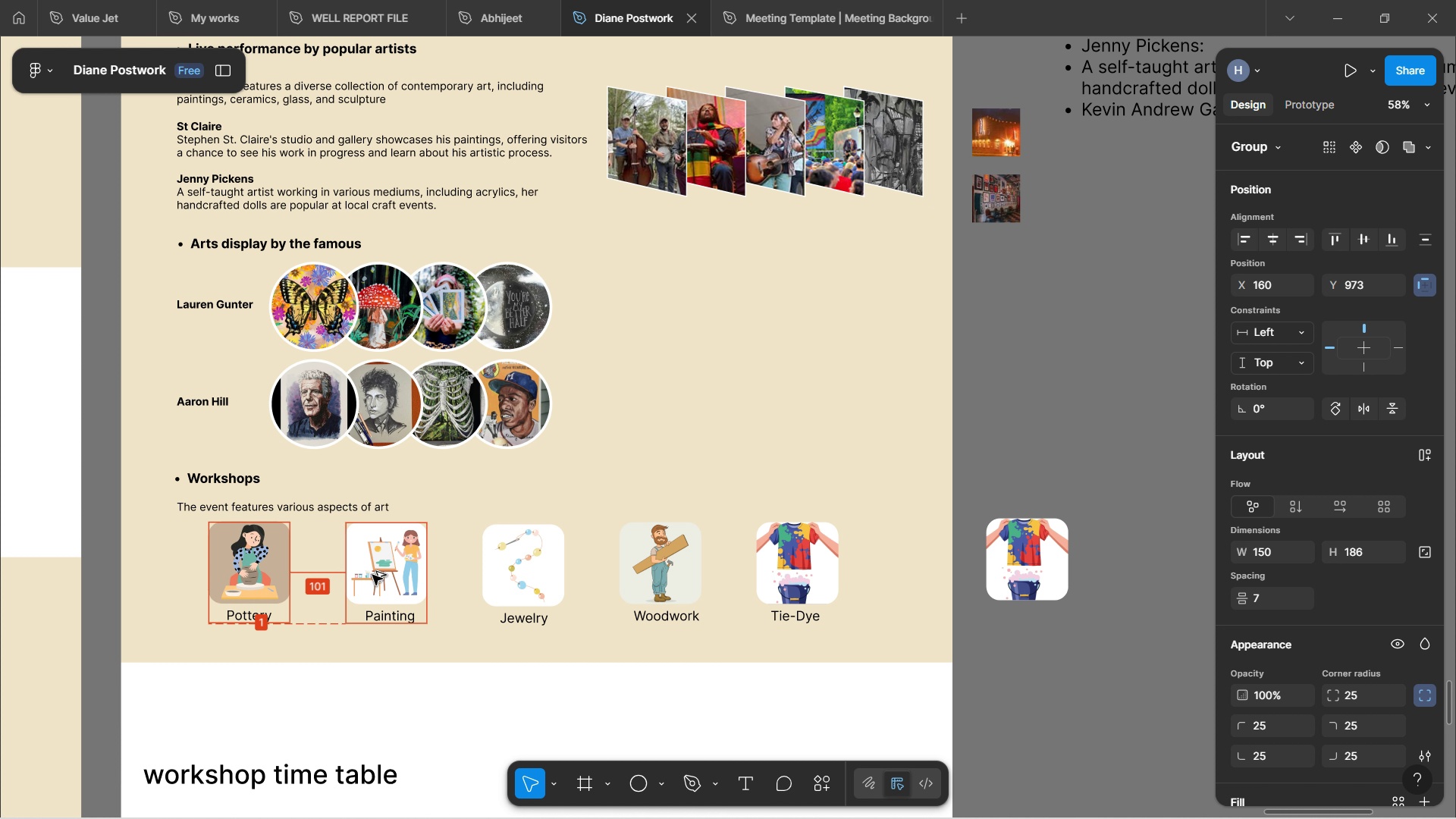 
key(Alt+ArrowDown)
 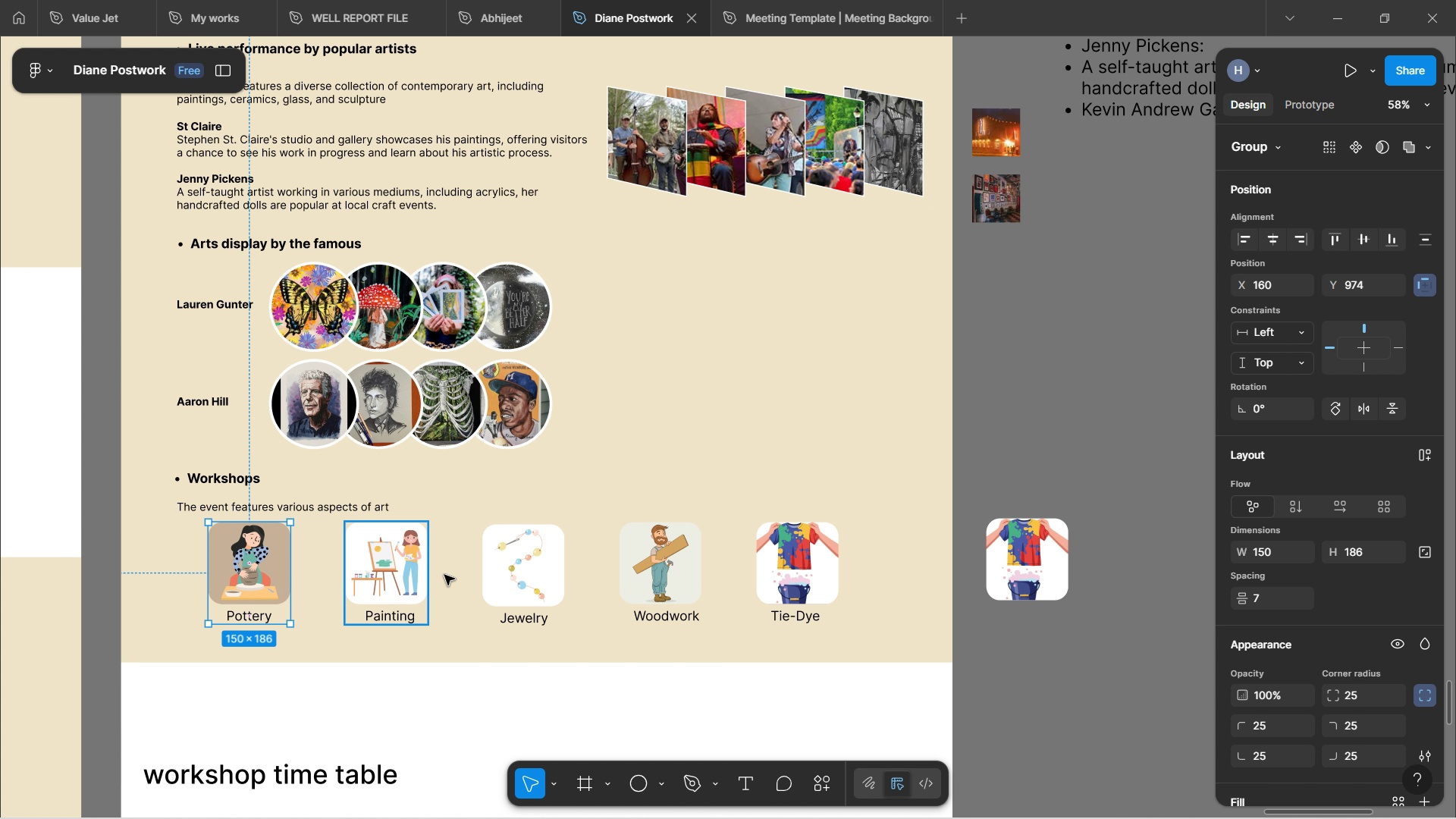 
left_click([483, 575])
 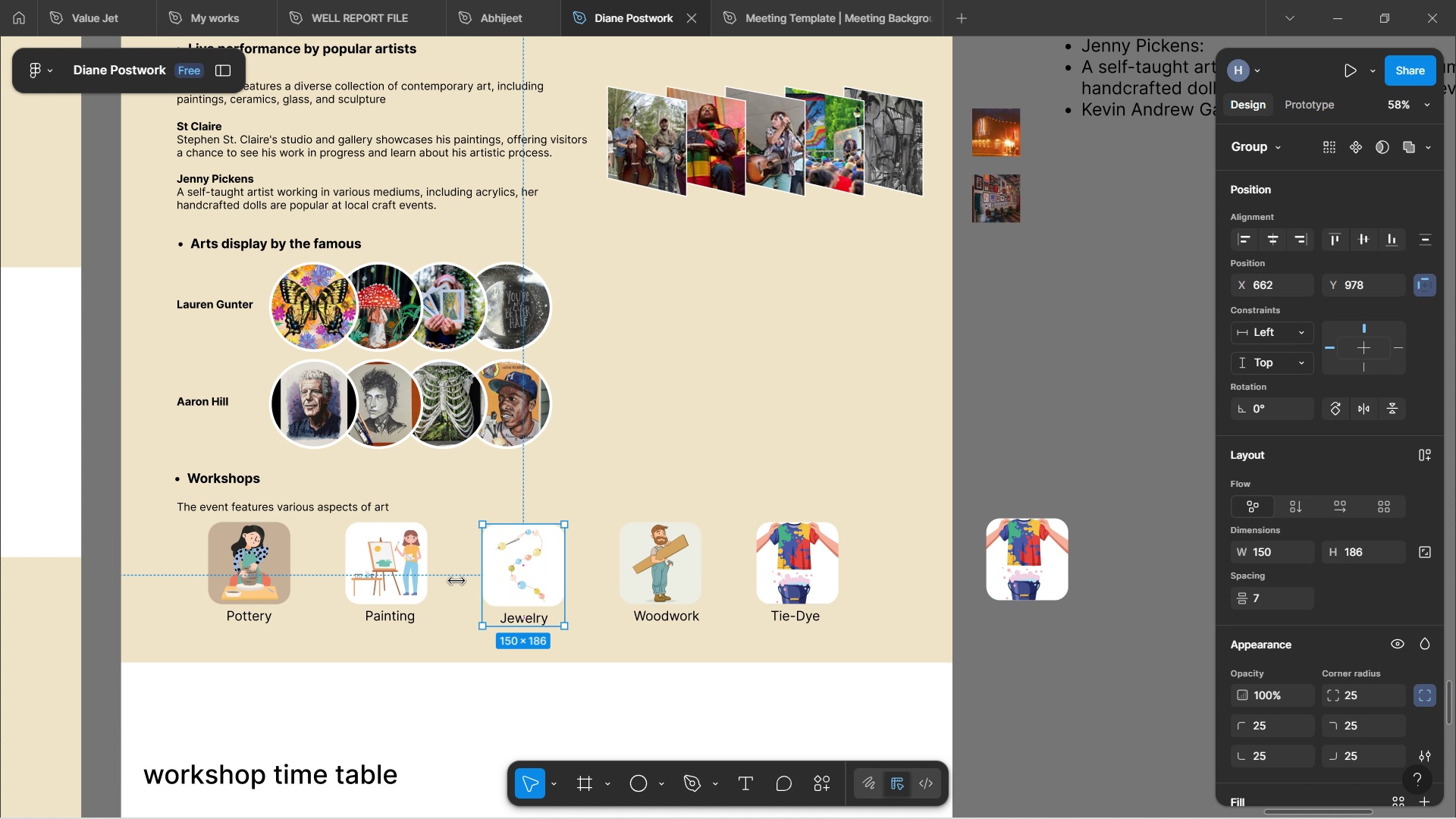 
key(Alt+ArrowUp)
 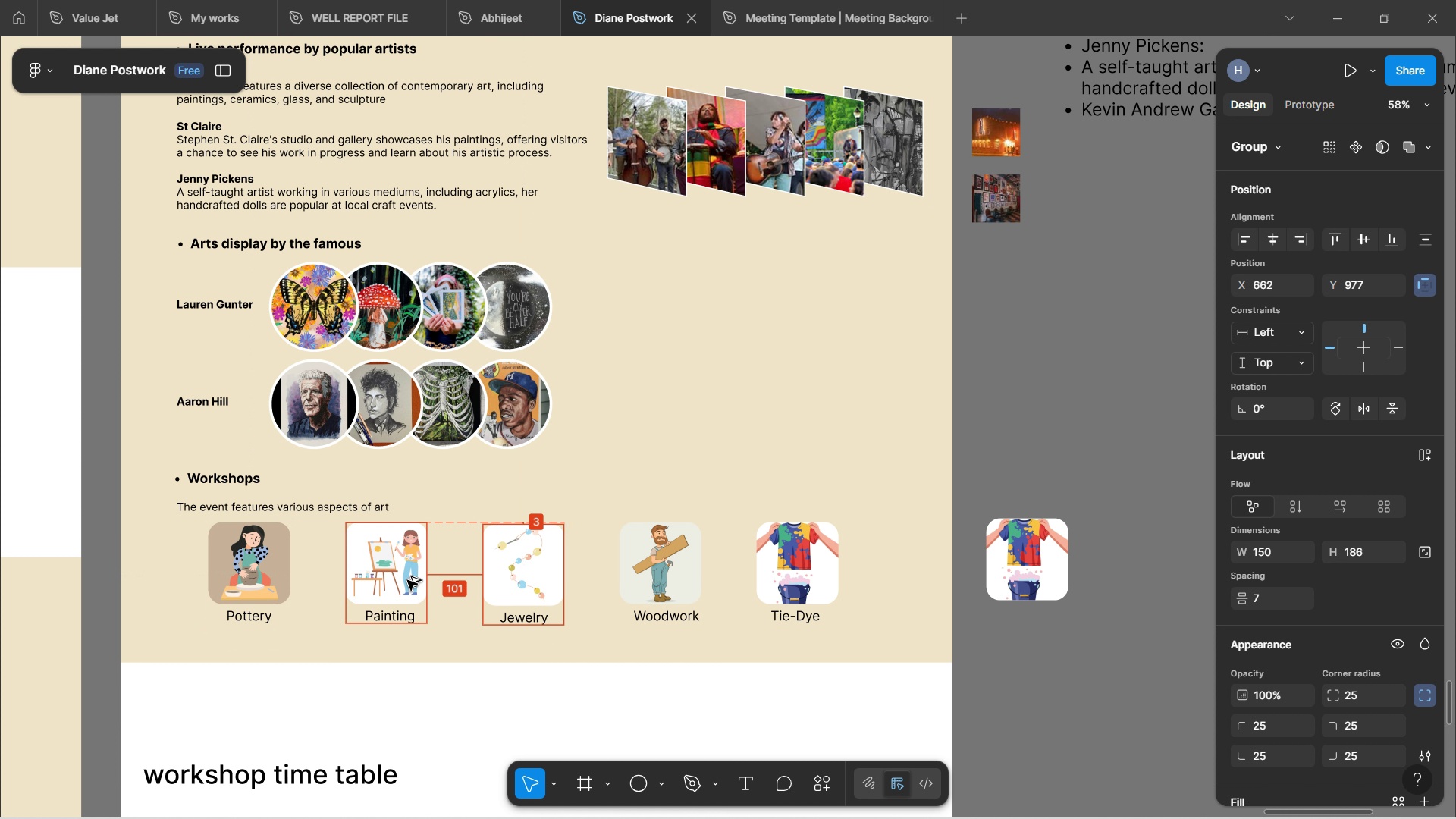 
key(Alt+ArrowUp)
 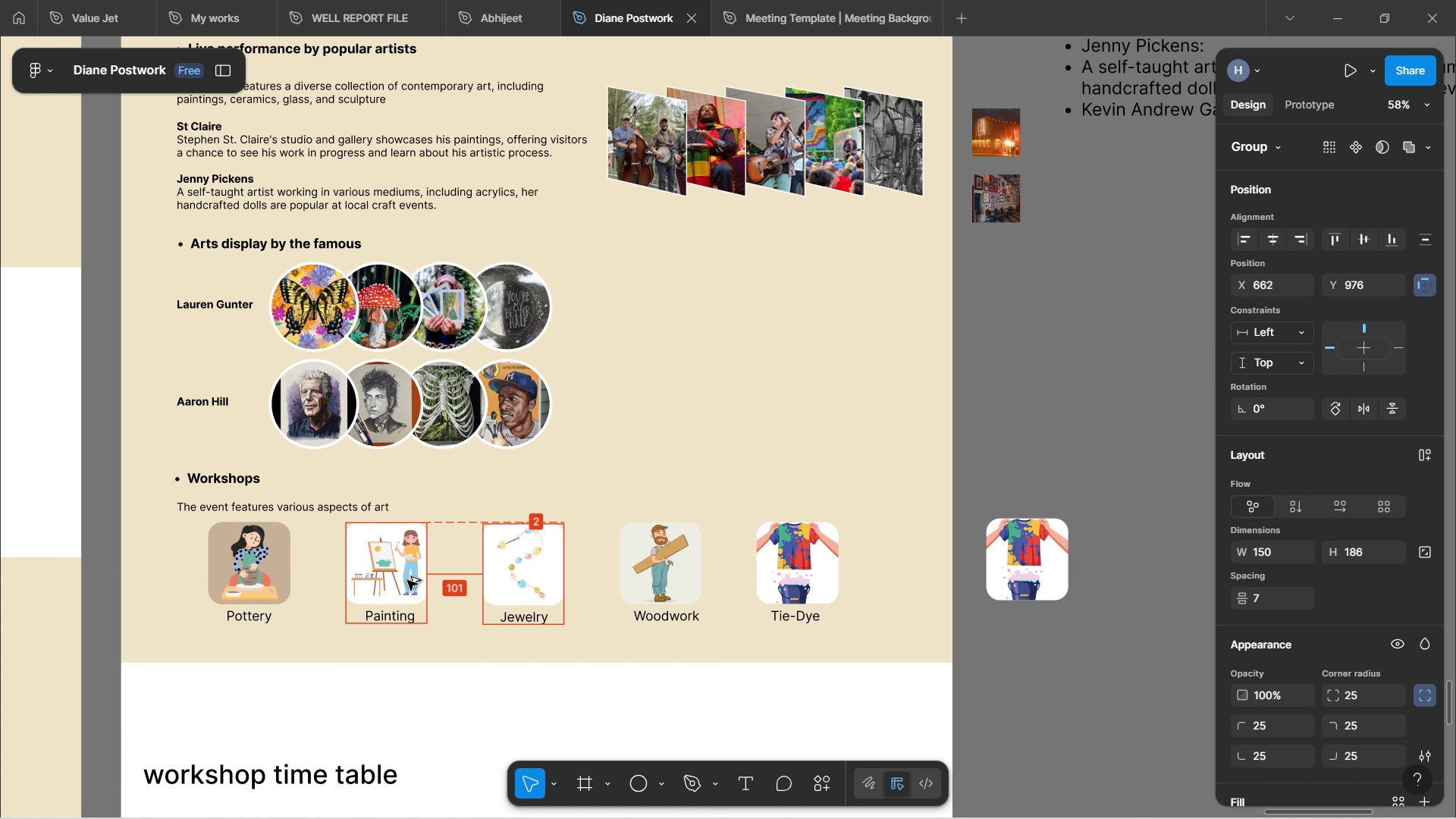 
key(Alt+ArrowUp)
 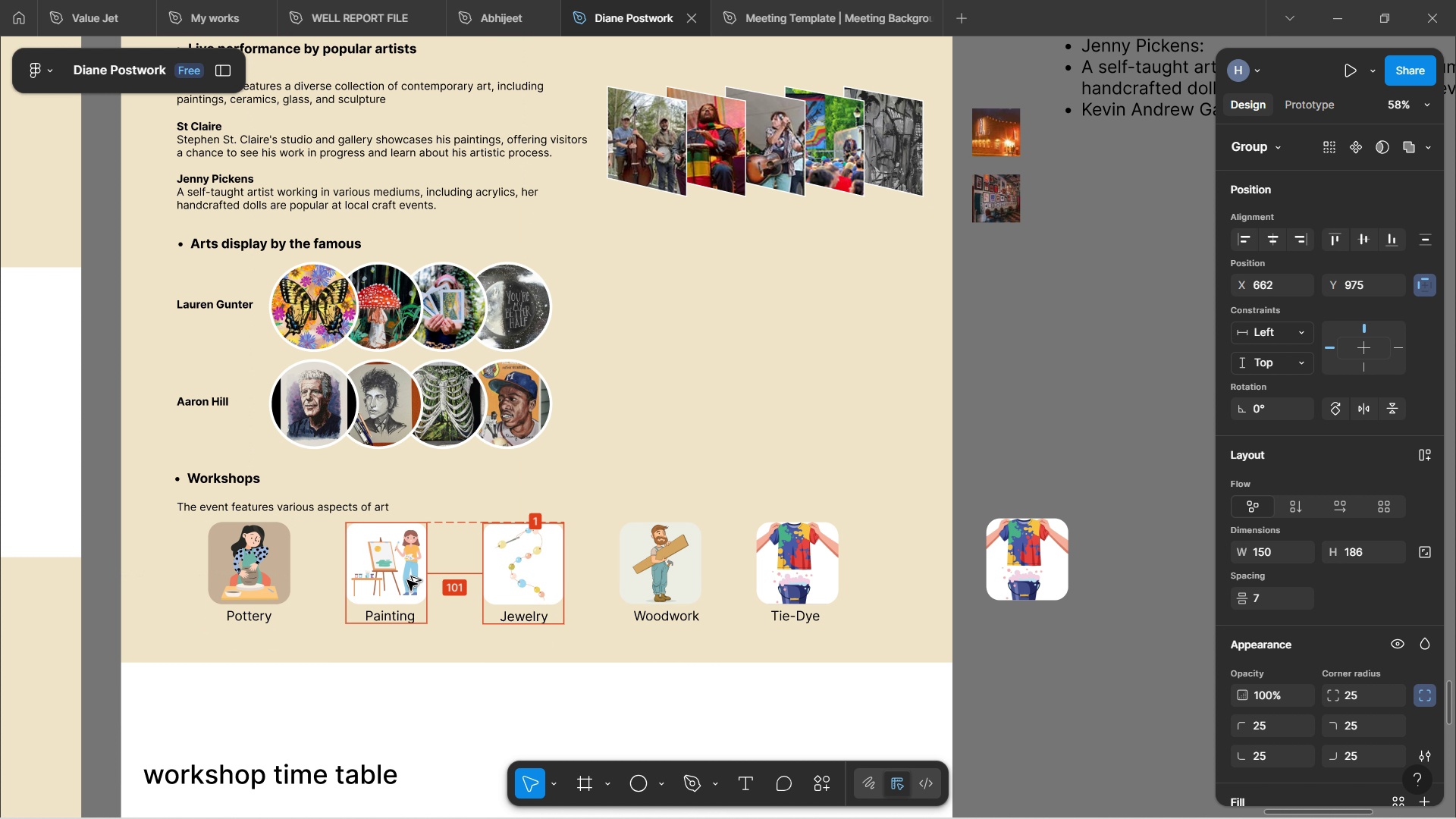 
key(Alt+ArrowUp)
 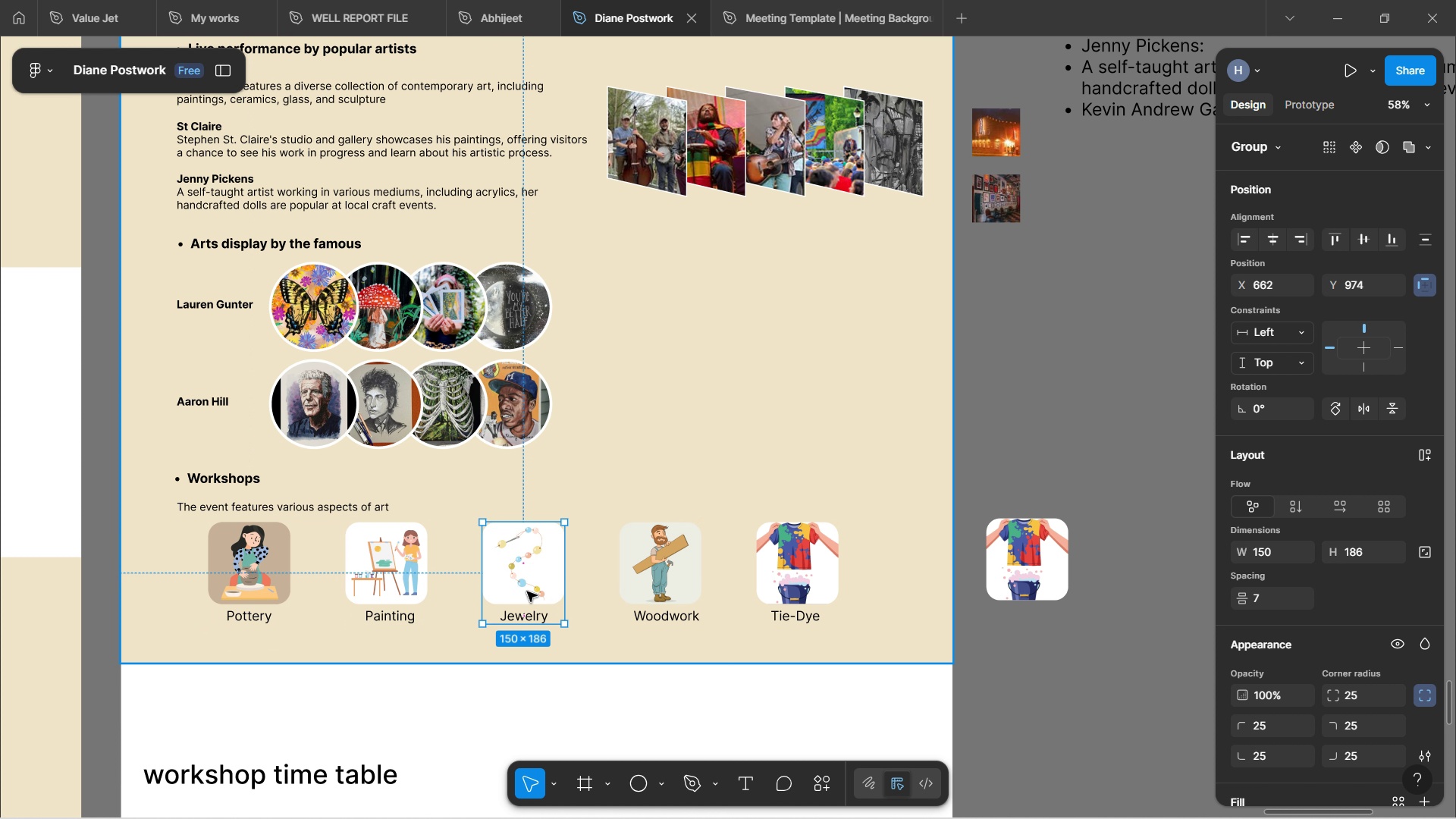 
left_click([648, 559])
 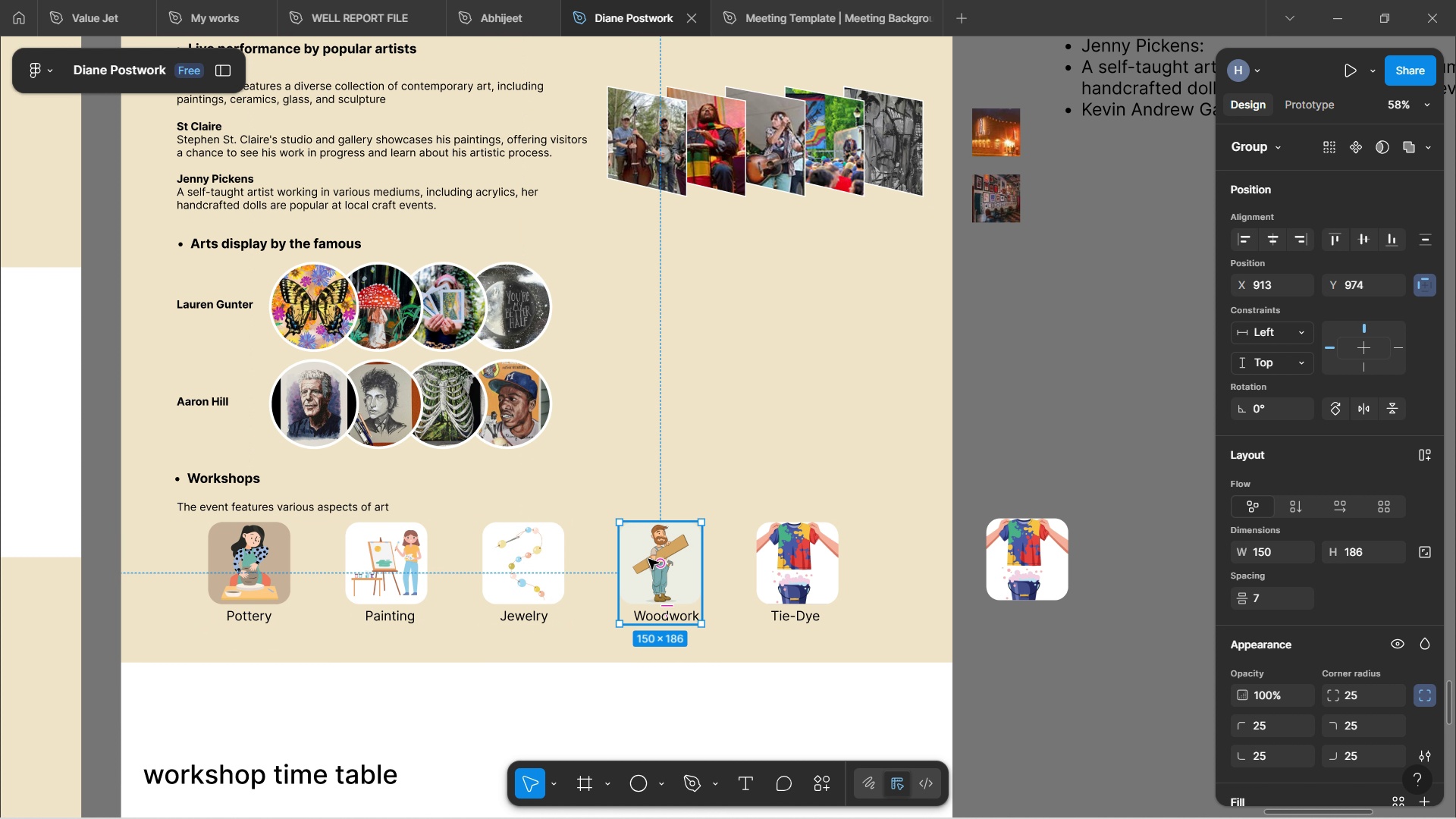 
hold_key(key=AltLeft, duration=1.52)
 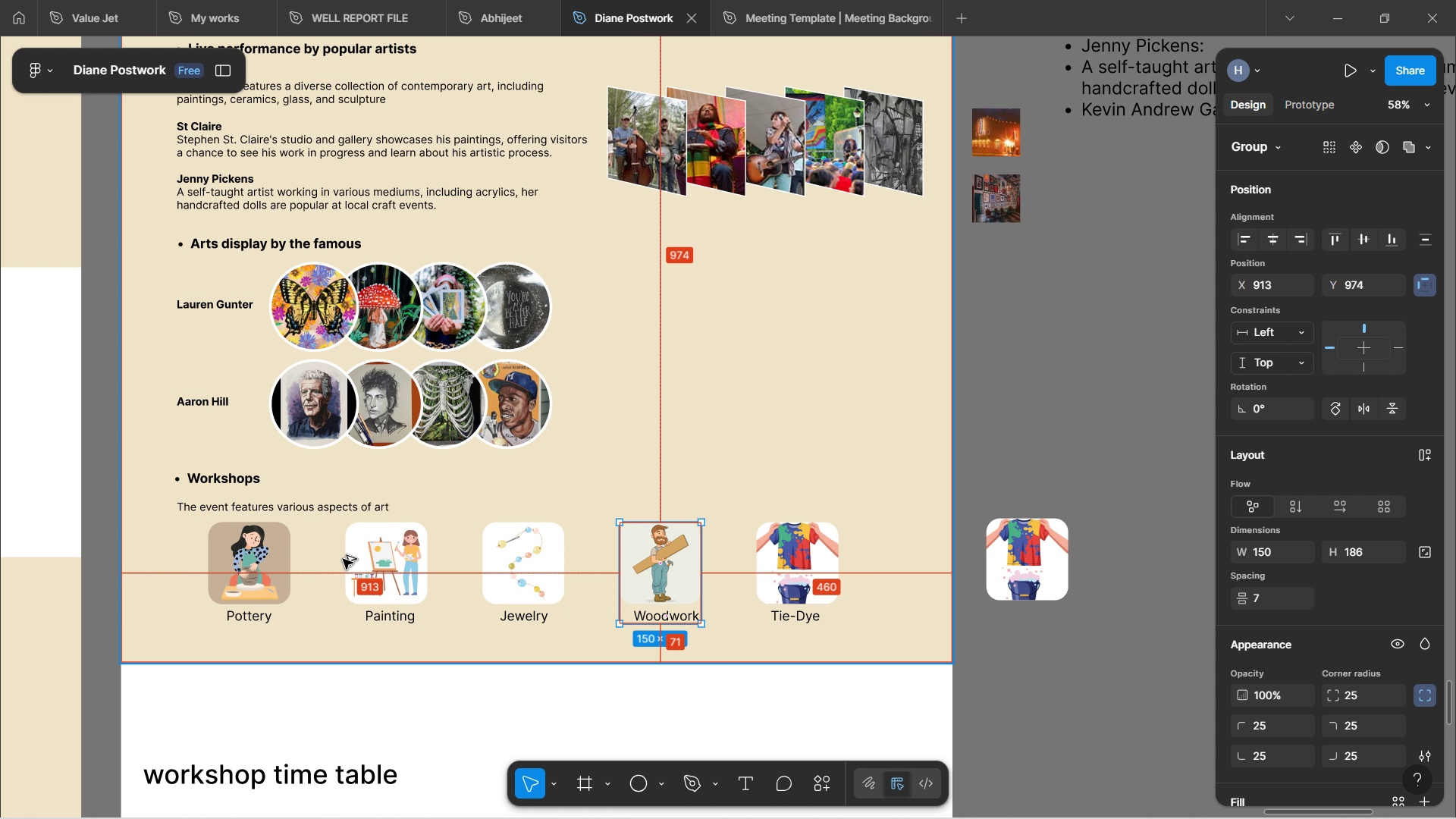 
hold_key(key=AltLeft, duration=0.59)
 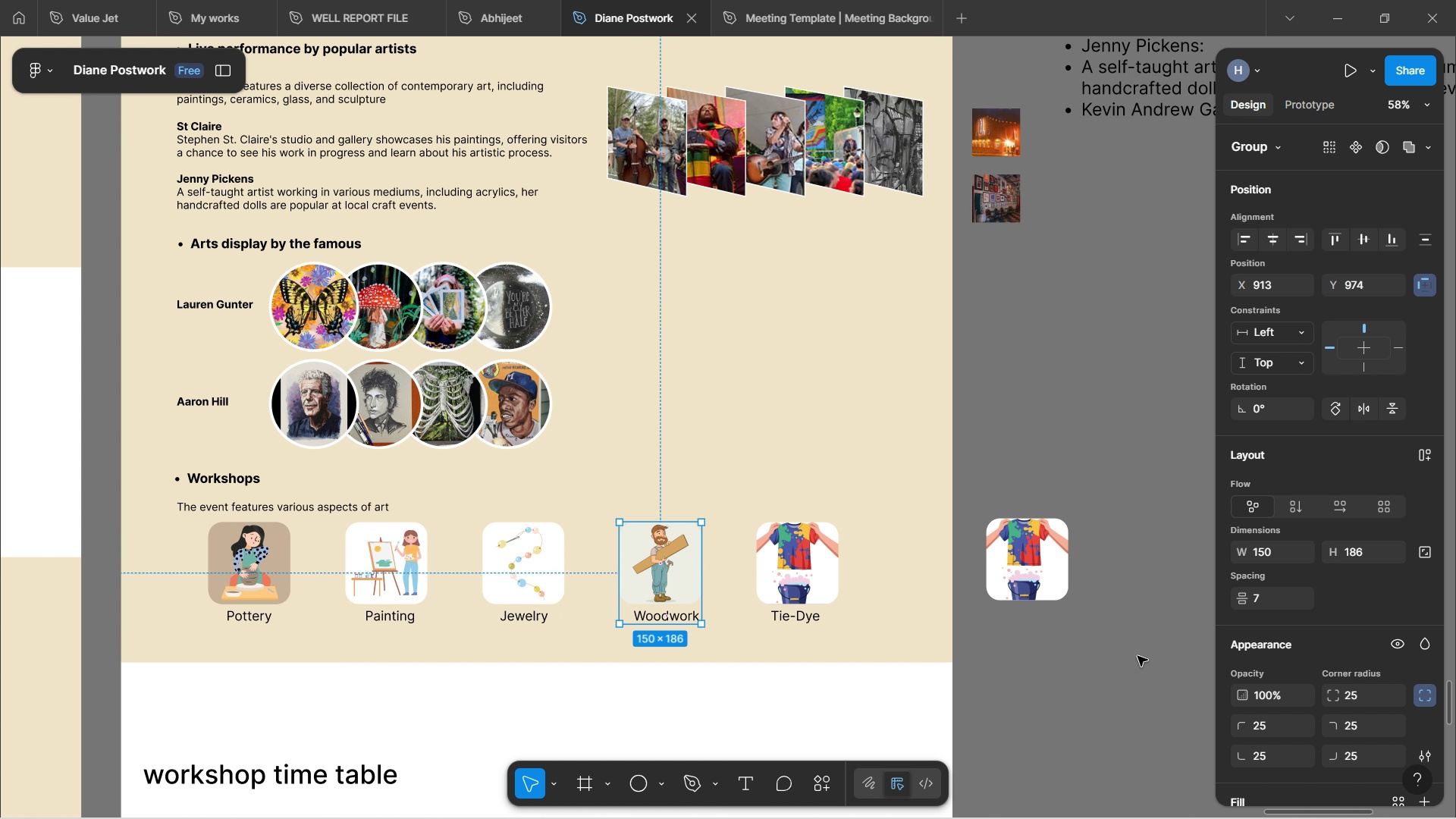 
left_click([1131, 665])
 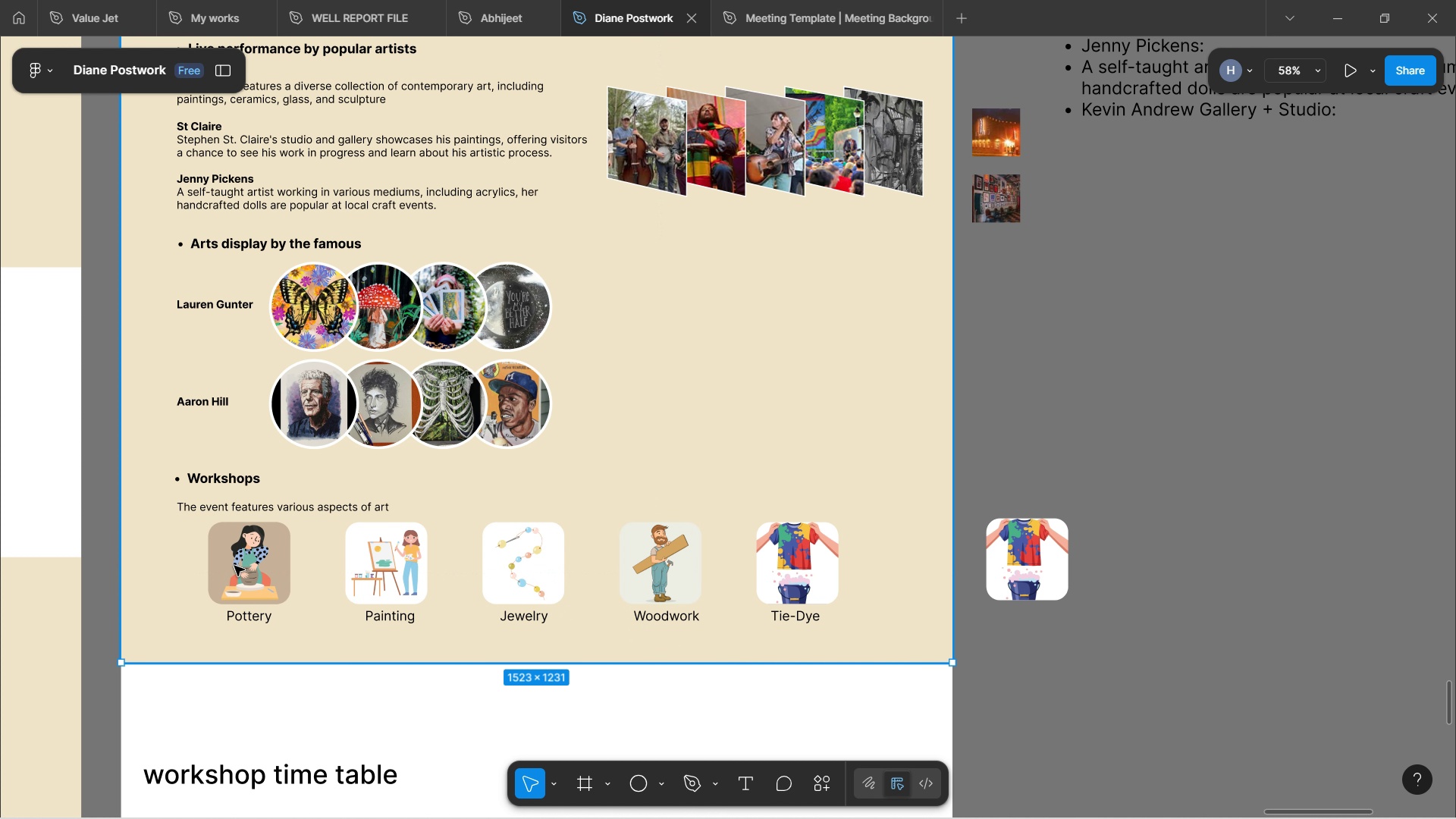 
double_click([234, 566])
 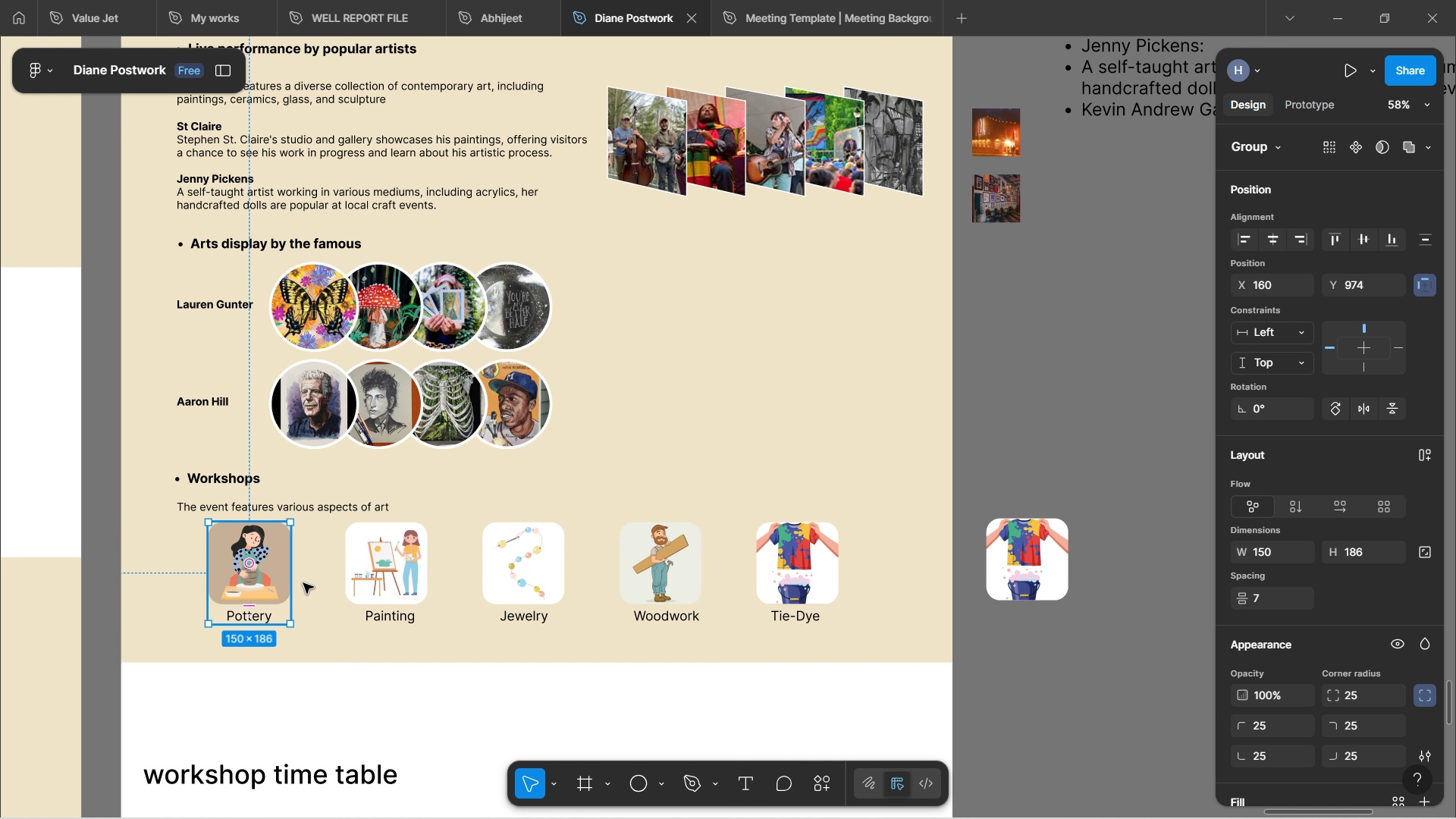 
hold_key(key=ShiftLeft, duration=1.53)
left_click([380, 591])
 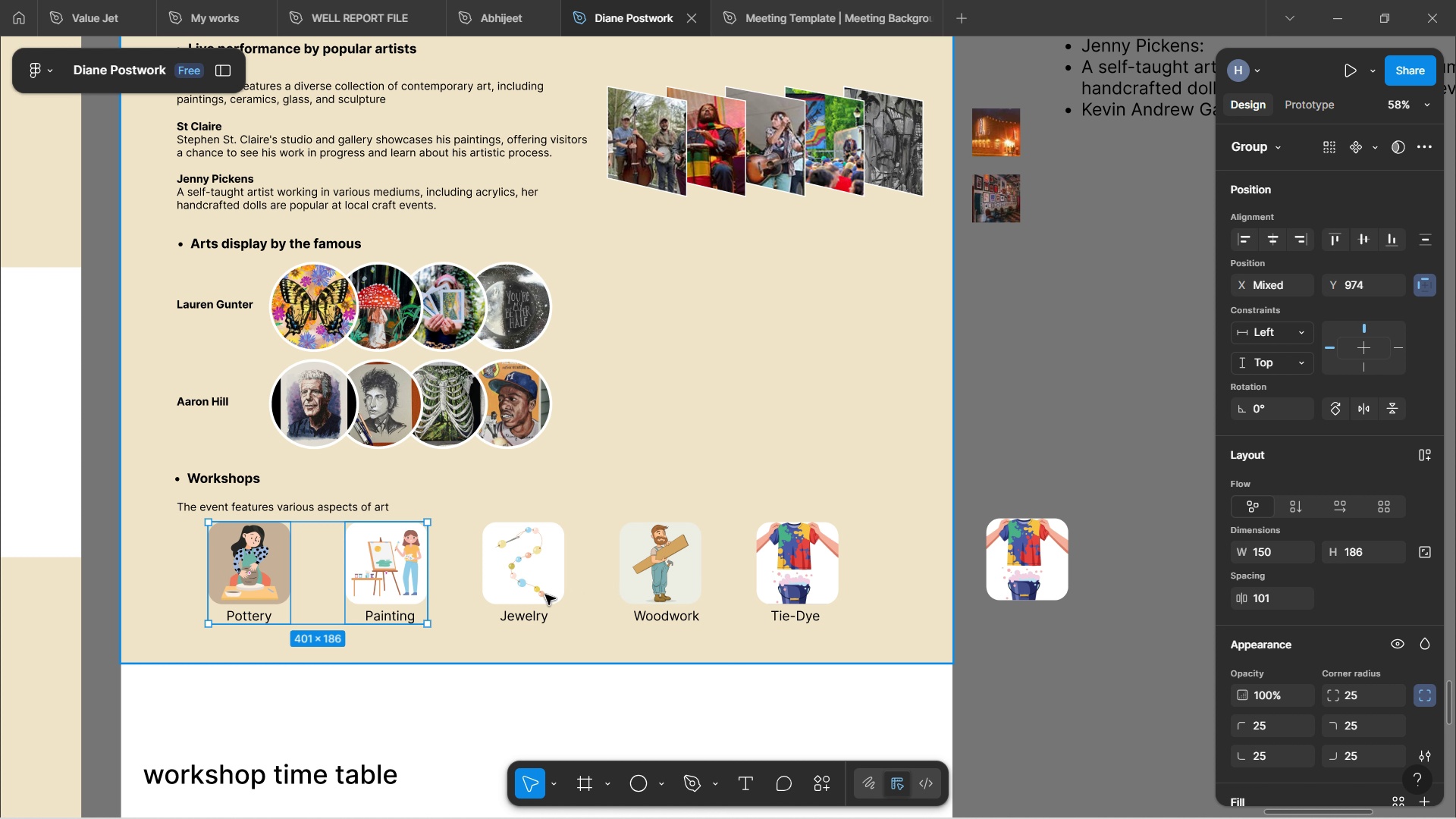 
left_click([535, 597])
 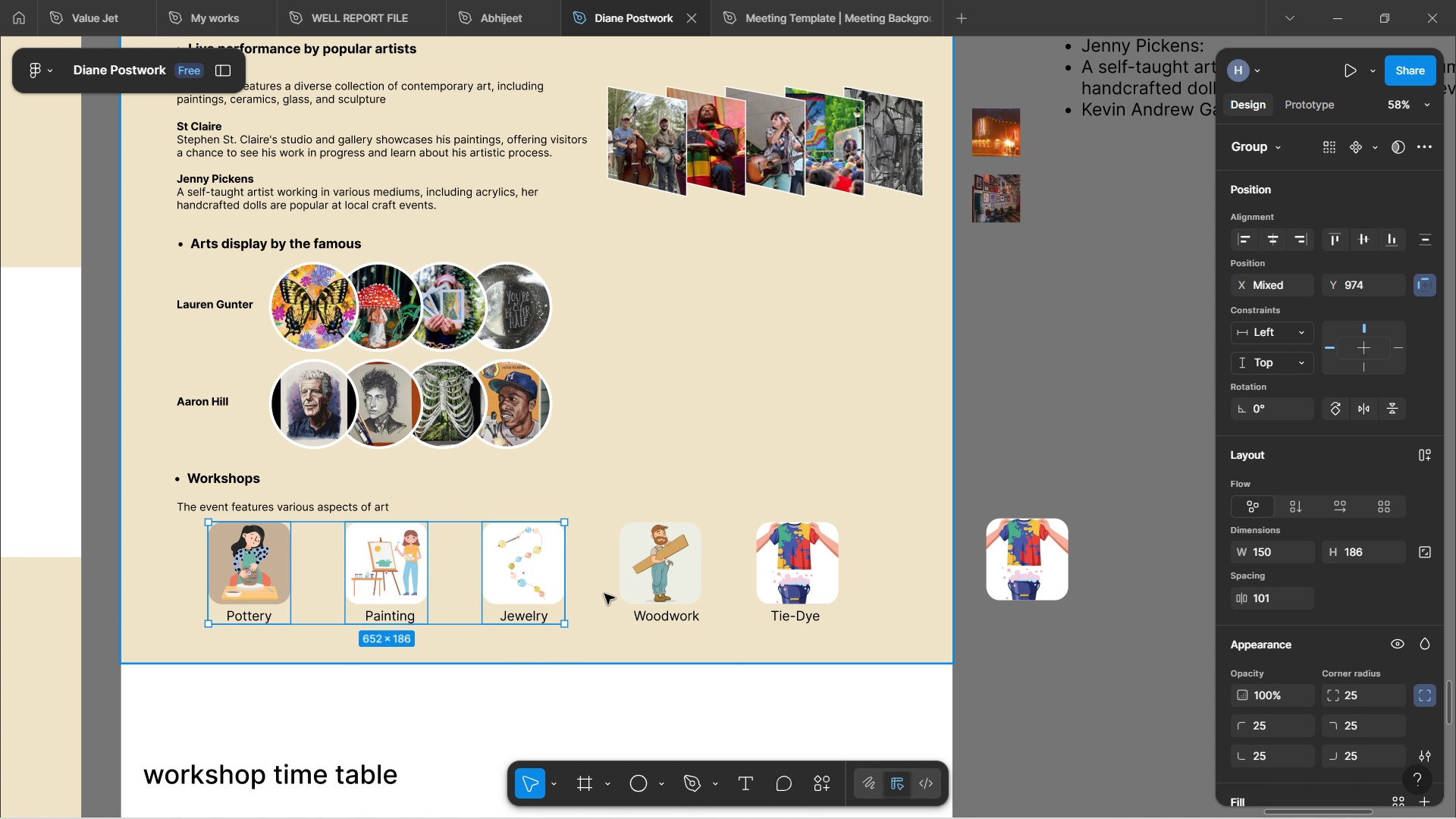 
hold_key(key=ShiftLeft, duration=1.54)
left_click([639, 592])
 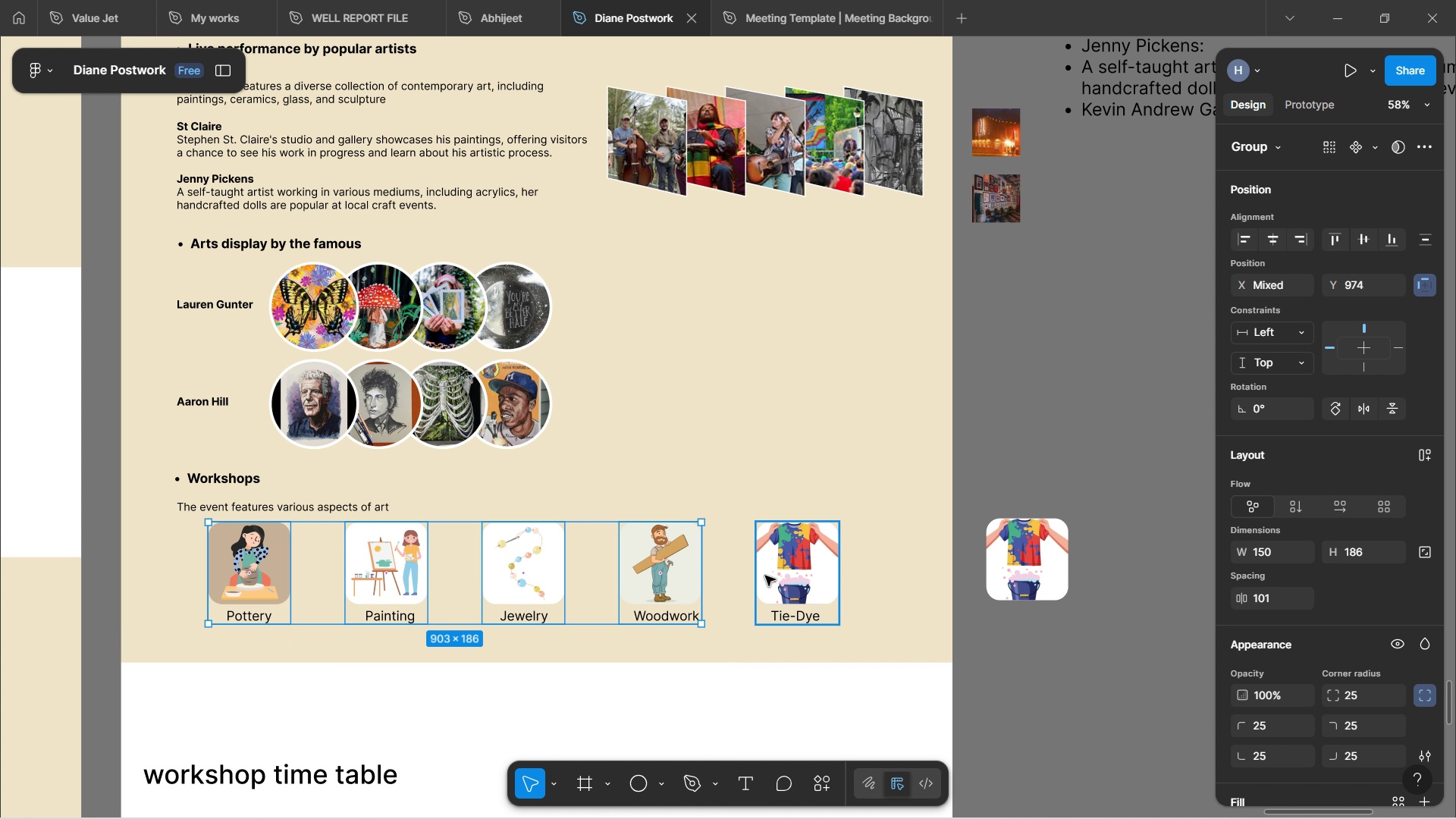 
left_click([765, 576])
 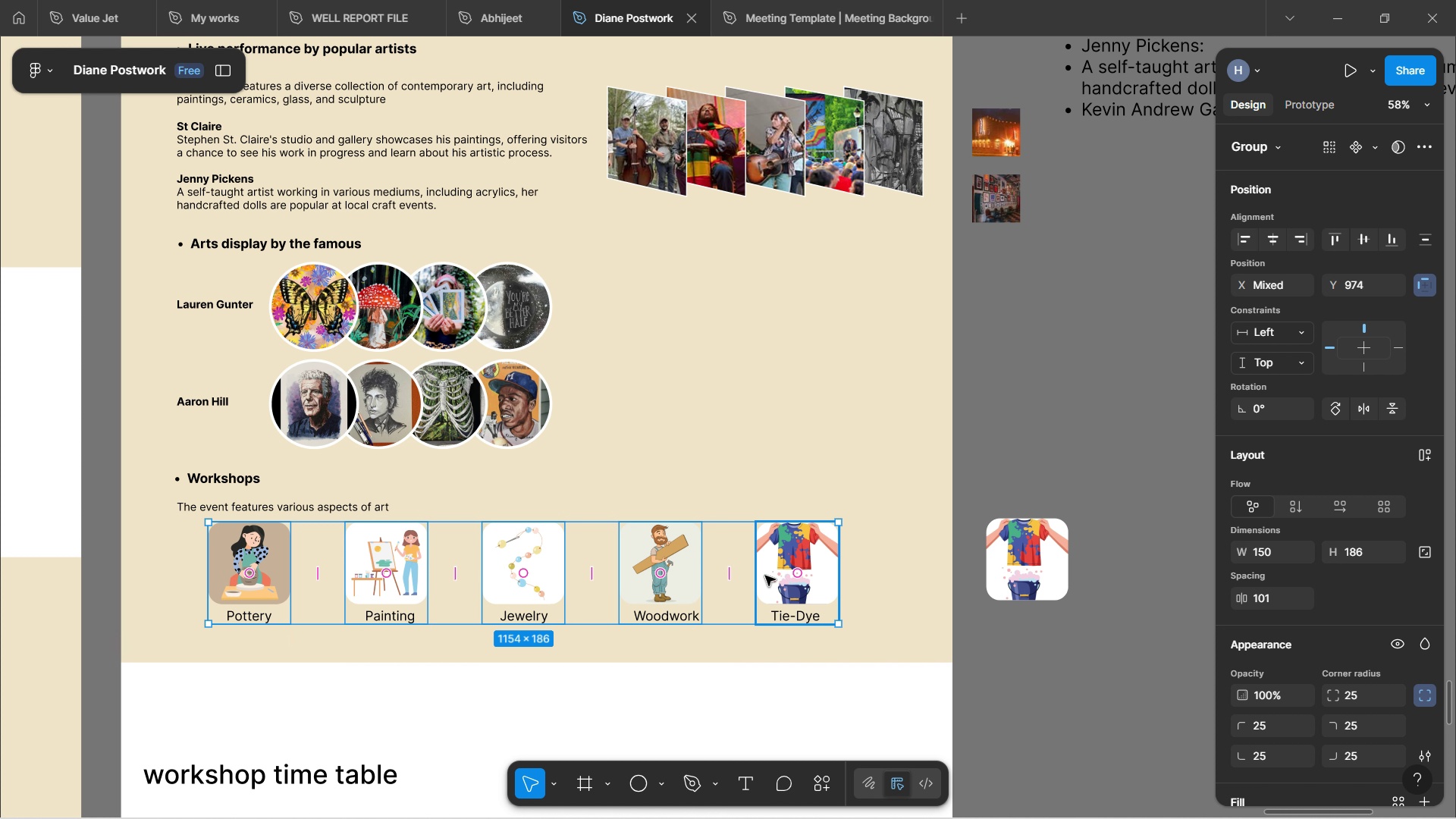 
hold_key(key=ShiftLeft, duration=0.48)
 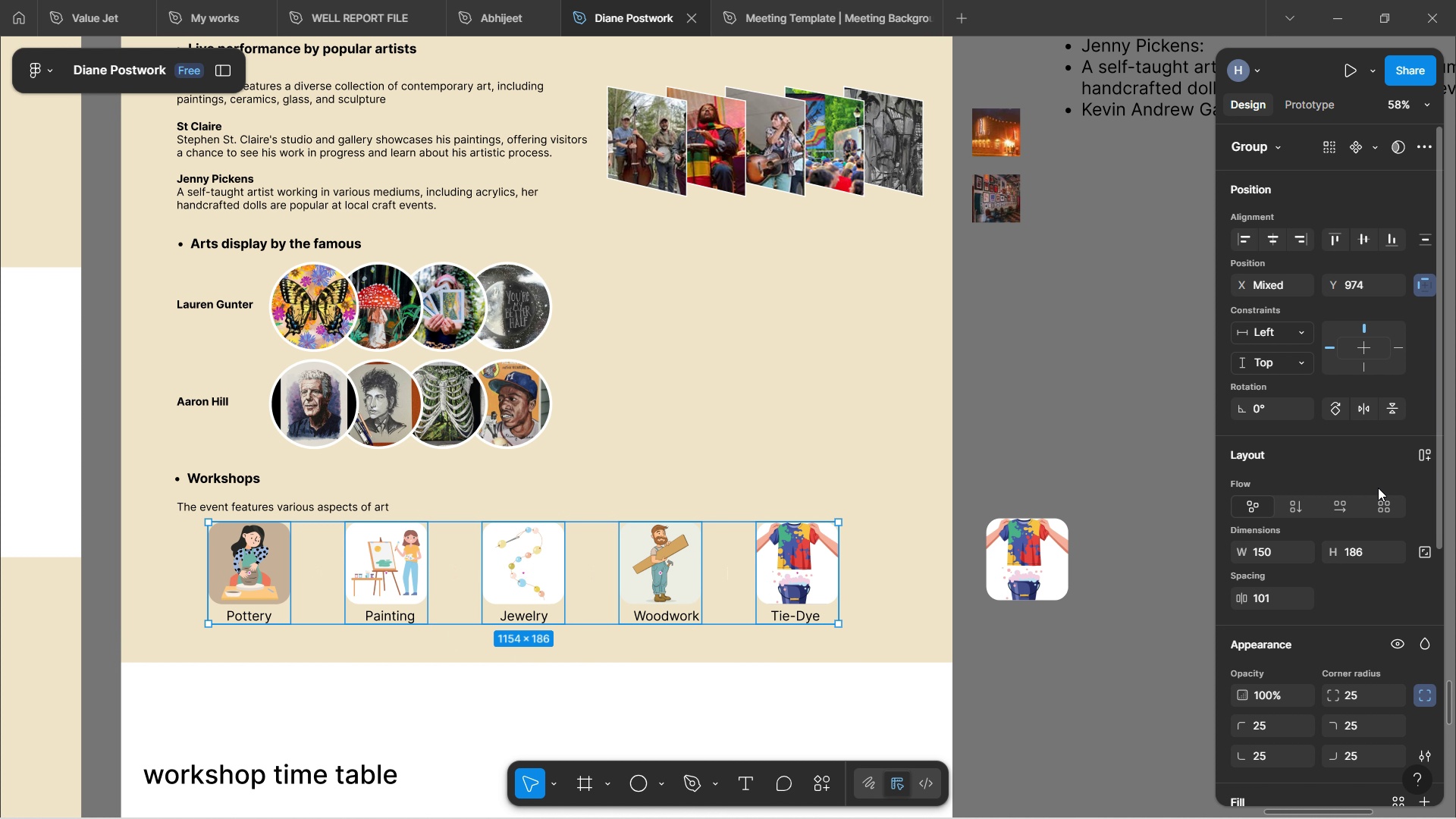 
scroll: coordinate [1371, 544], scroll_direction: down, amount: 5.0
 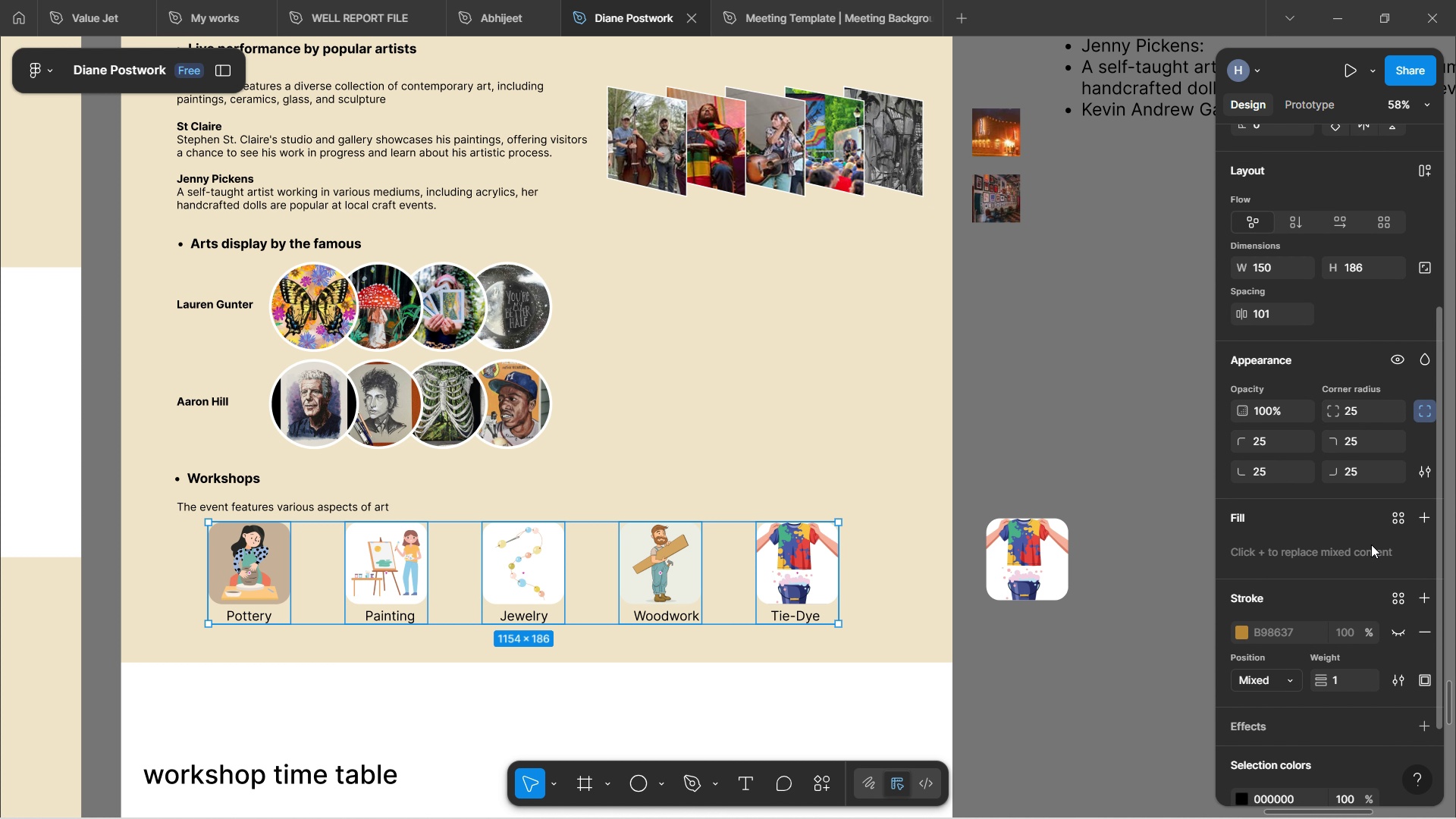 
scroll: coordinate [1371, 544], scroll_direction: up, amount: 8.0
 